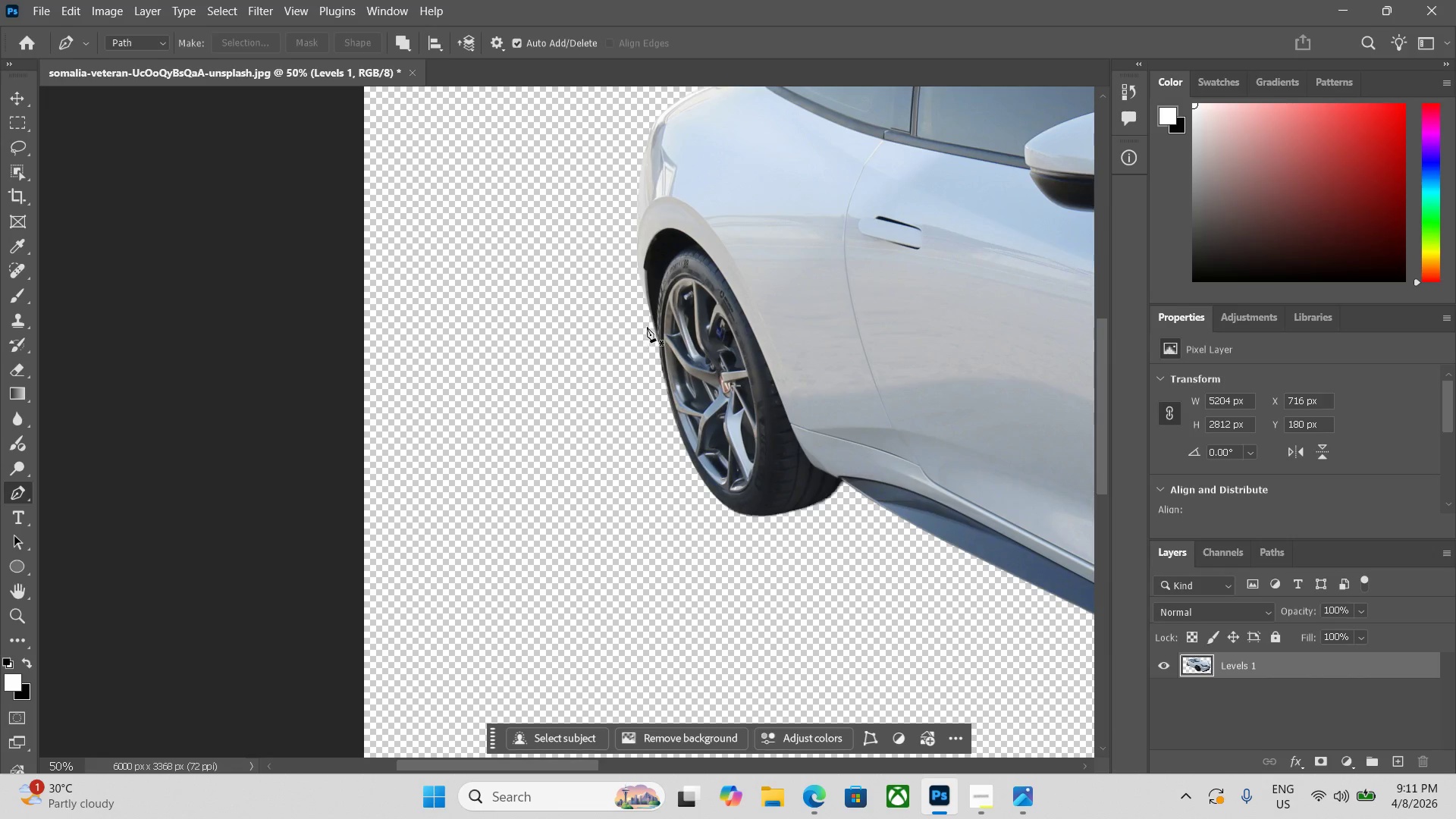 
left_click_drag(start_coordinate=[649, 325], to_coordinate=[651, 319])
 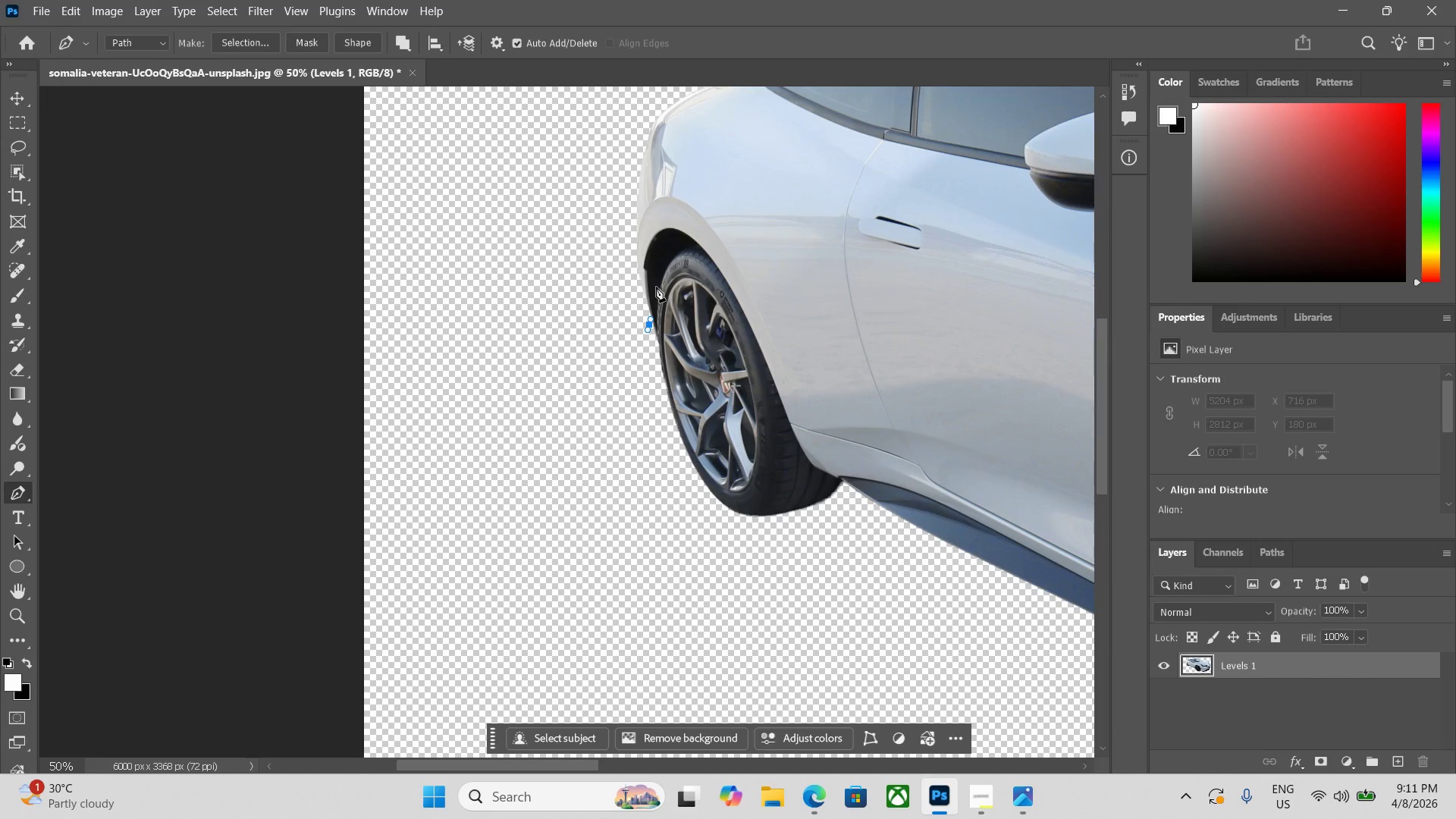 
double_click([656, 287])
 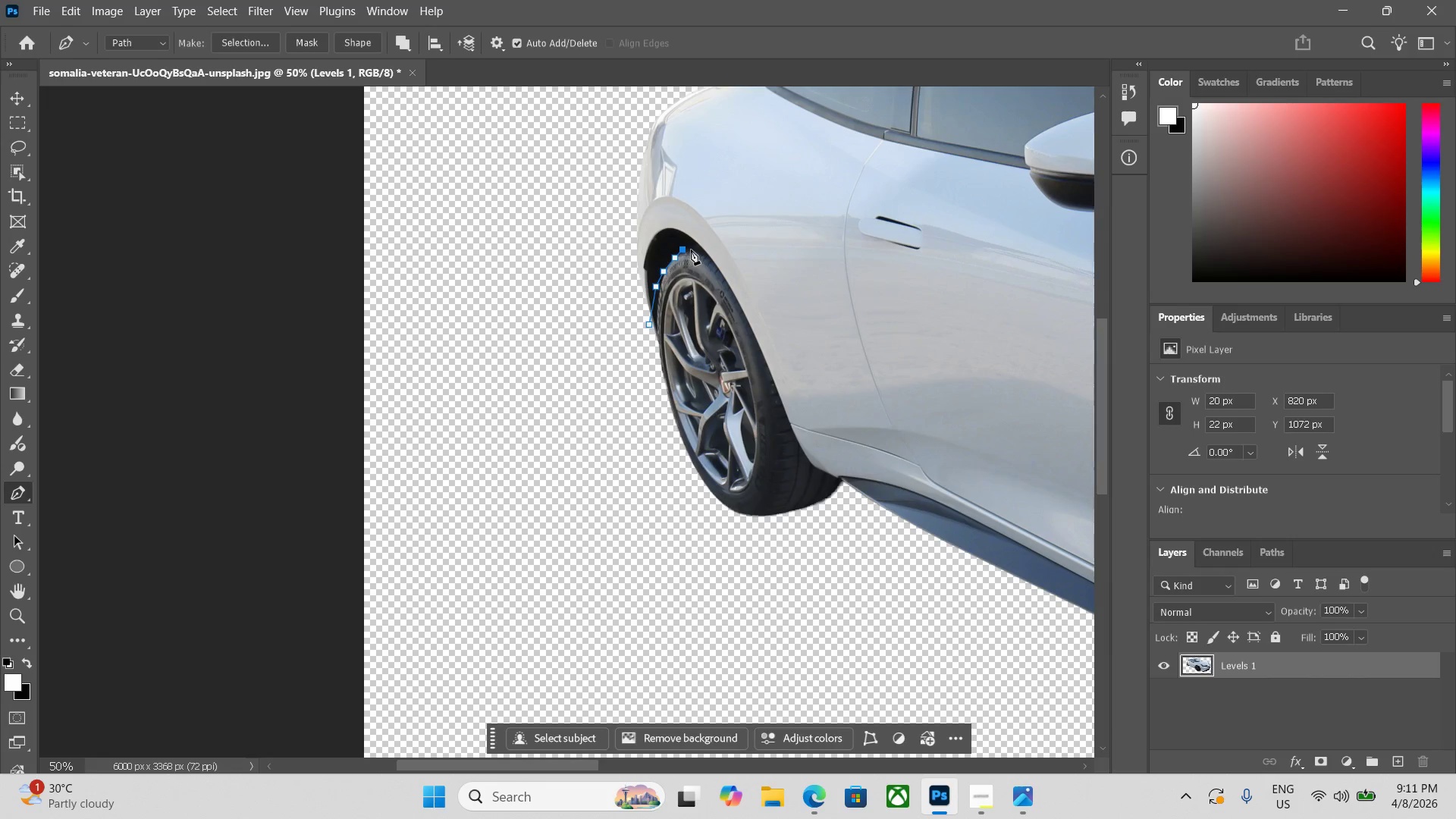 
left_click_drag(start_coordinate=[708, 258], to_coordinate=[711, 262])
 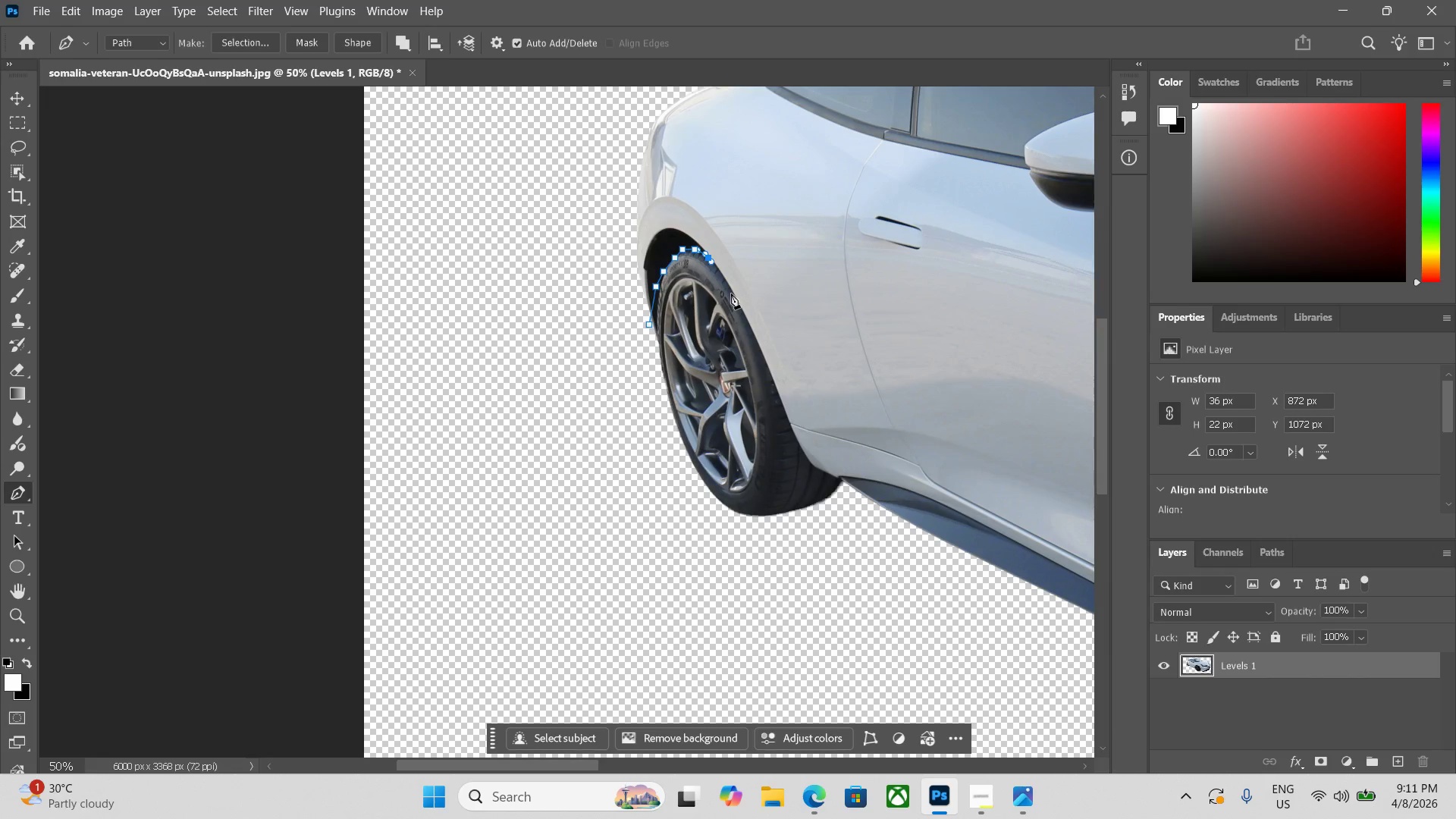 
left_click_drag(start_coordinate=[733, 295], to_coordinate=[736, 297])
 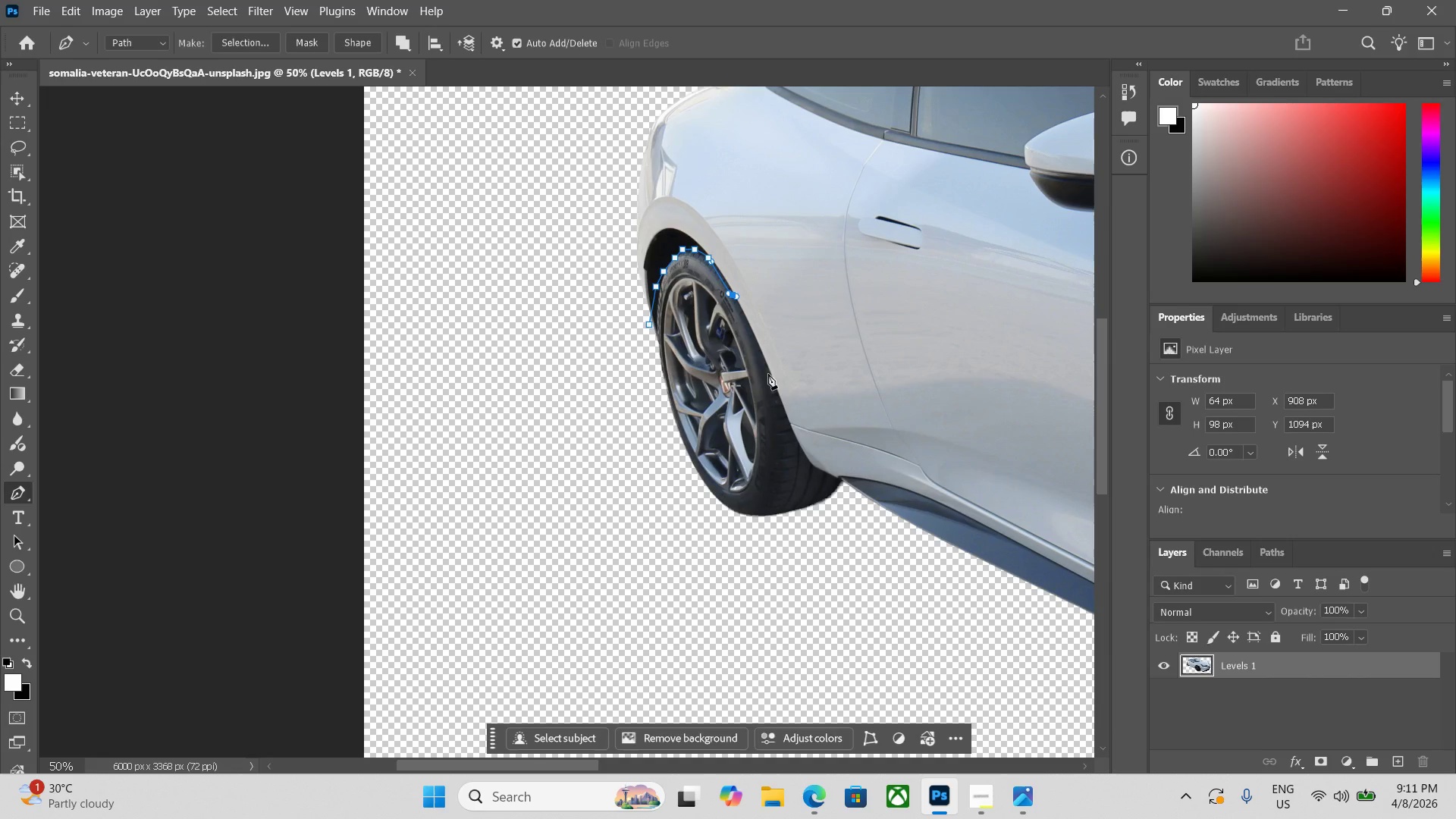 
left_click([768, 374])
 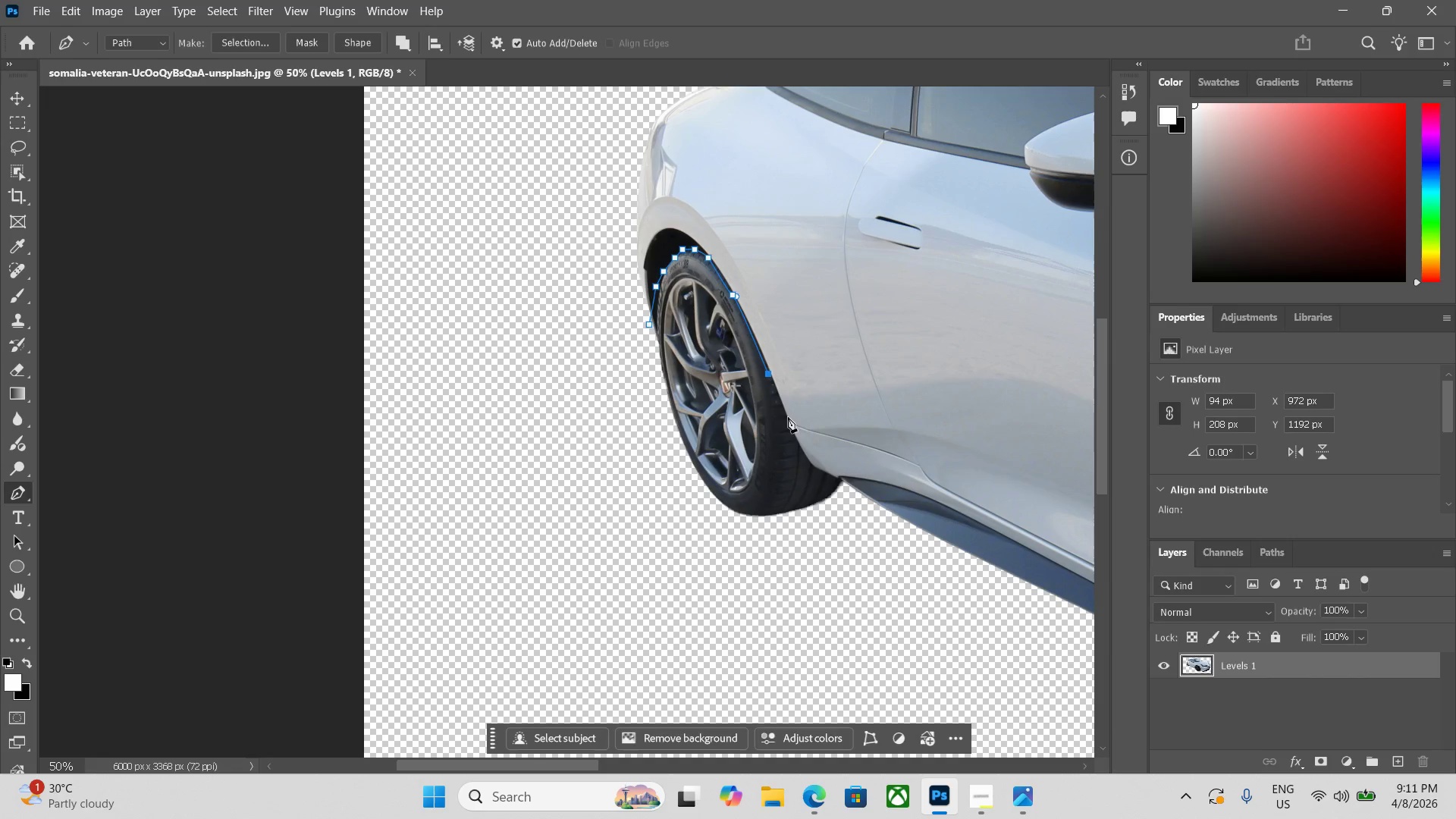 
left_click([788, 423])
 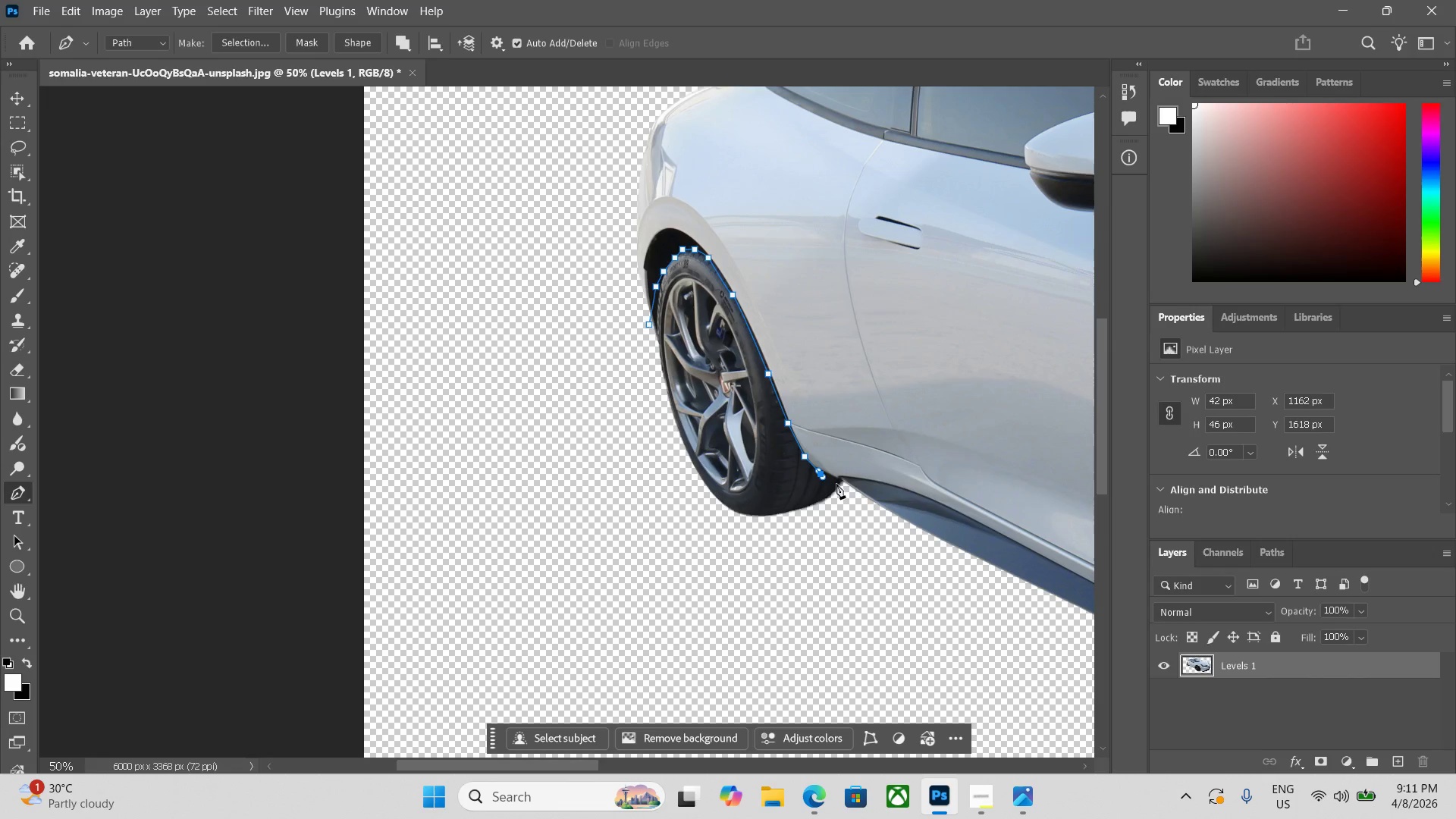 
left_click([843, 485])
 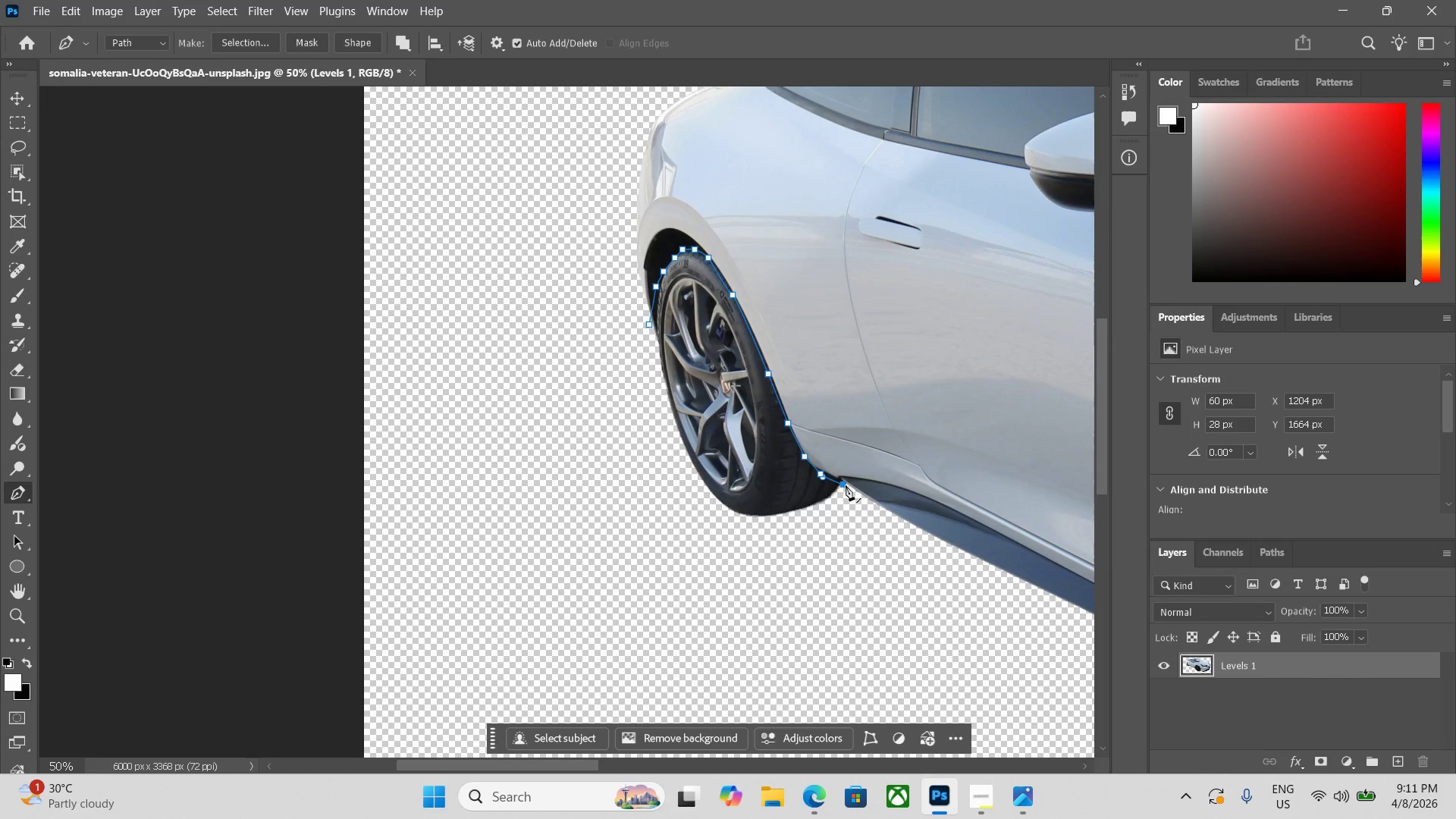 
left_click_drag(start_coordinate=[846, 488], to_coordinate=[843, 494])
 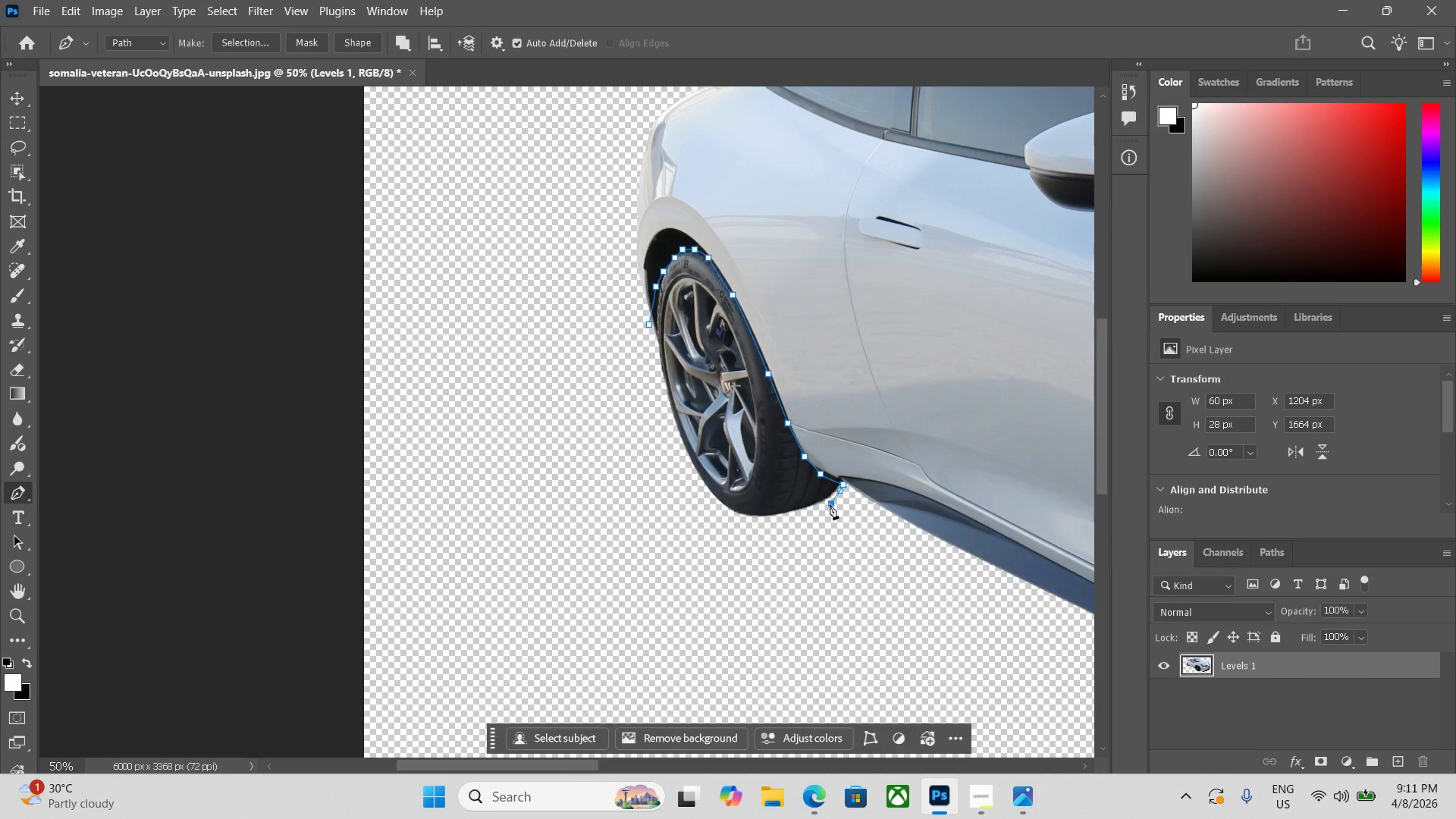 
left_click_drag(start_coordinate=[831, 504], to_coordinate=[827, 509])
 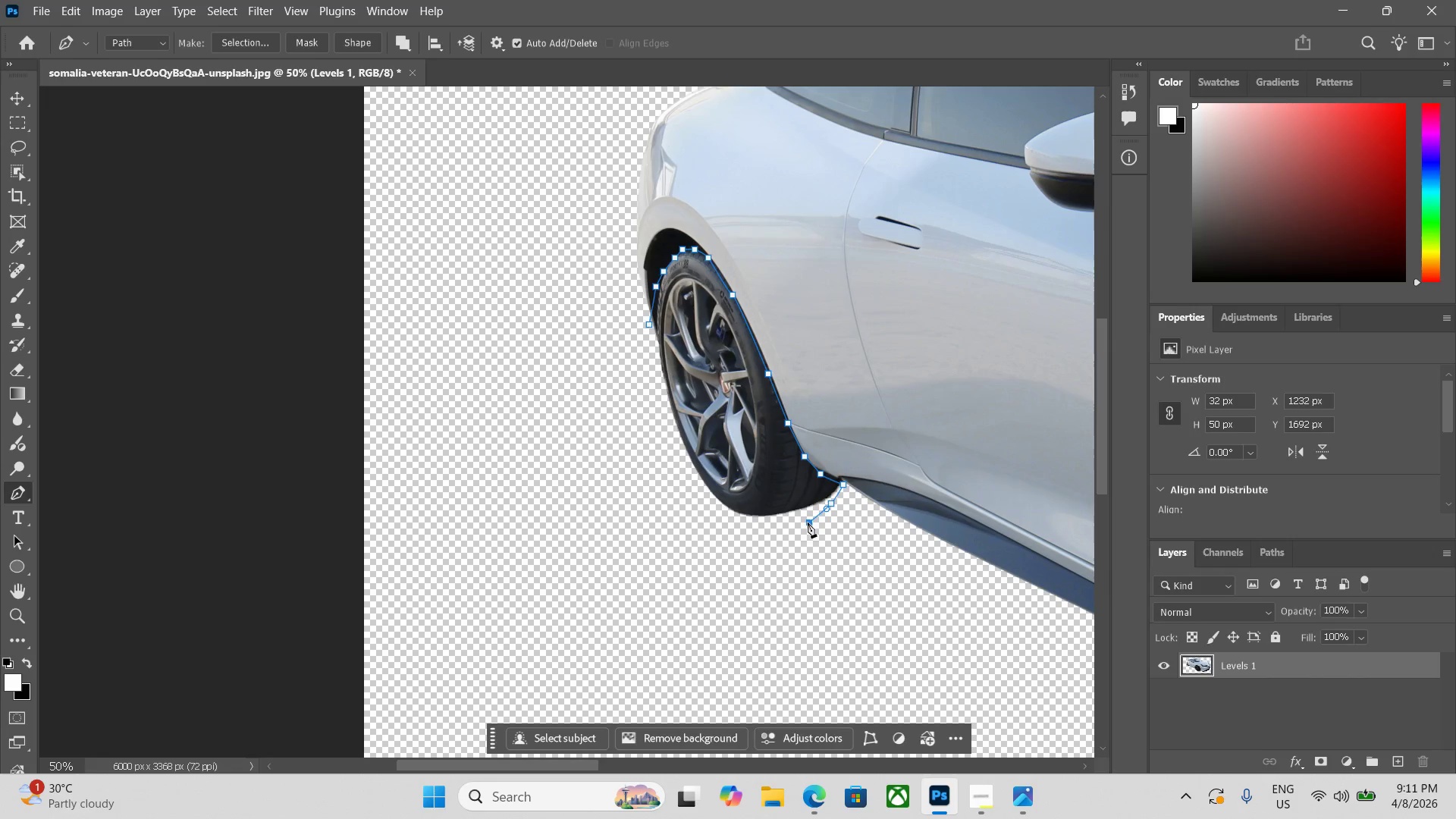 
left_click_drag(start_coordinate=[809, 522], to_coordinate=[805, 523])
 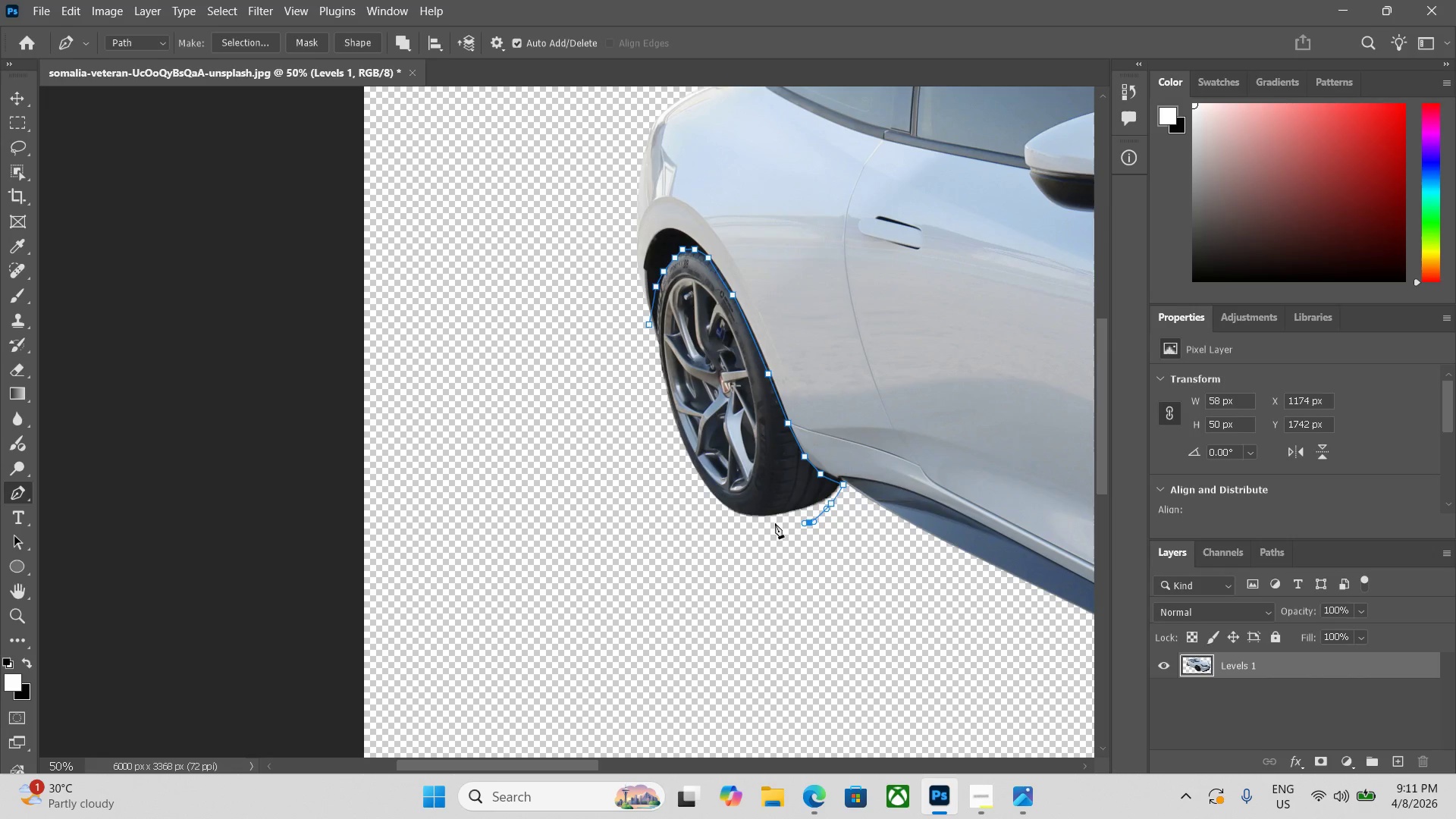 
left_click_drag(start_coordinate=[777, 523], to_coordinate=[755, 521])
 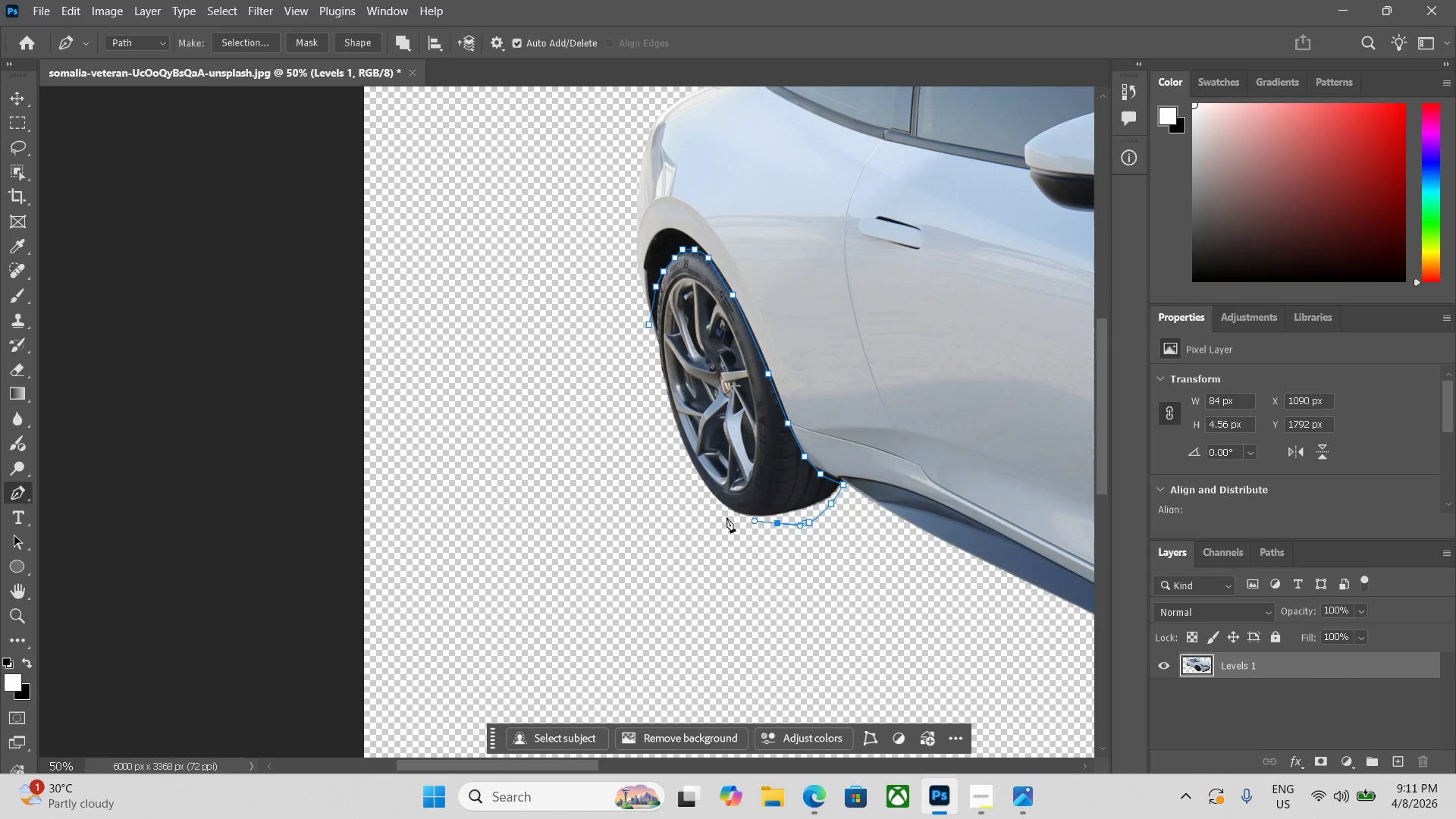 
left_click_drag(start_coordinate=[726, 517], to_coordinate=[723, 517])
 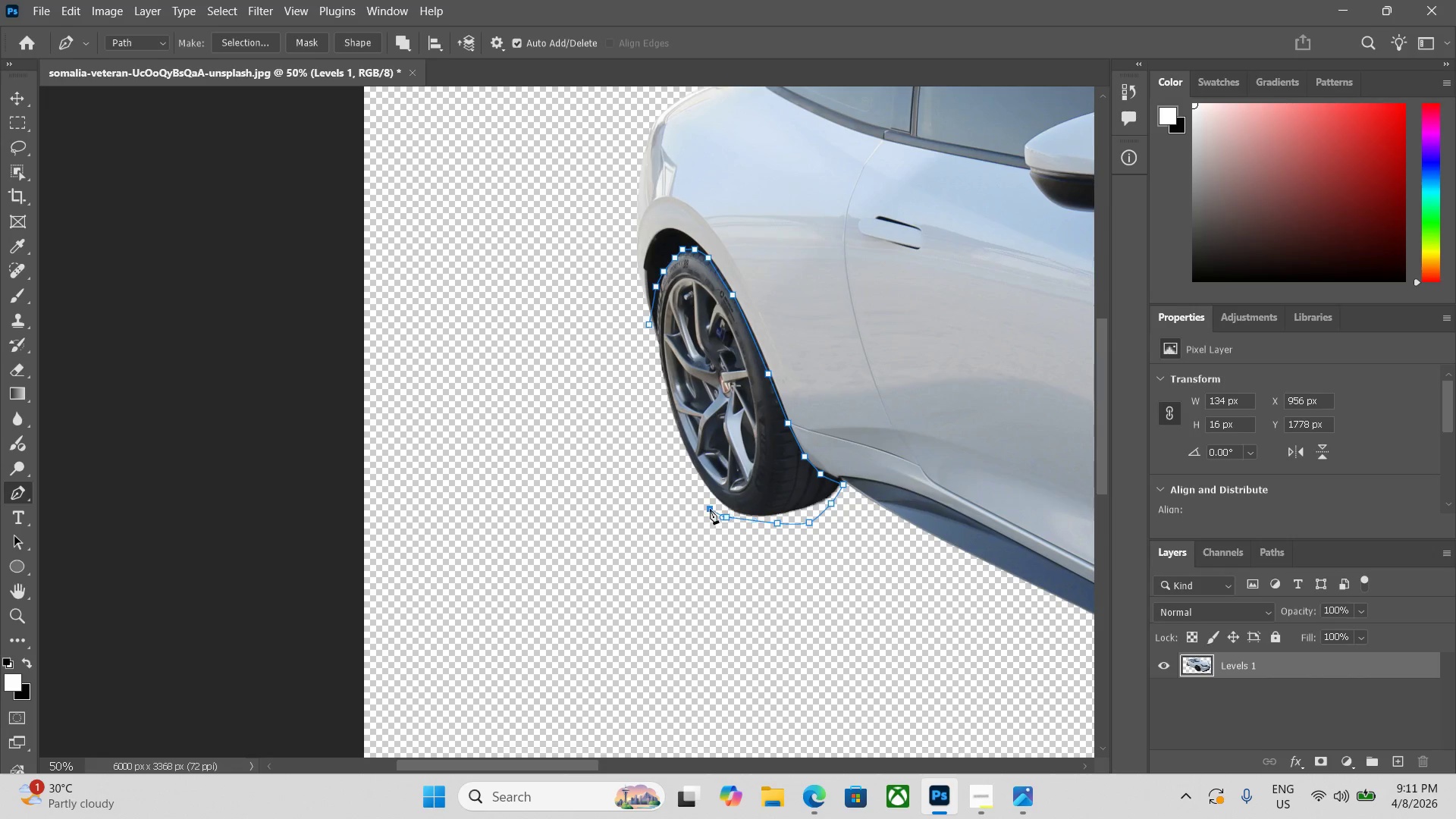 
left_click_drag(start_coordinate=[710, 509], to_coordinate=[707, 505])
 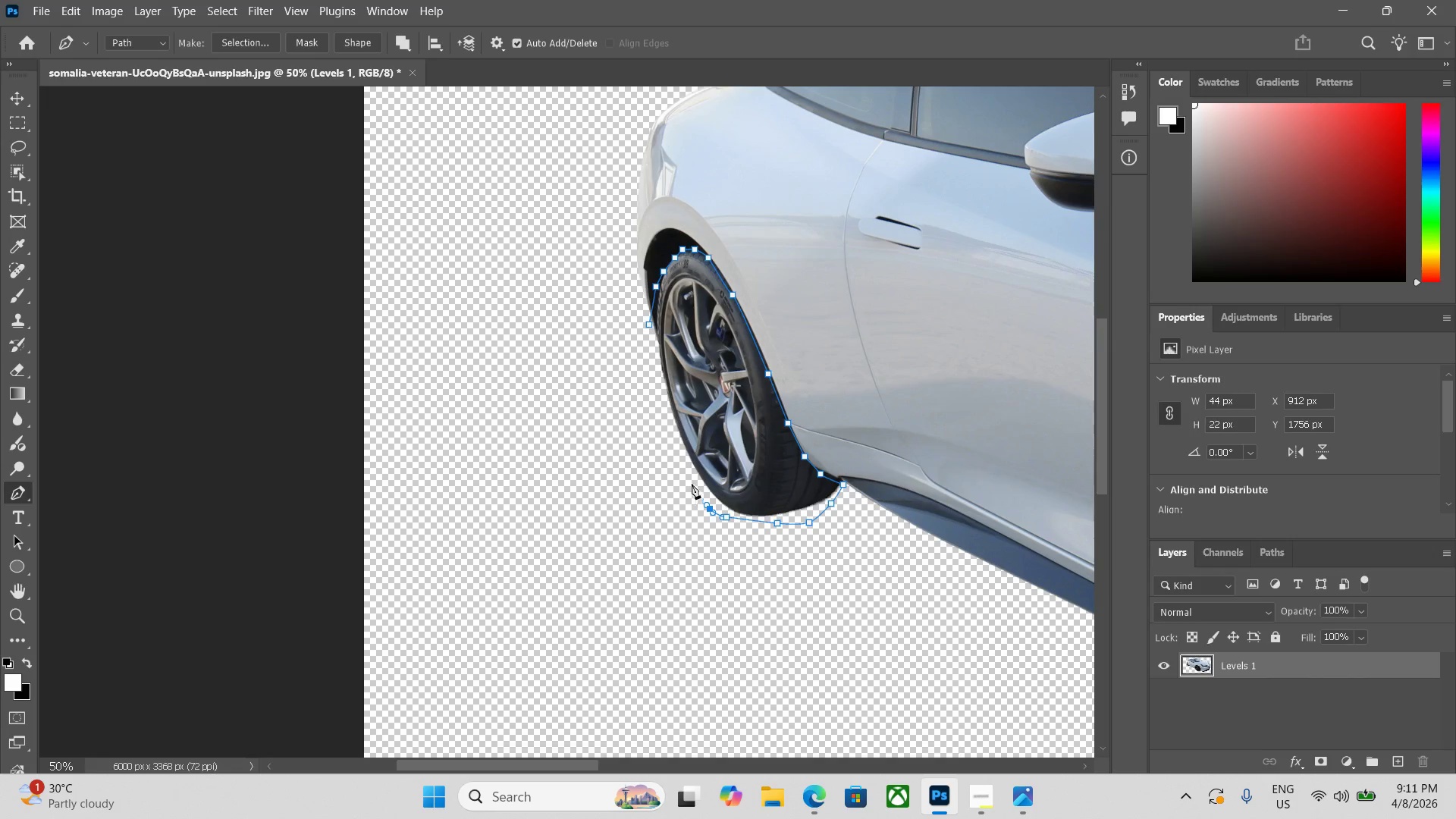 
left_click_drag(start_coordinate=[692, 485], to_coordinate=[667, 435])
 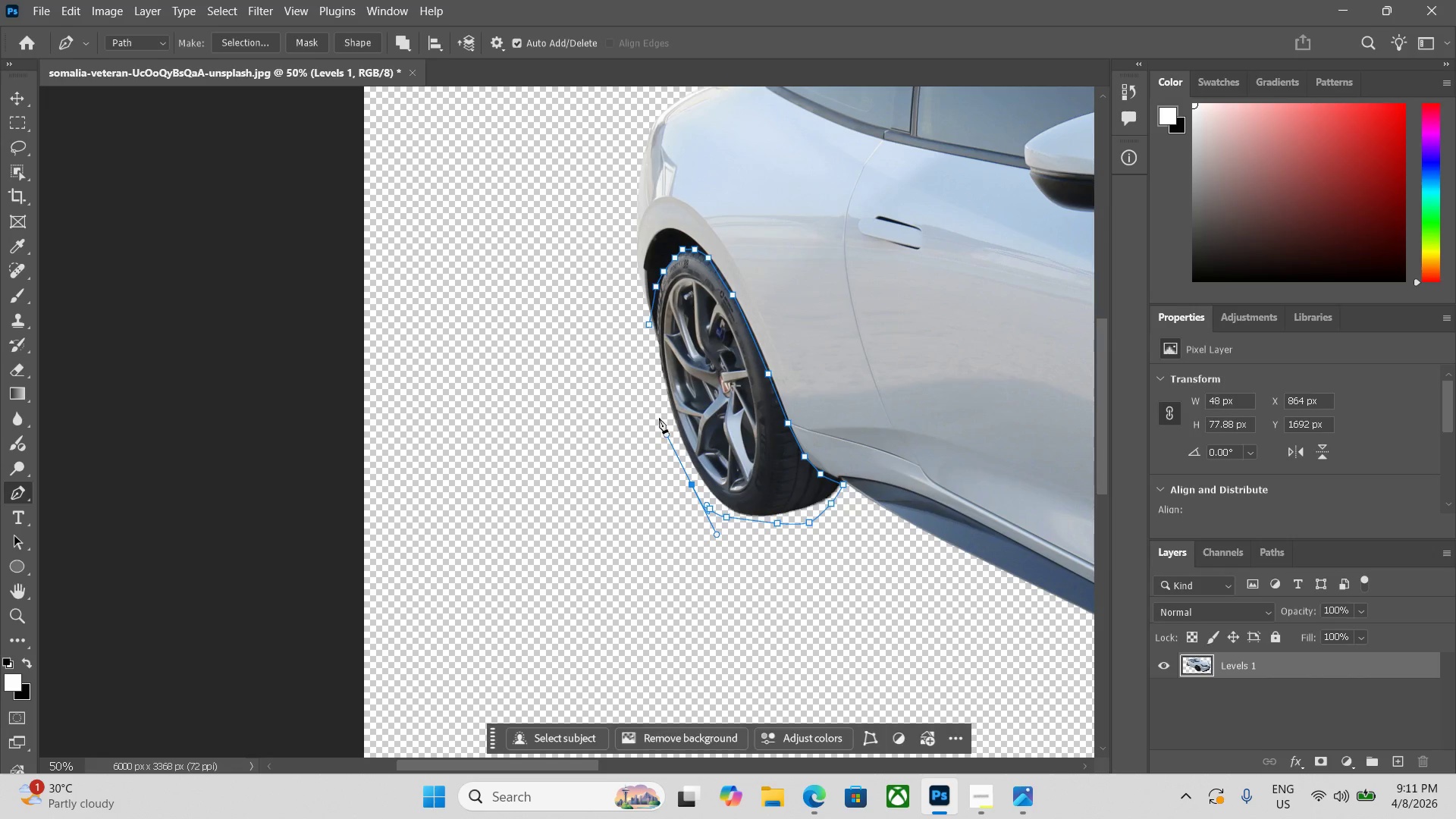 
left_click_drag(start_coordinate=[659, 417], to_coordinate=[659, 413])
 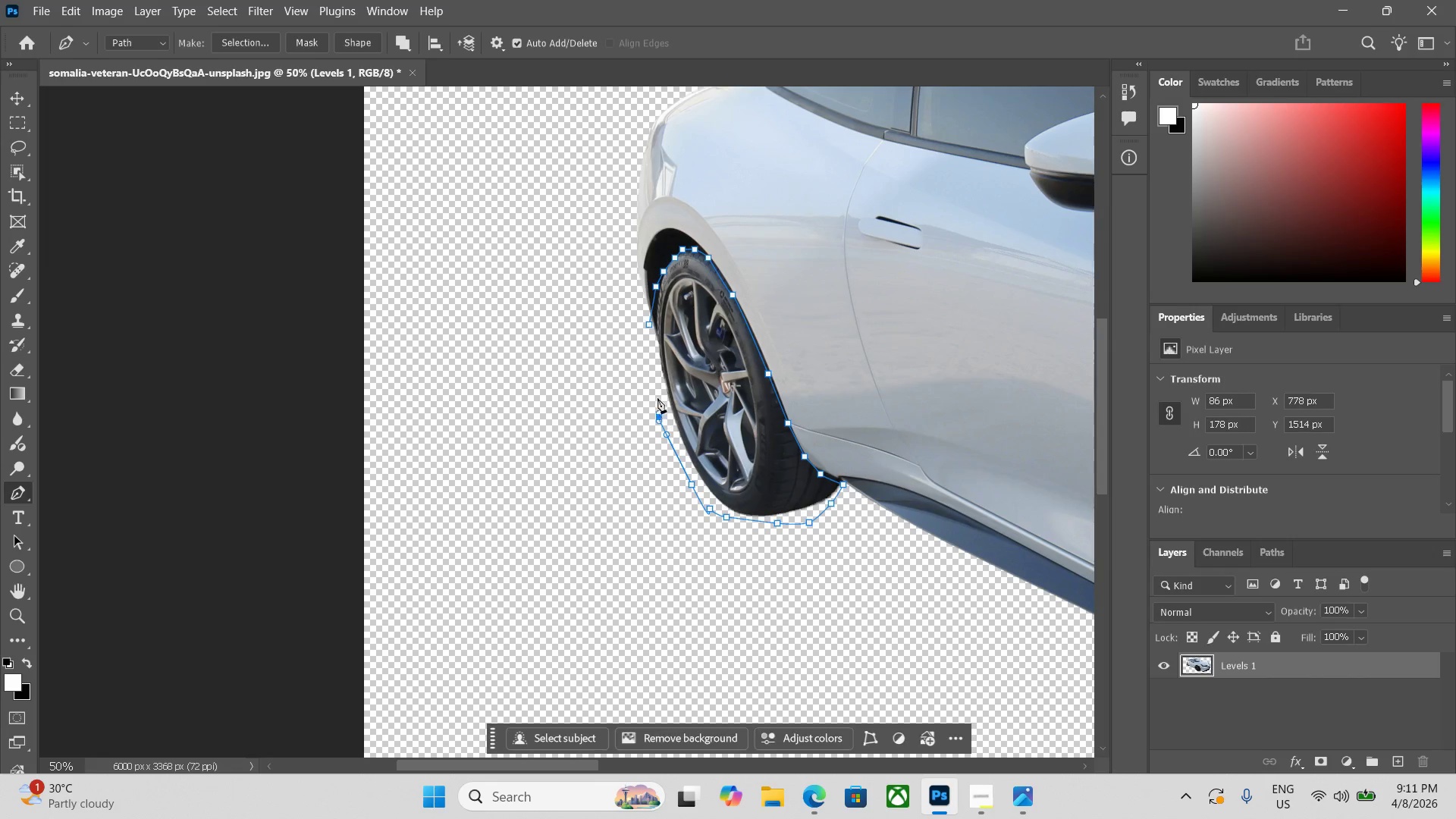 
left_click_drag(start_coordinate=[657, 387], to_coordinate=[655, 377])
 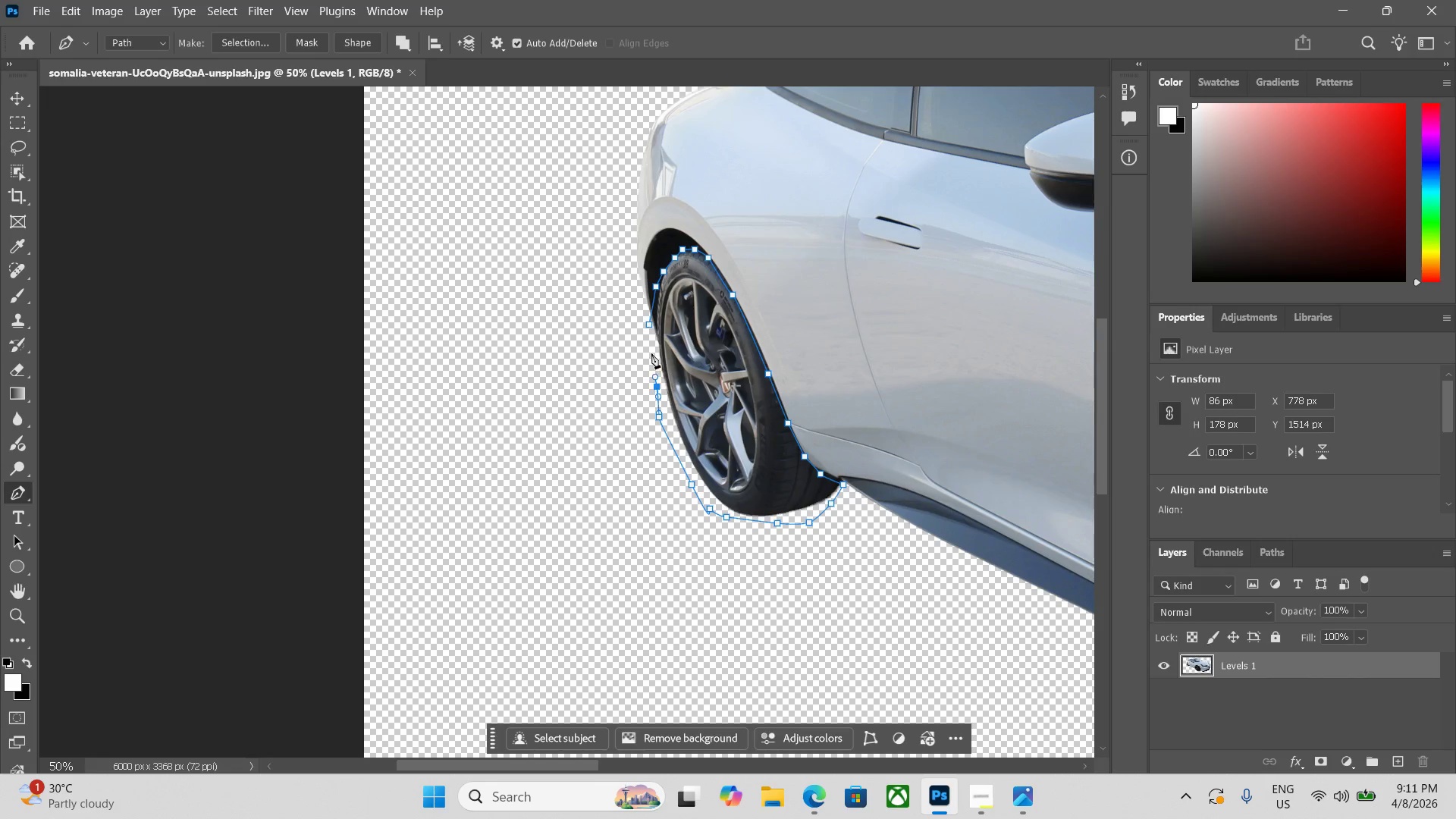 
left_click_drag(start_coordinate=[651, 353], to_coordinate=[651, 347])
 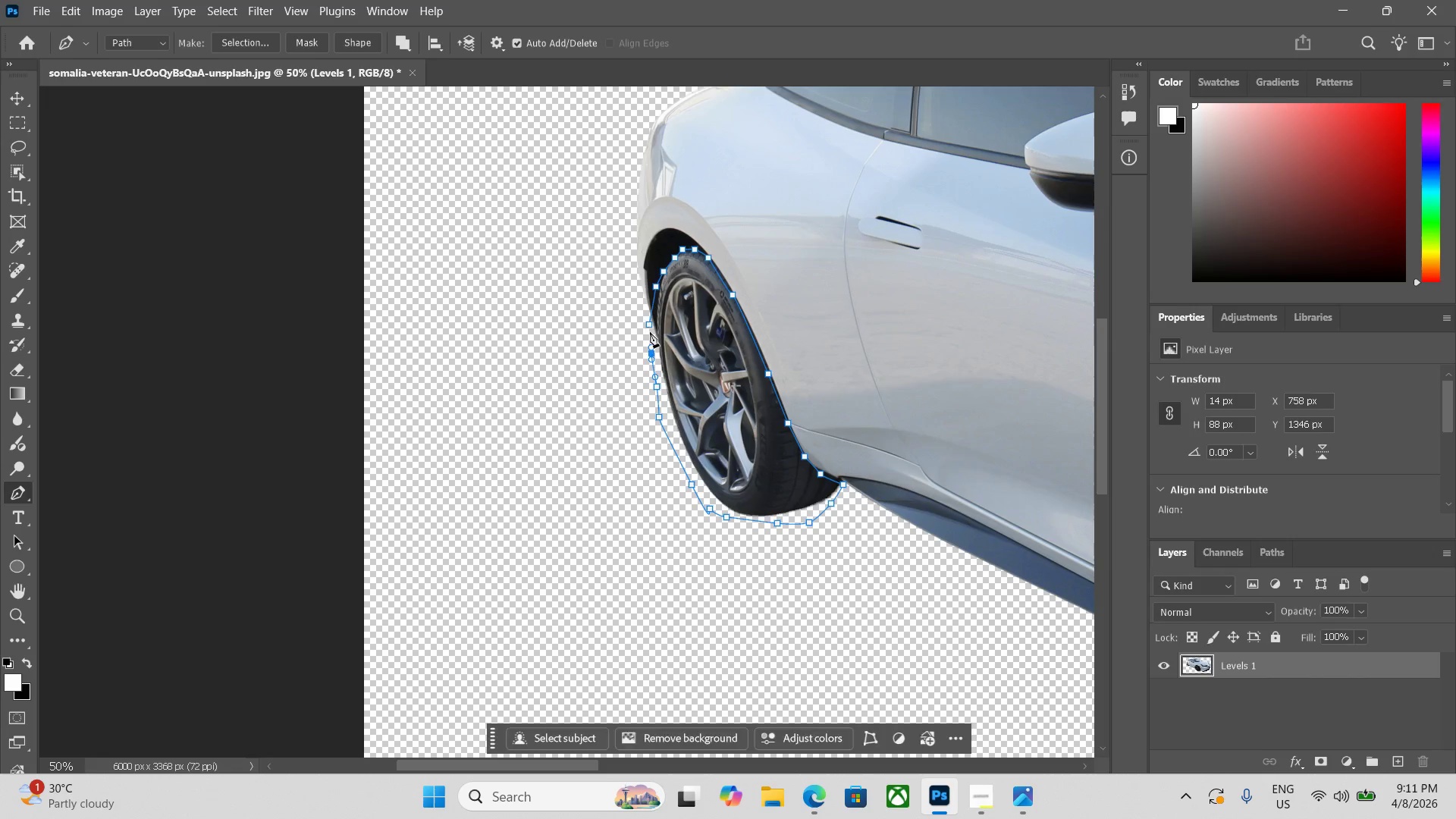 
triple_click([650, 332])
 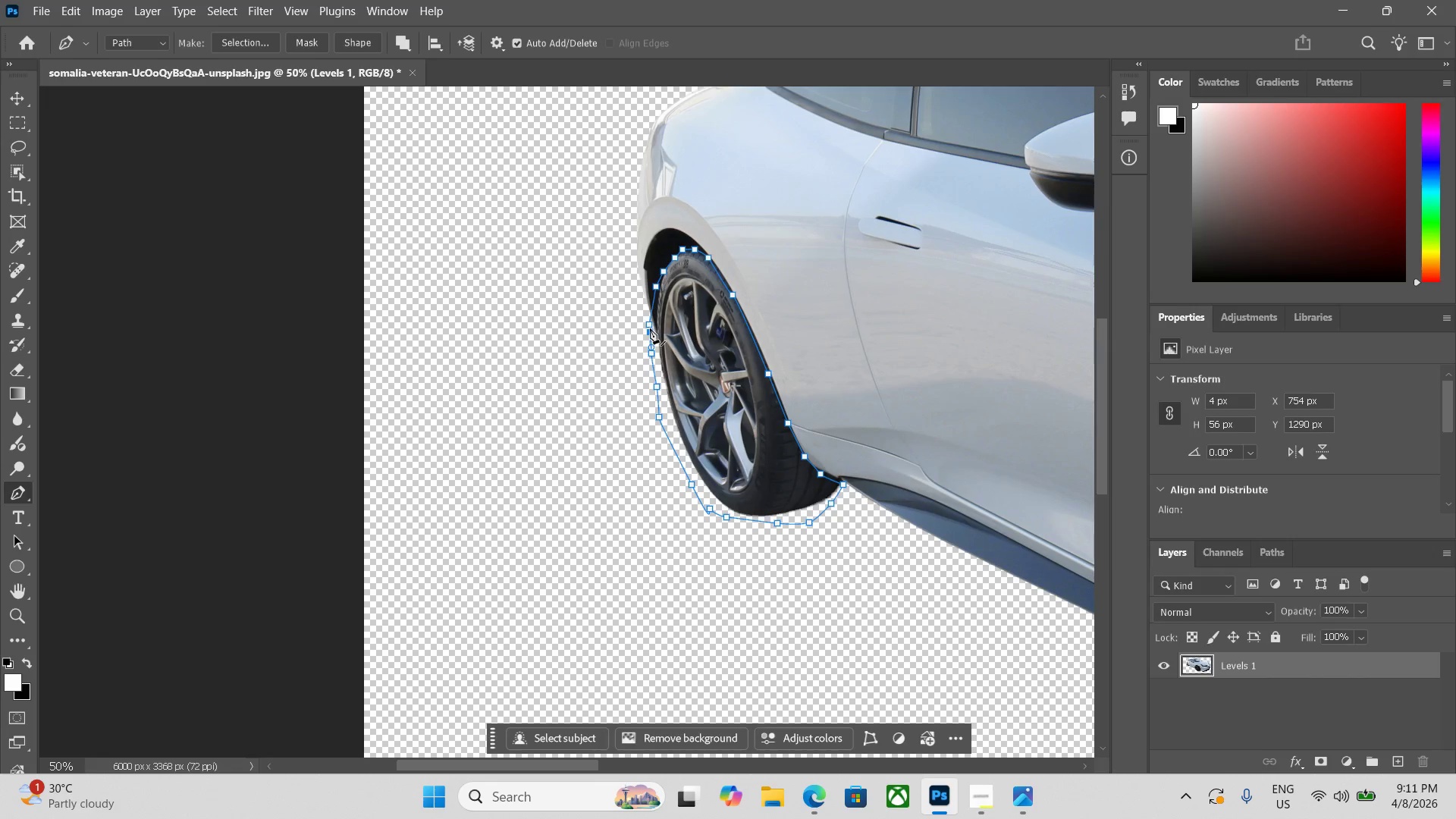 
left_click([649, 325])
 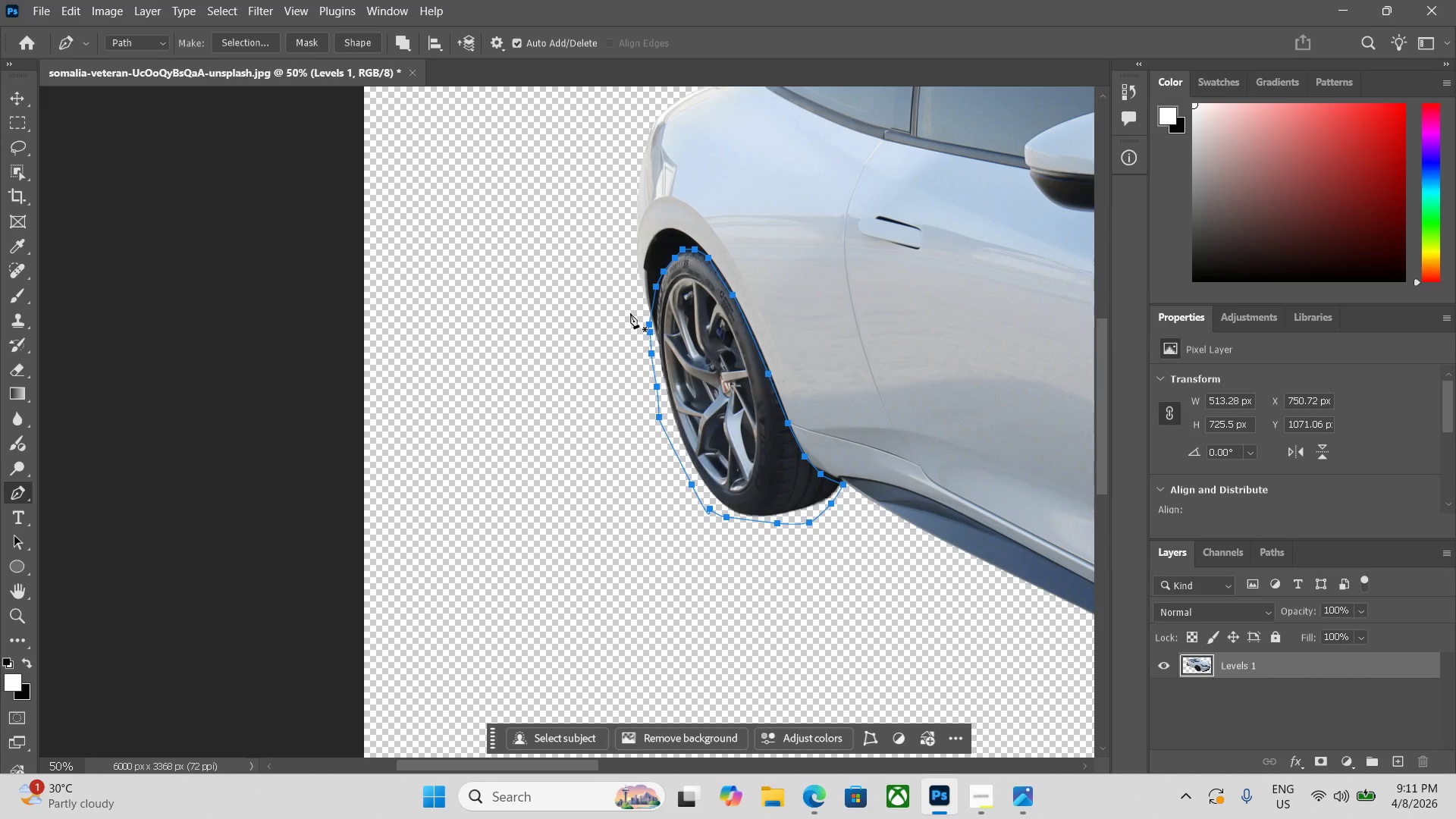 
wait(18.91)
 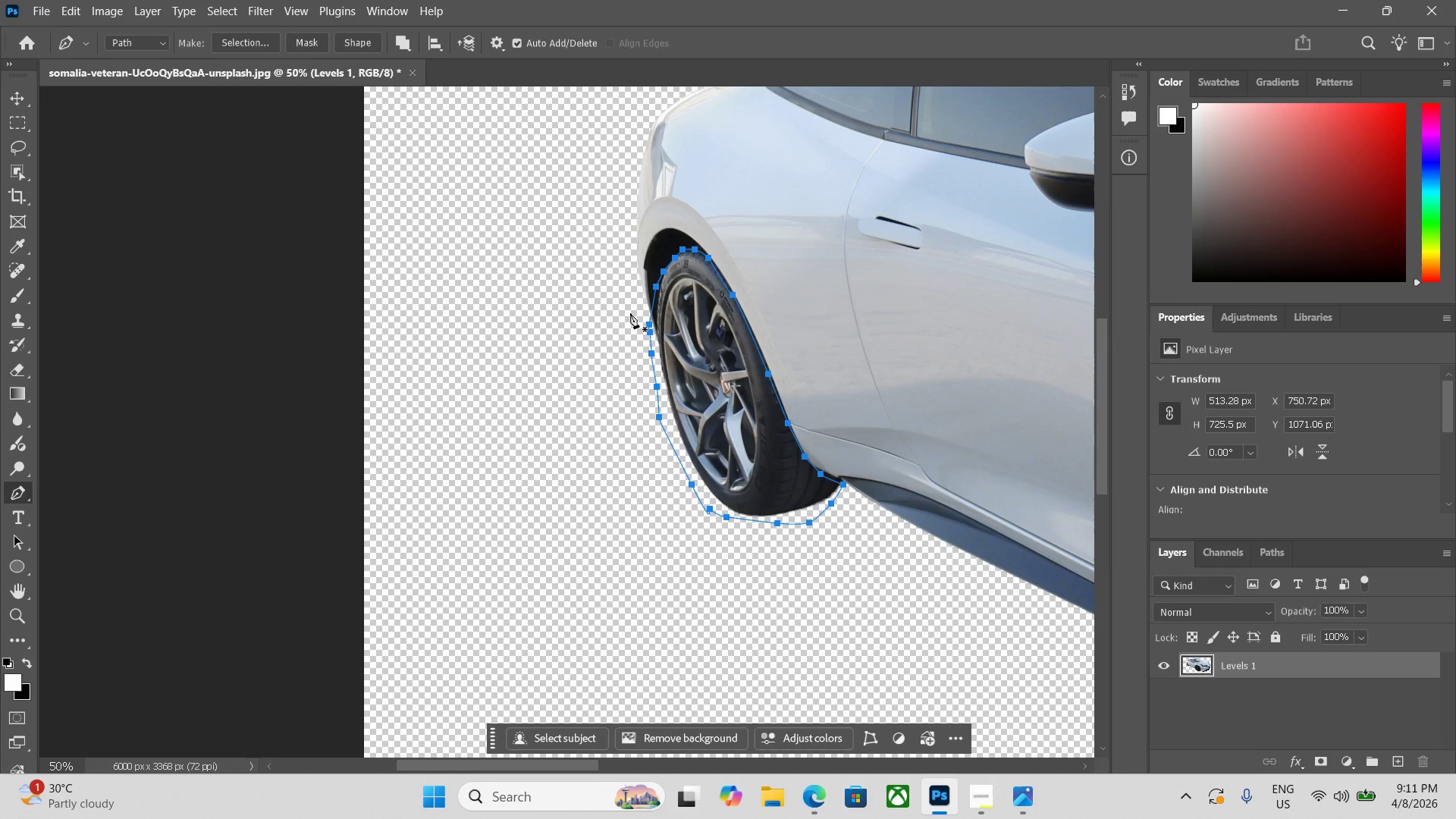 
key(Control+Enter)
 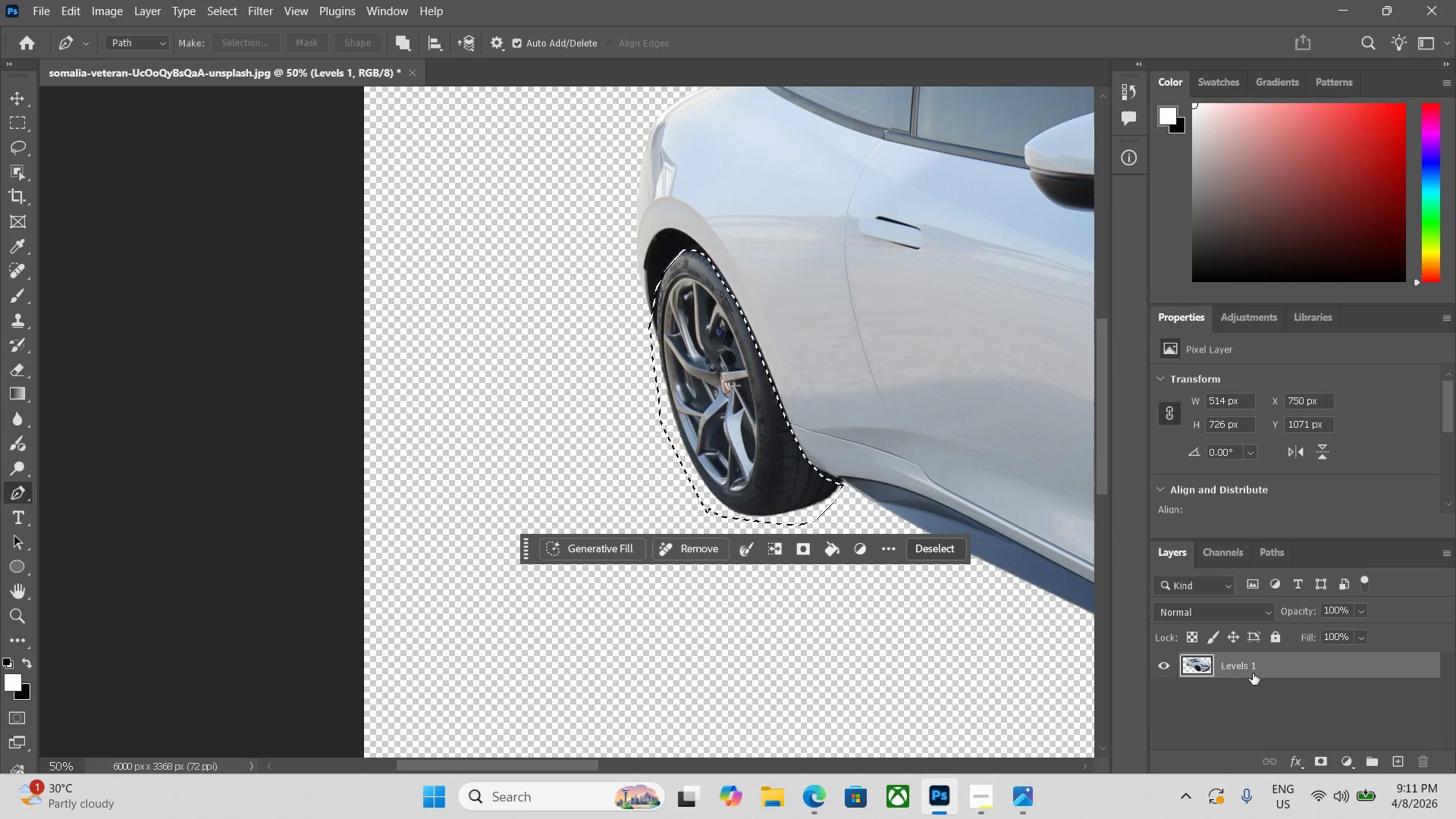 
wait(5.33)
 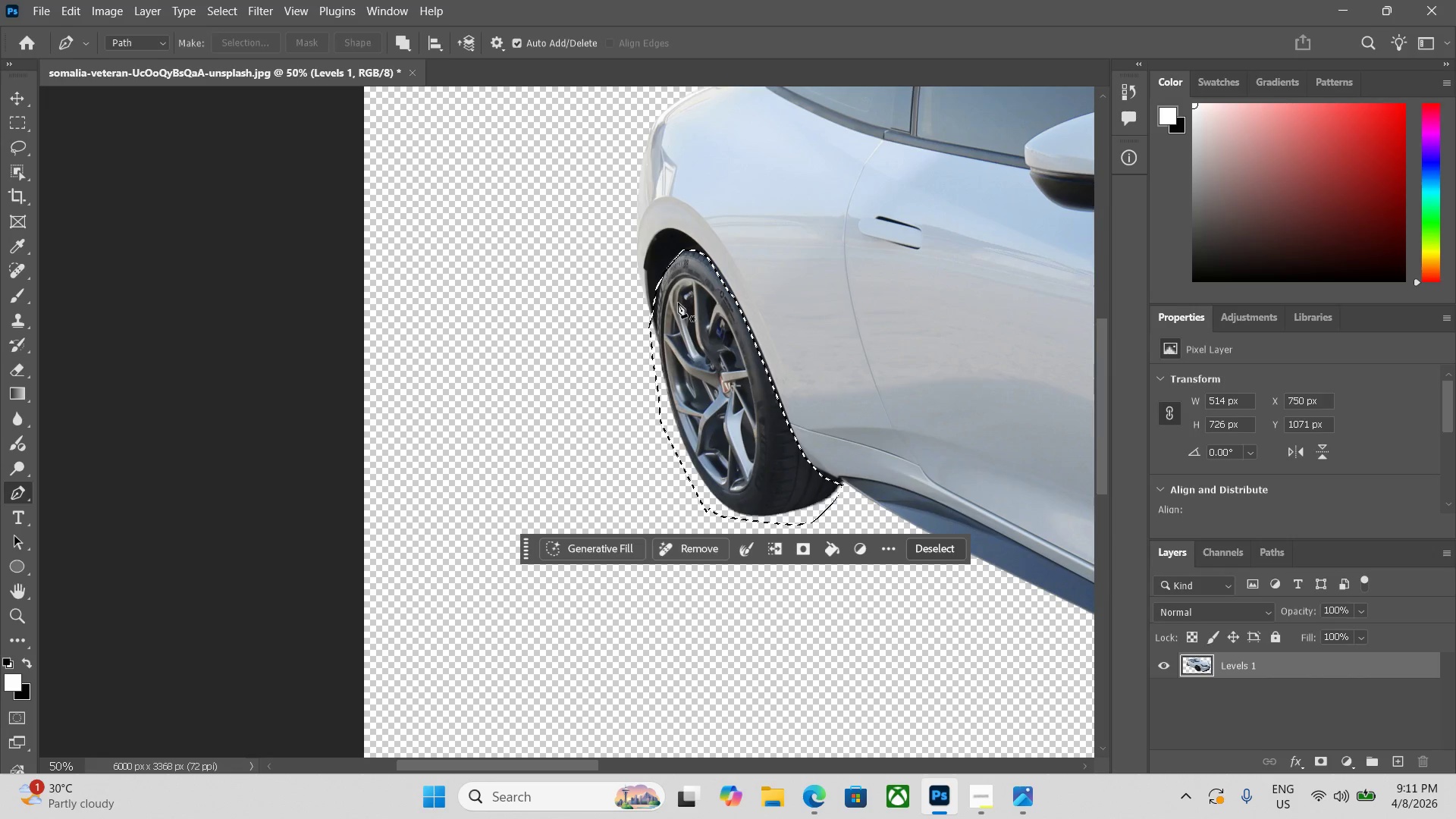 
left_click([1341, 758])
 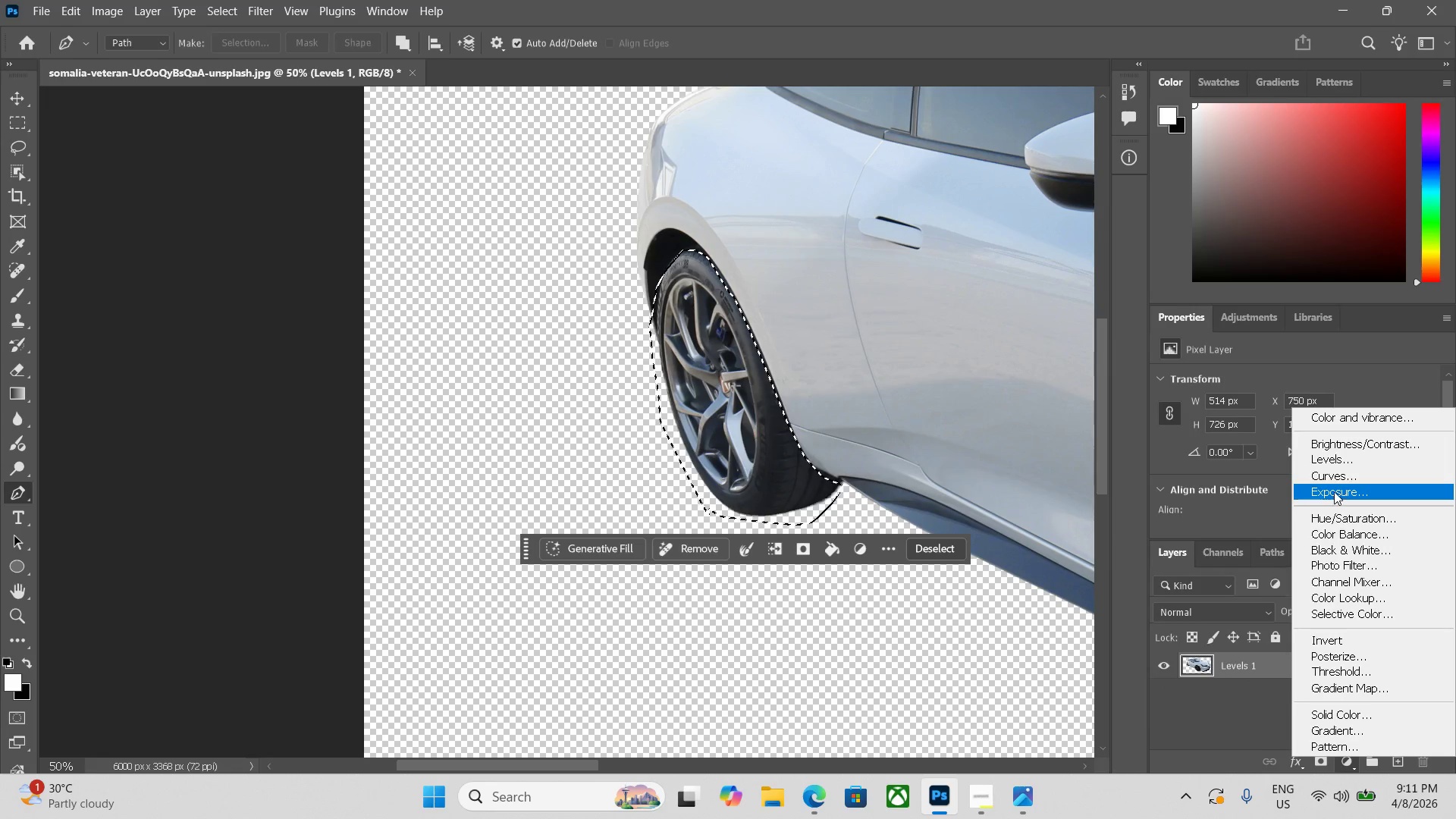 
left_click([1339, 457])
 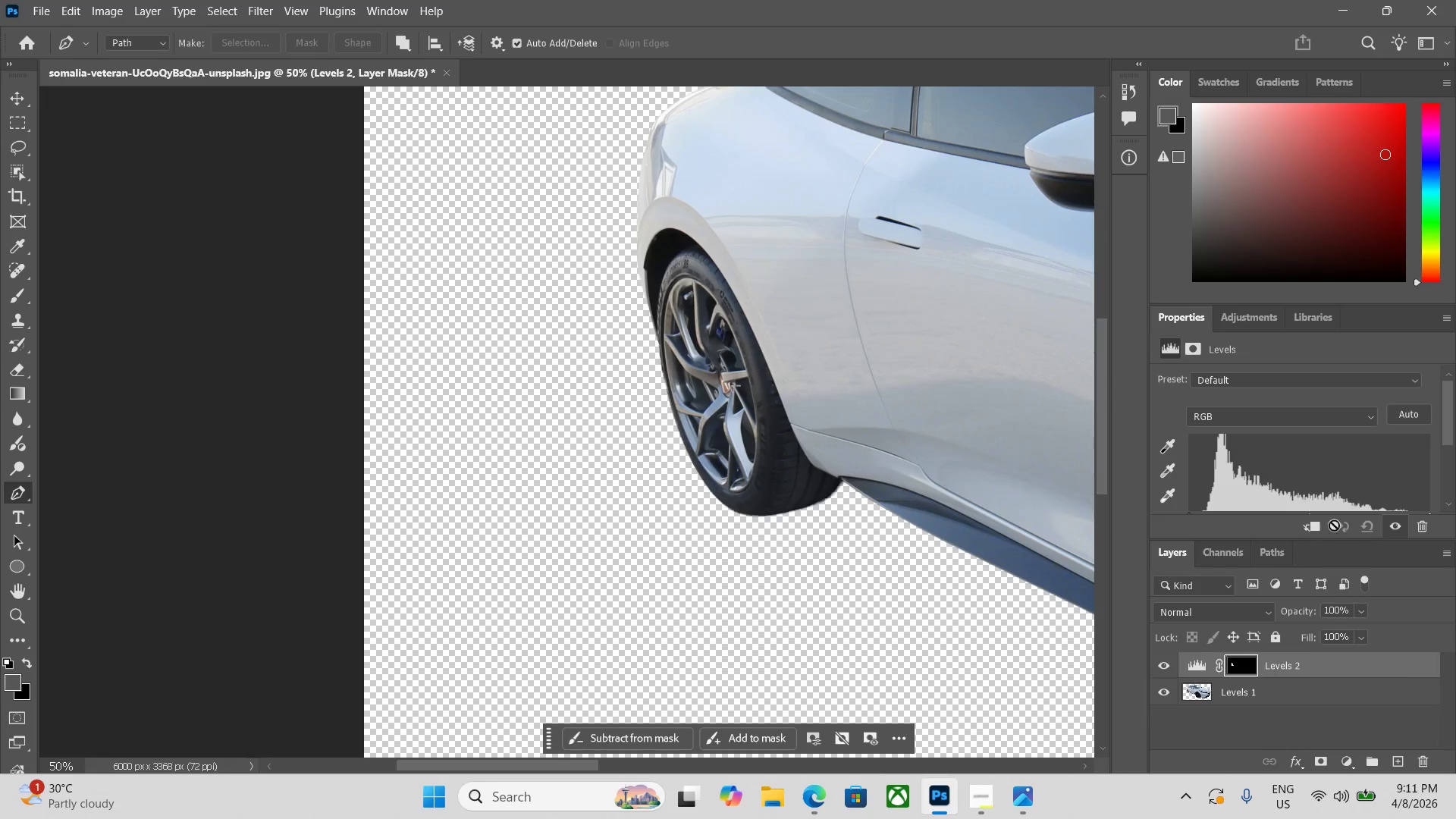 
scroll: coordinate [1406, 469], scroll_direction: down, amount: 3.0
 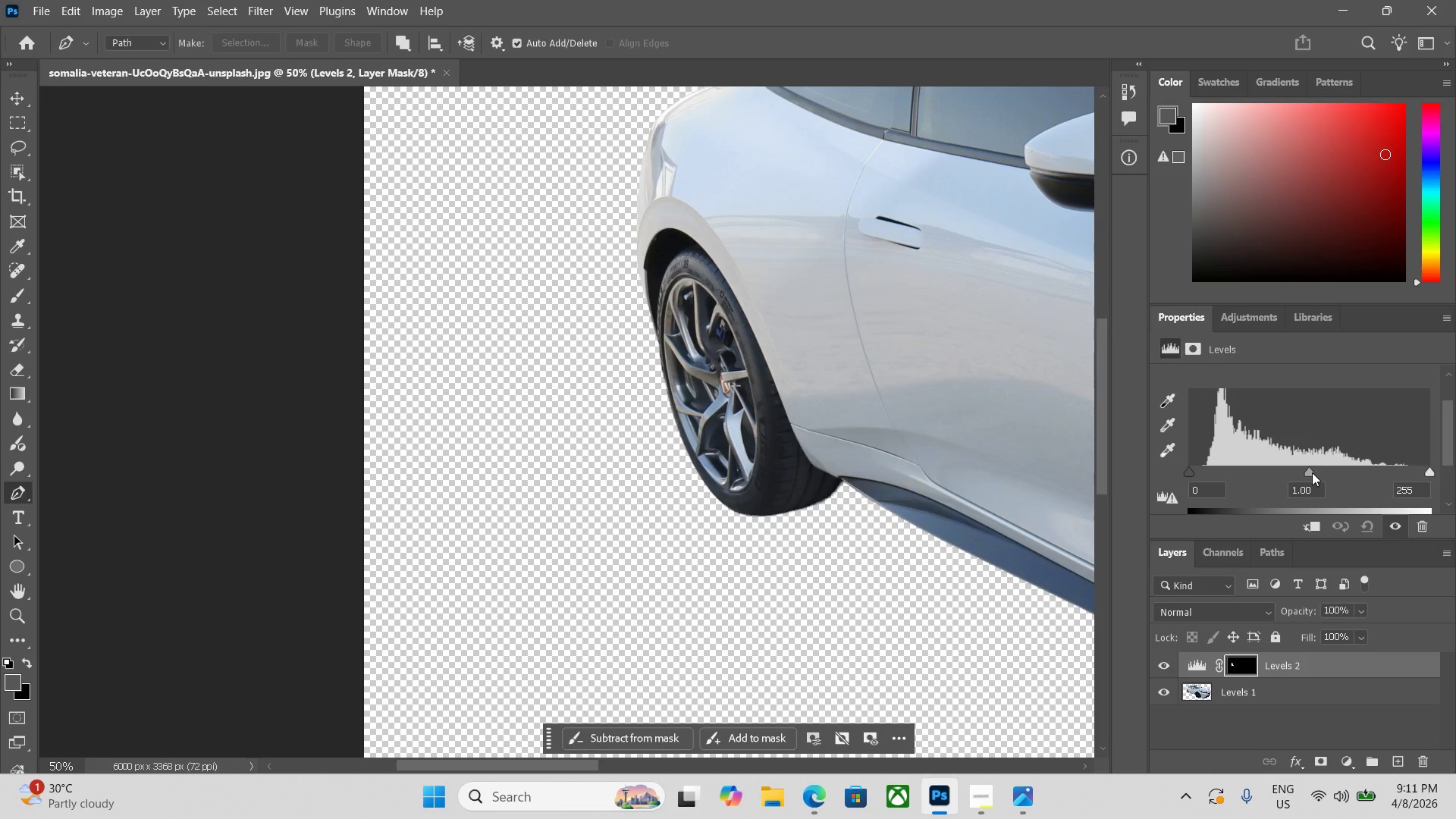 
left_click_drag(start_coordinate=[1310, 472], to_coordinate=[1338, 472])
 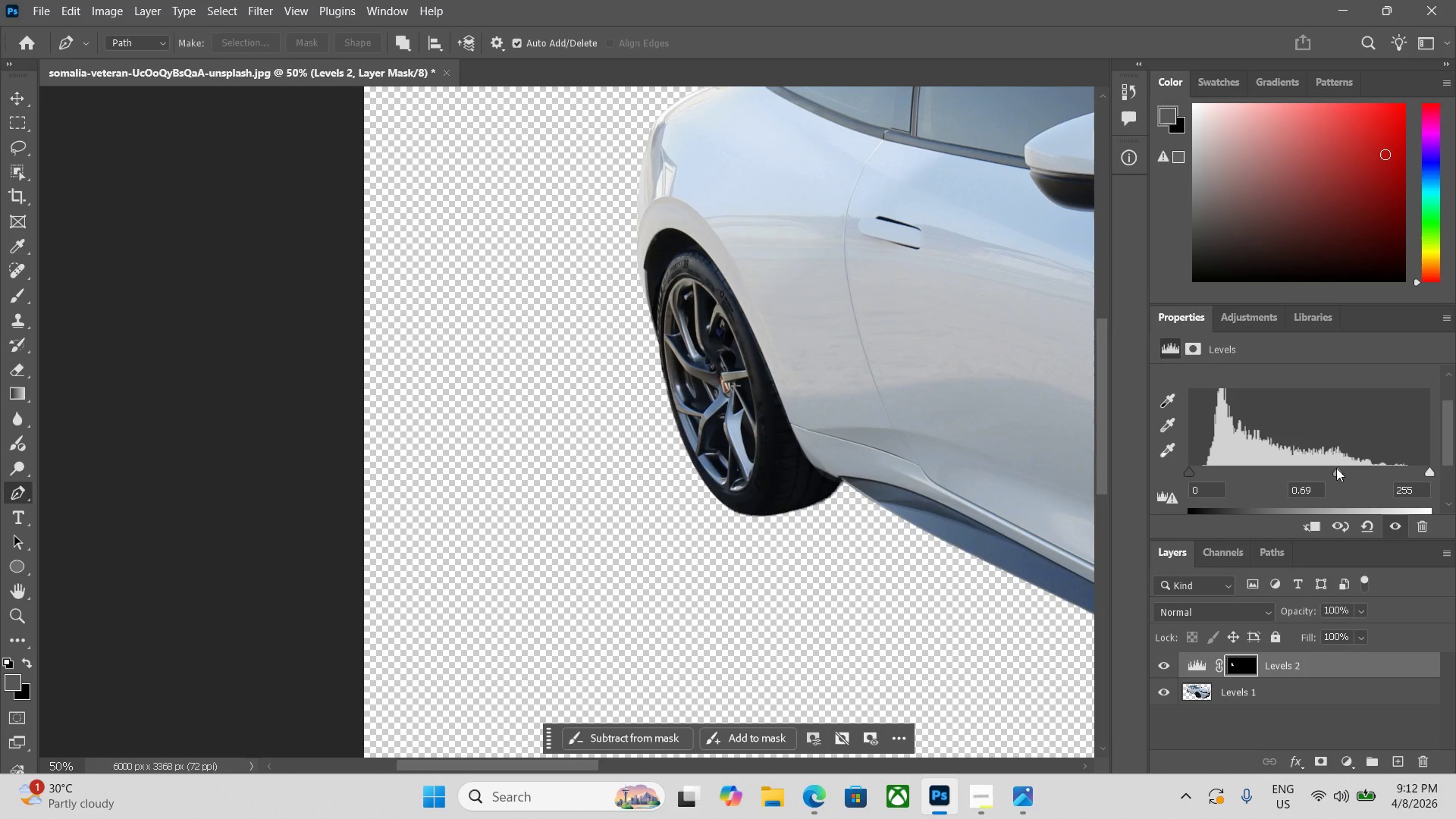 
key(ArrowRight)
 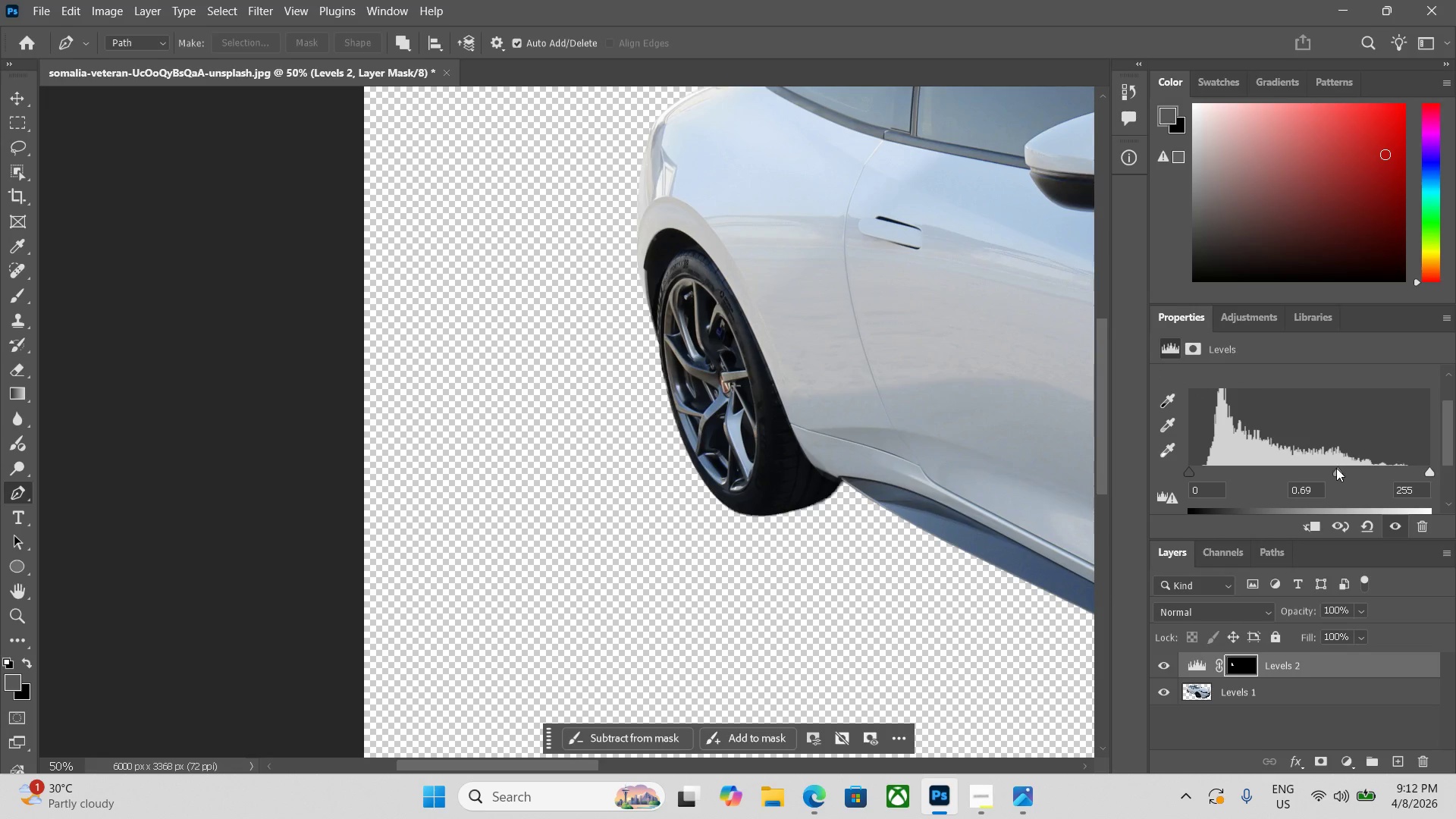 
key(ArrowRight)
 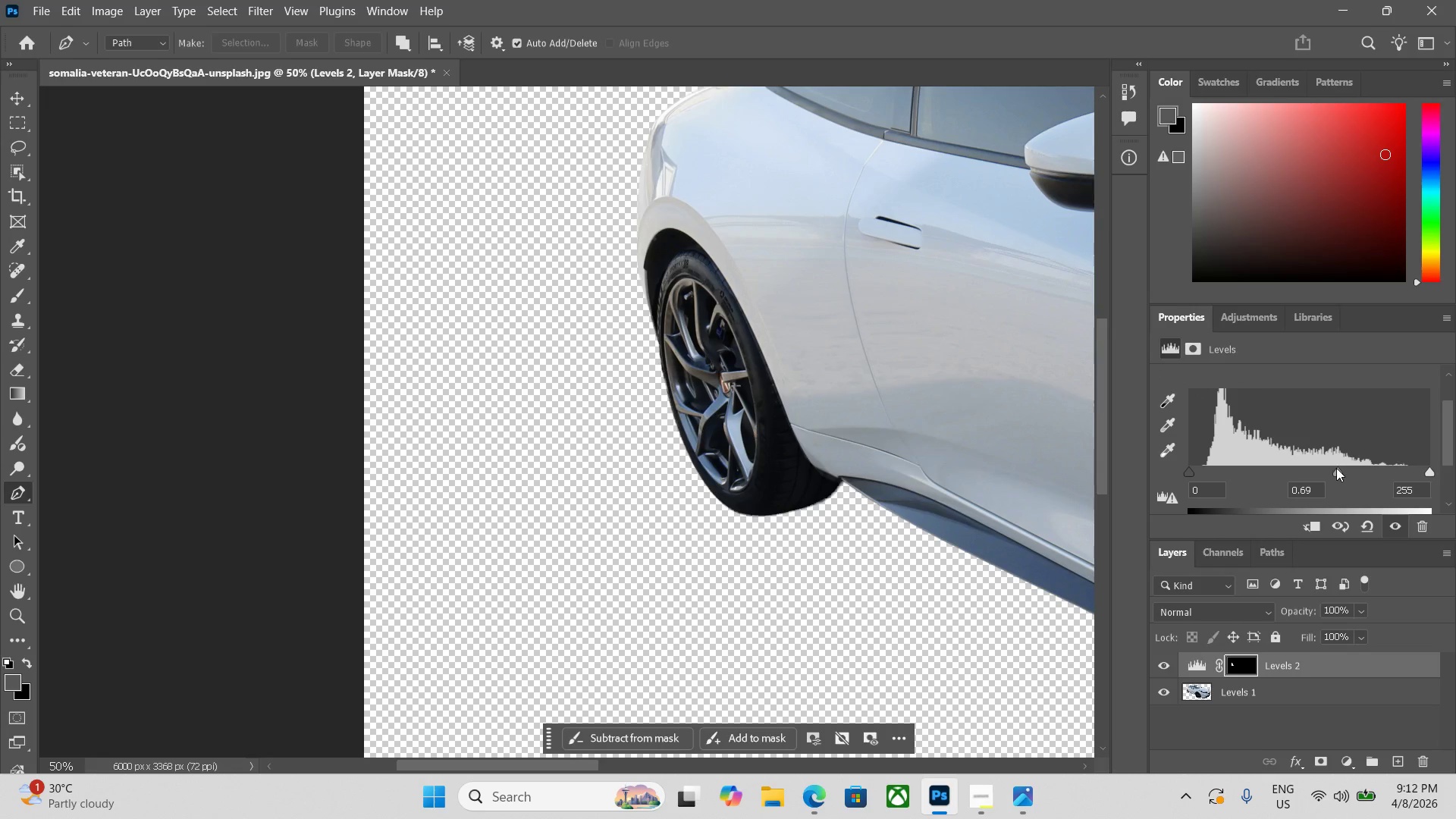 
key(ArrowRight)
 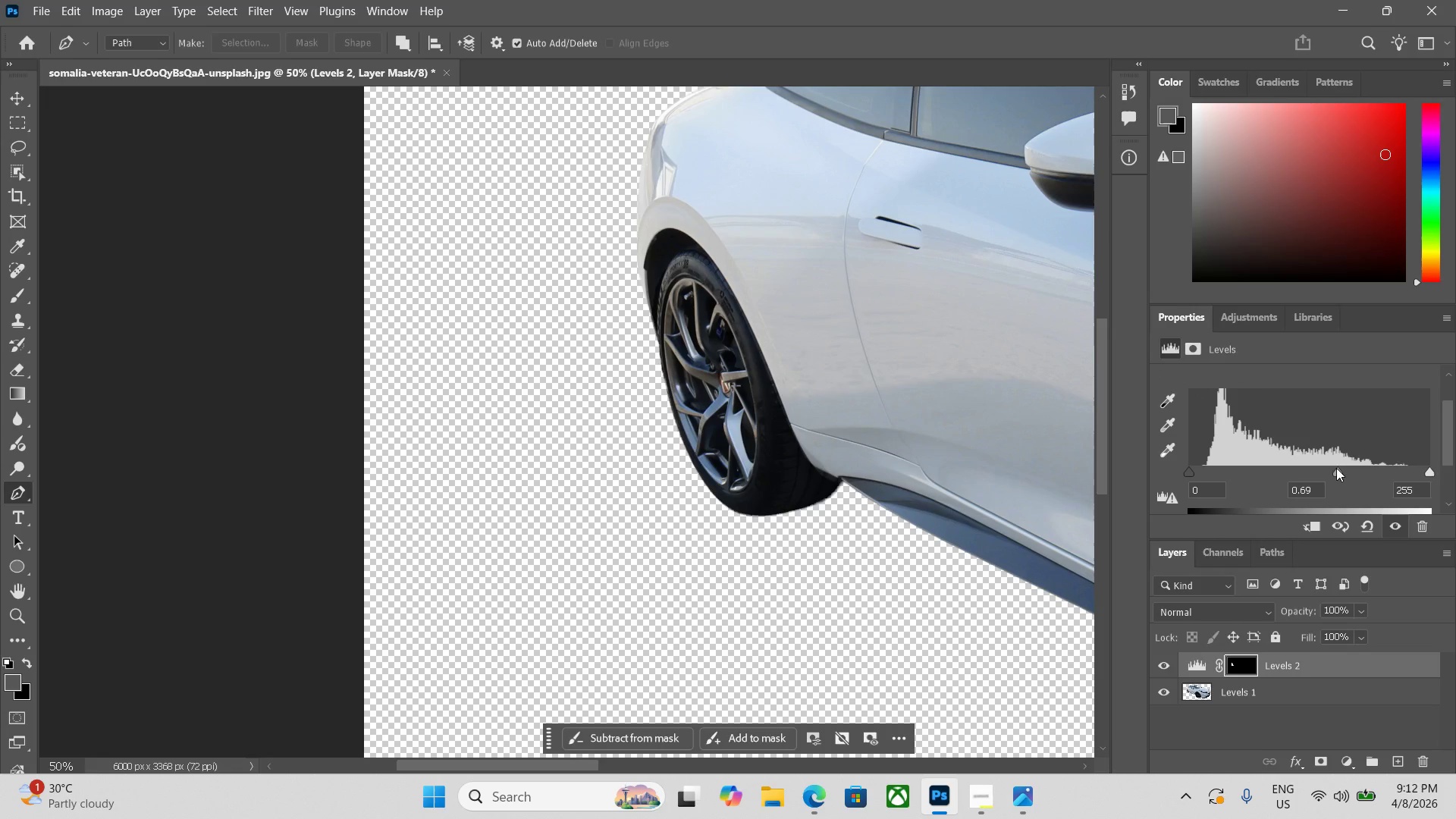 
key(ArrowRight)
 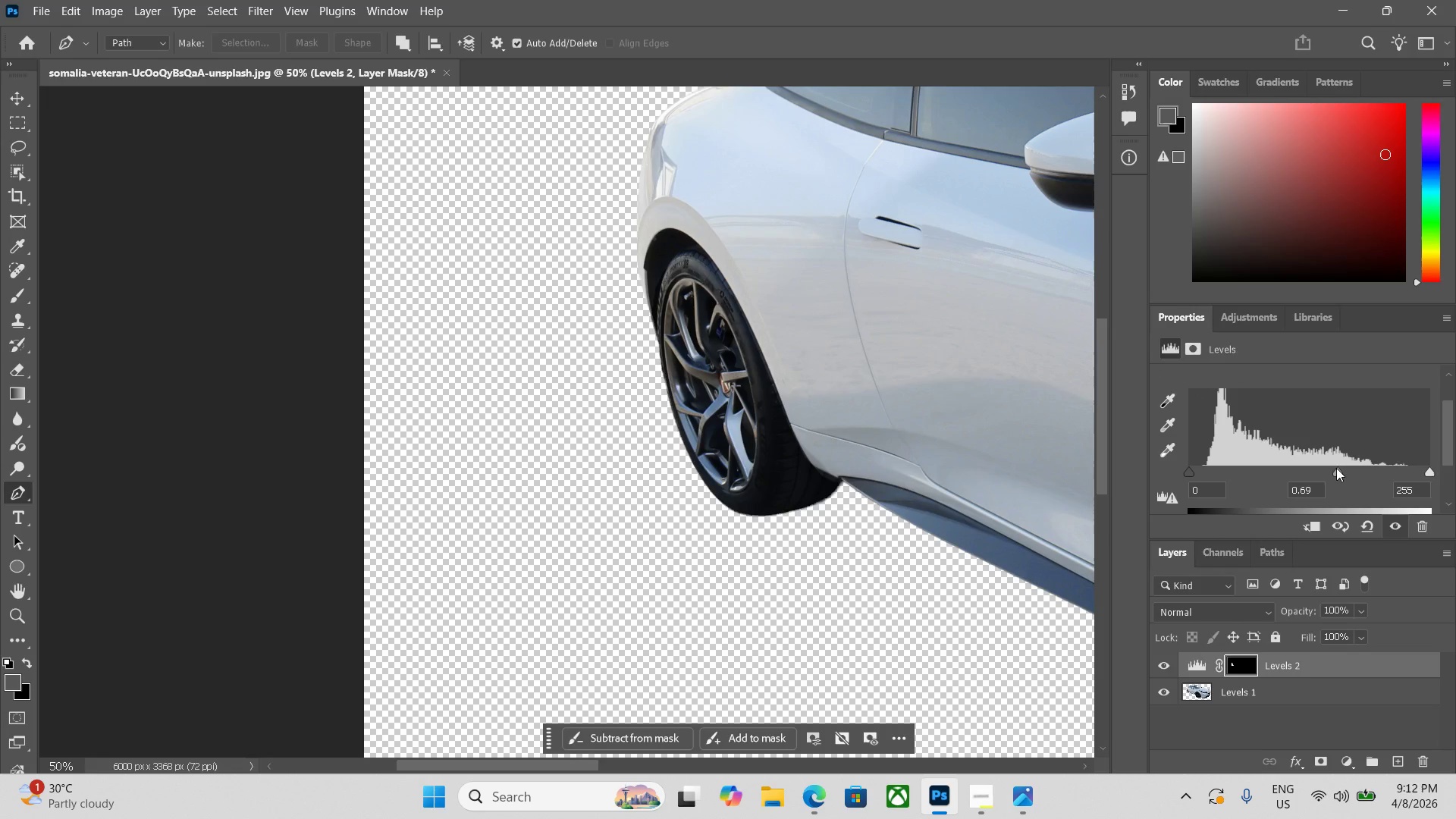 
key(ArrowRight)
 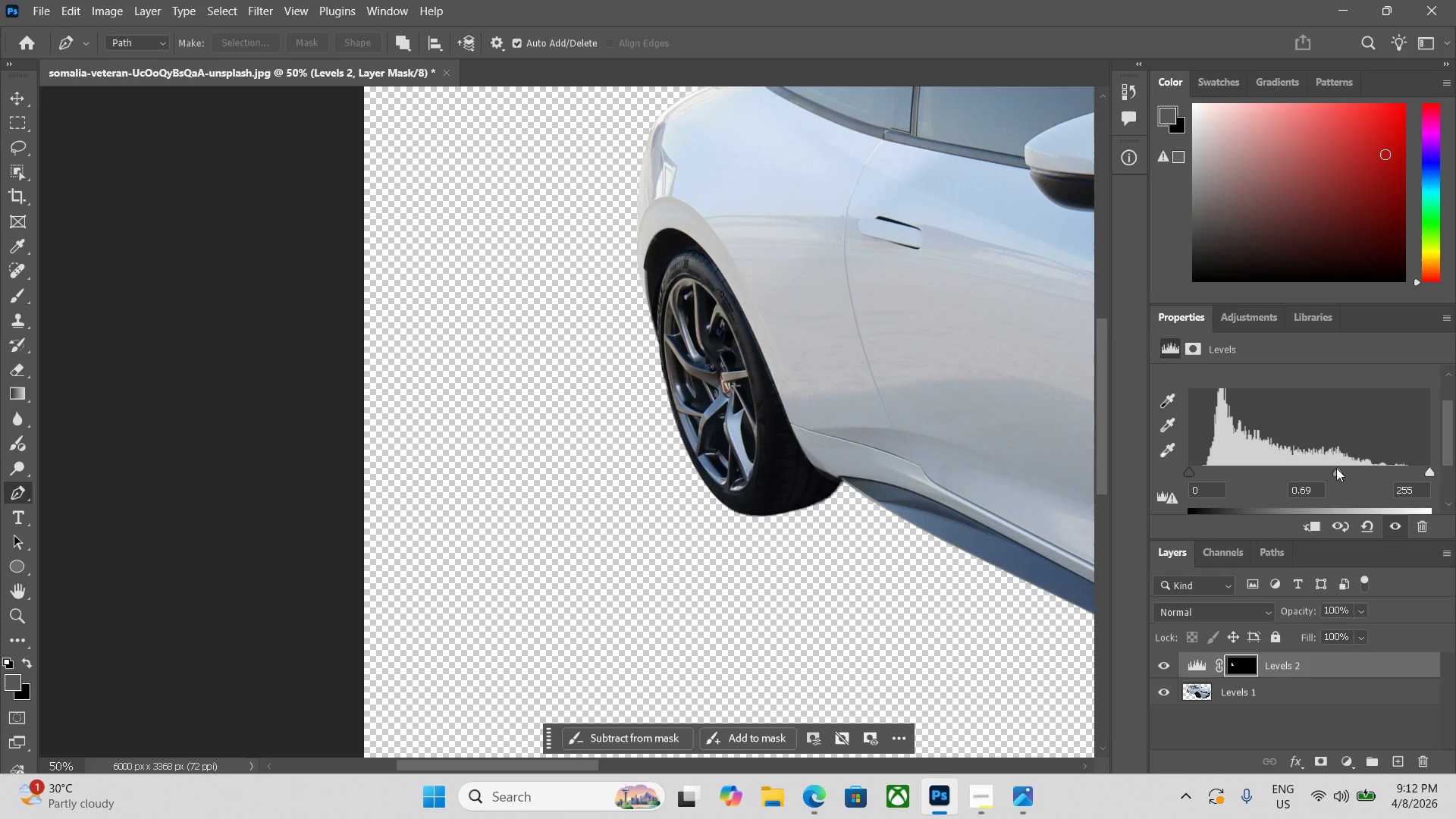 
key(ArrowUp)
 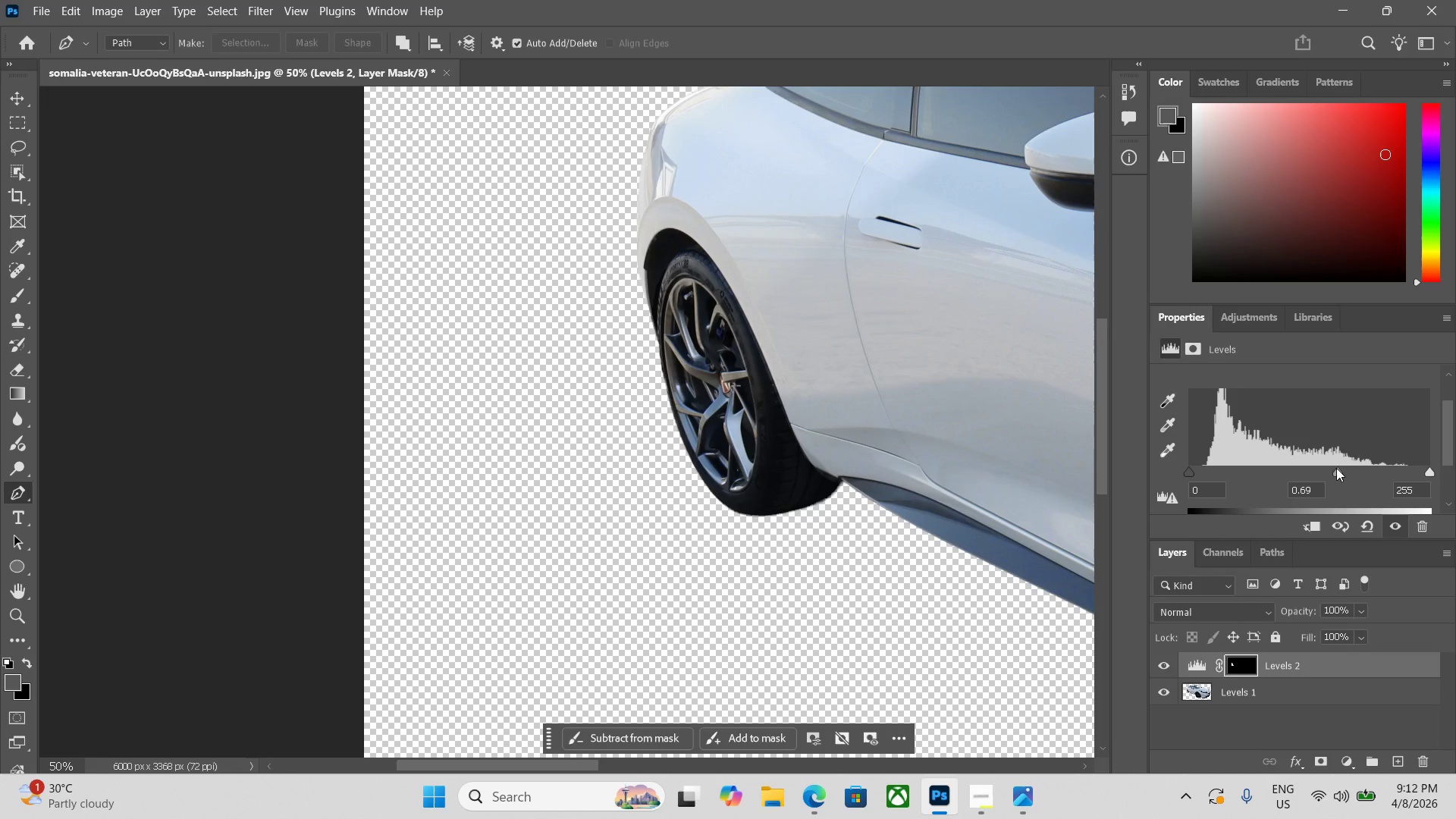 
key(ArrowUp)
 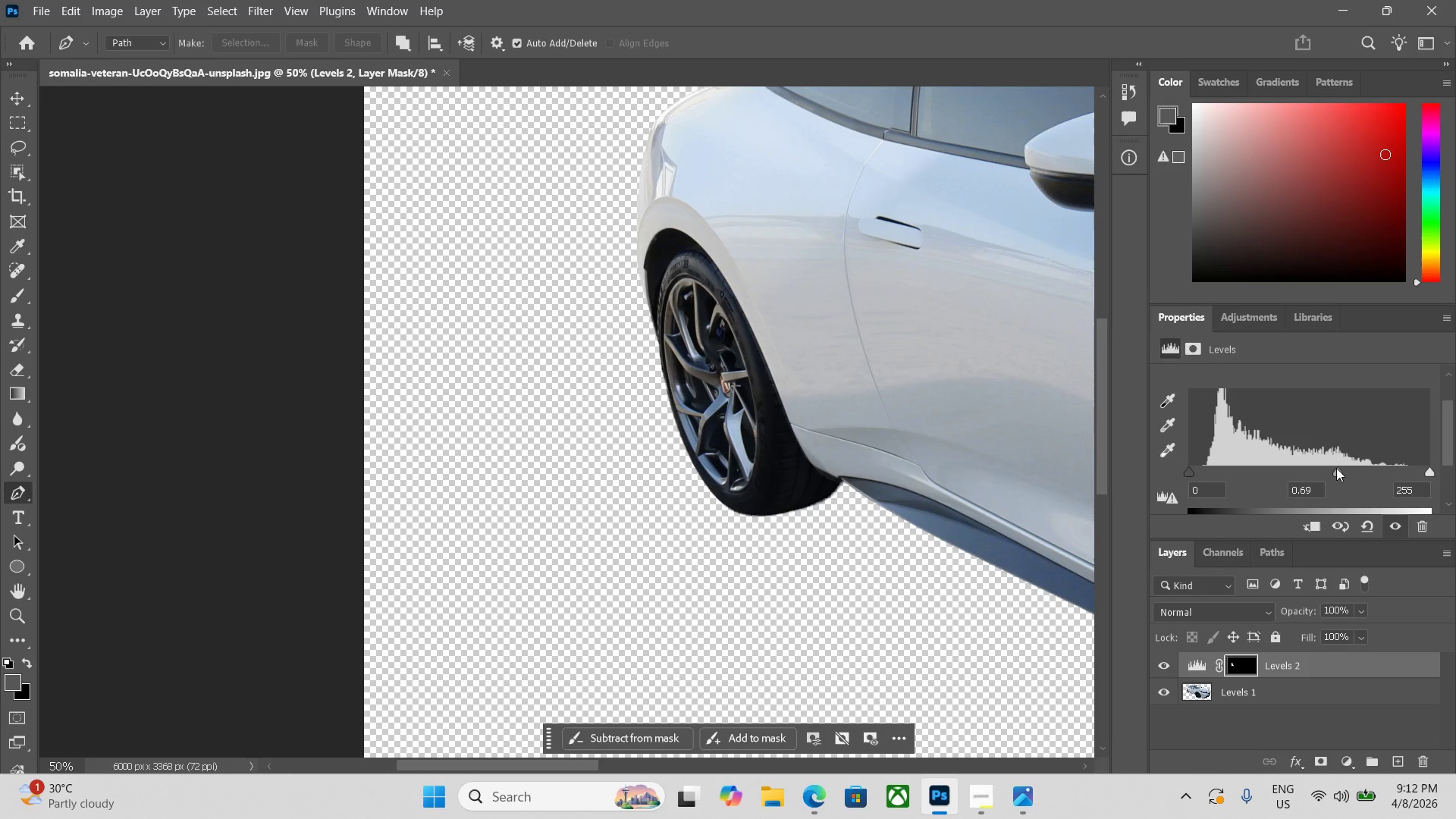 
key(ArrowUp)
 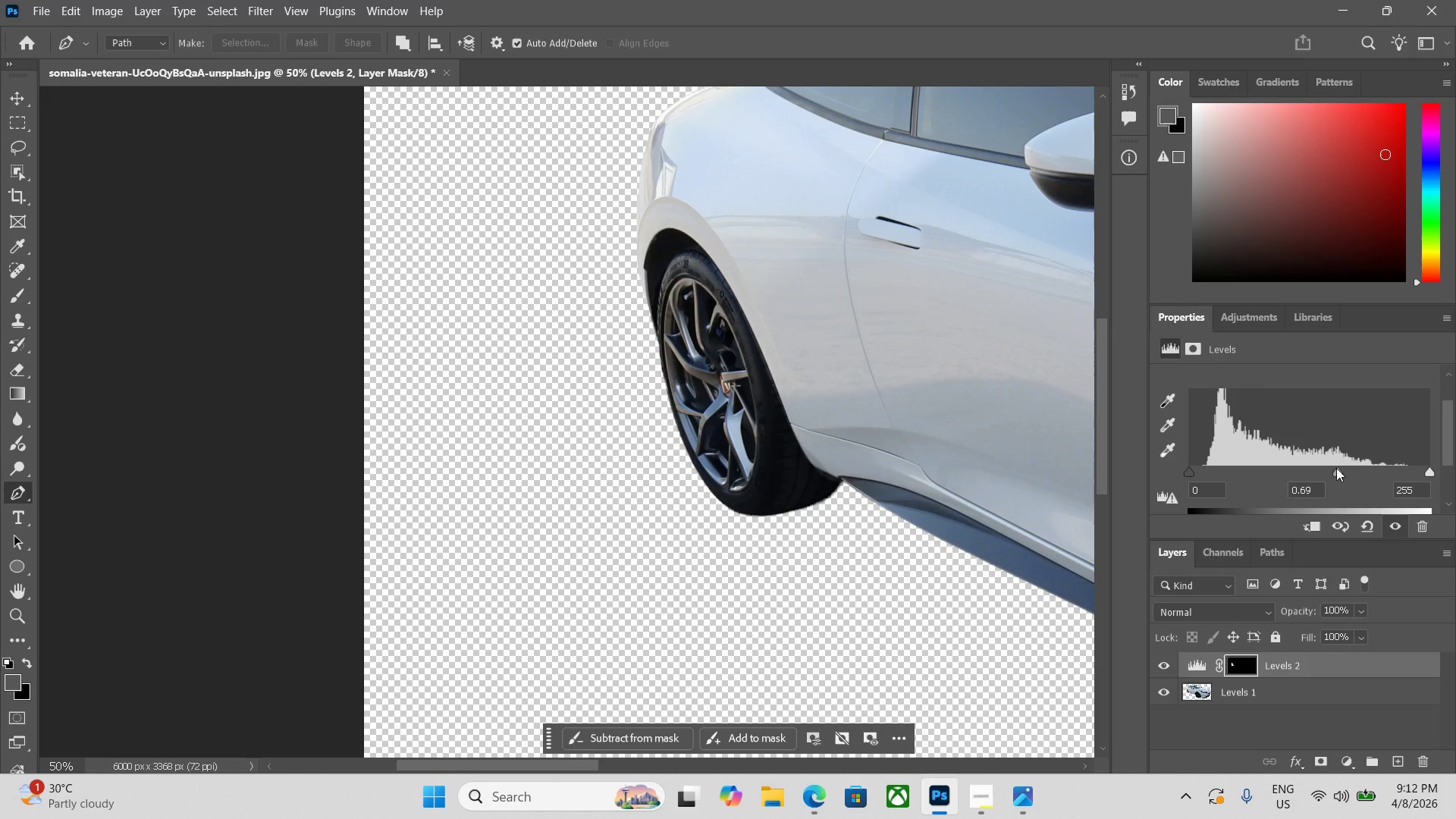 
left_click_drag(start_coordinate=[1336, 468], to_coordinate=[1346, 469])
 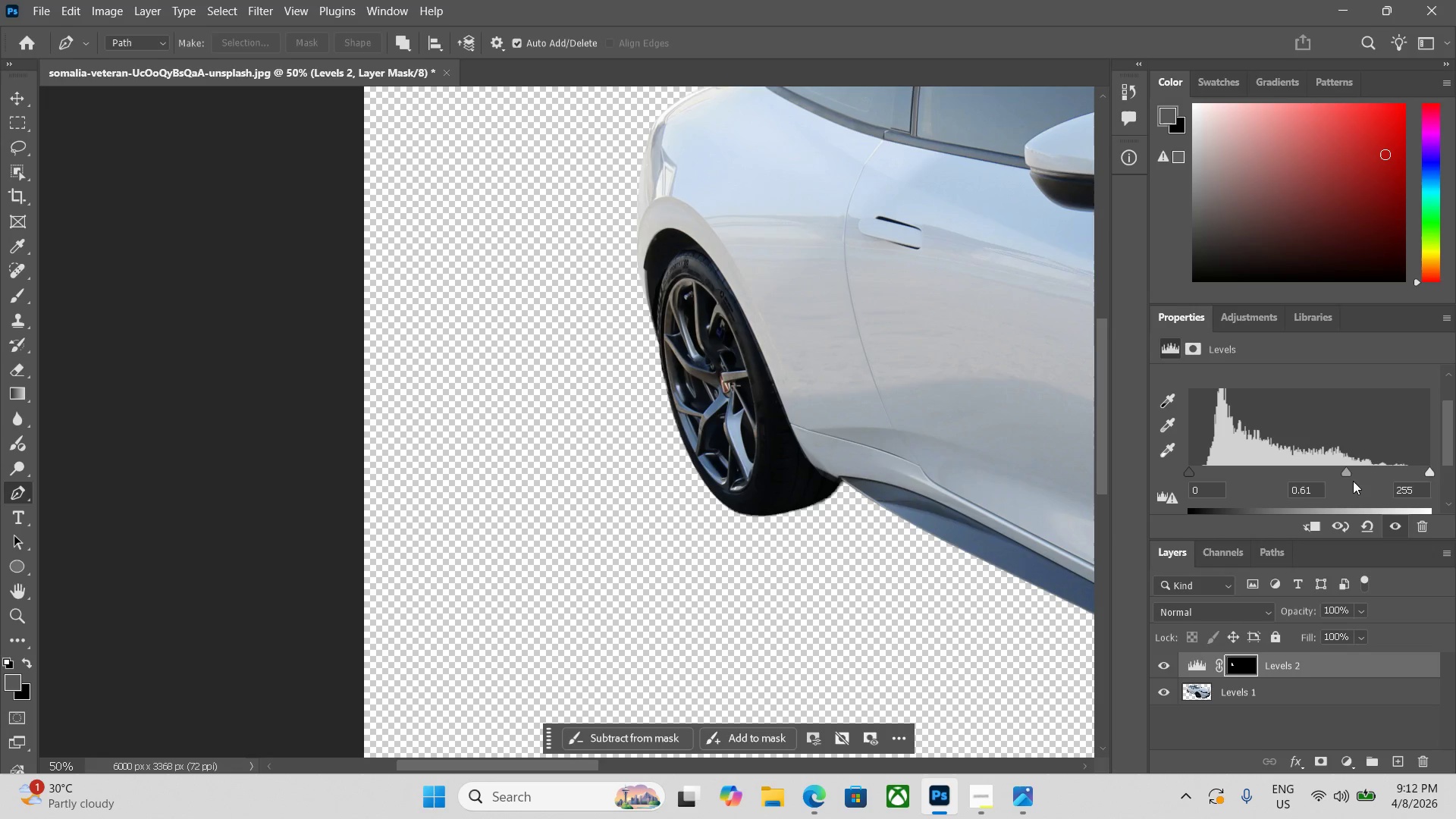 
left_click_drag(start_coordinate=[1348, 472], to_coordinate=[1350, 468])
 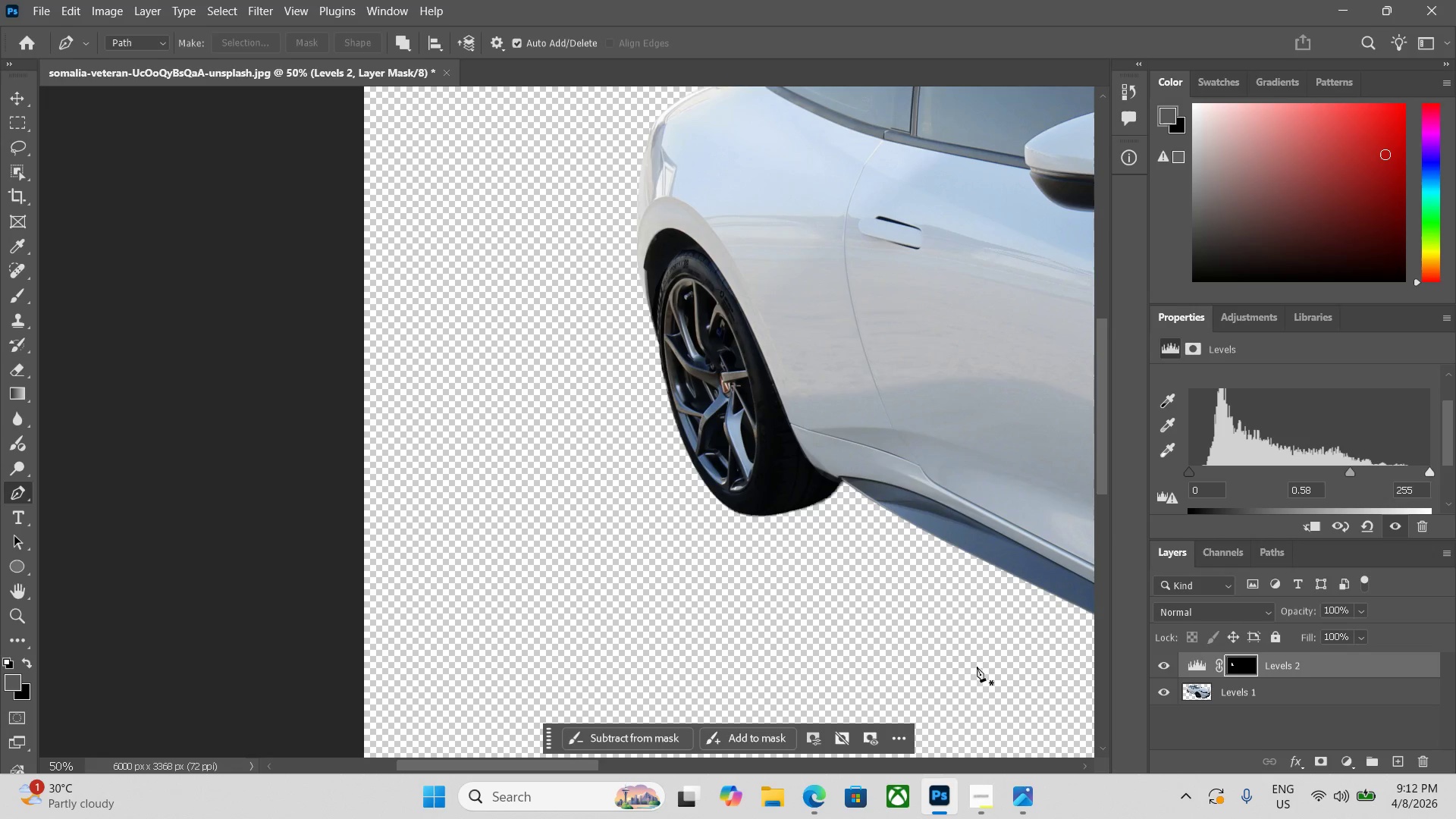 
hold_key(key=Space, duration=1.48)
 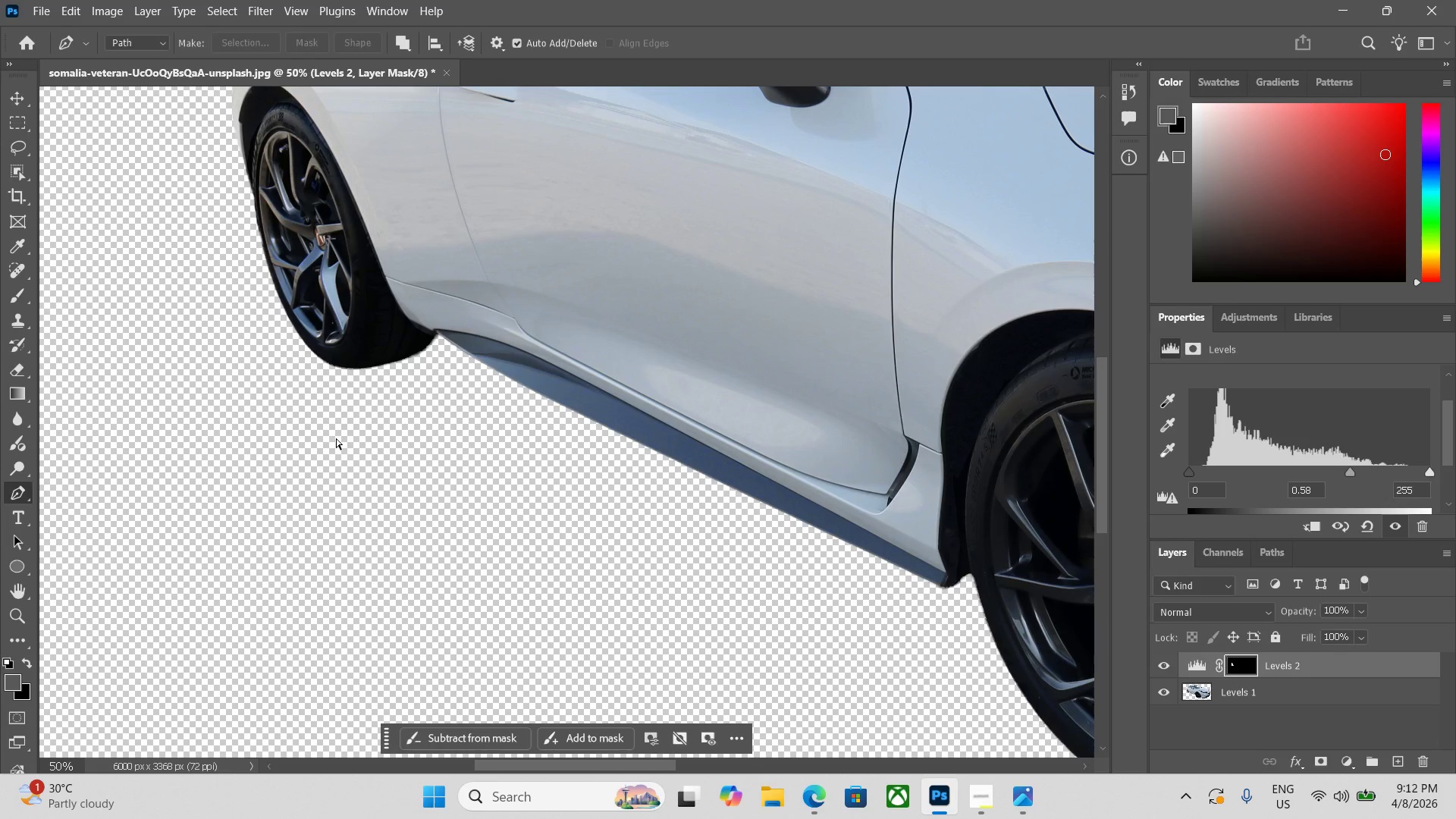 
left_click_drag(start_coordinate=[756, 589], to_coordinate=[351, 442])
 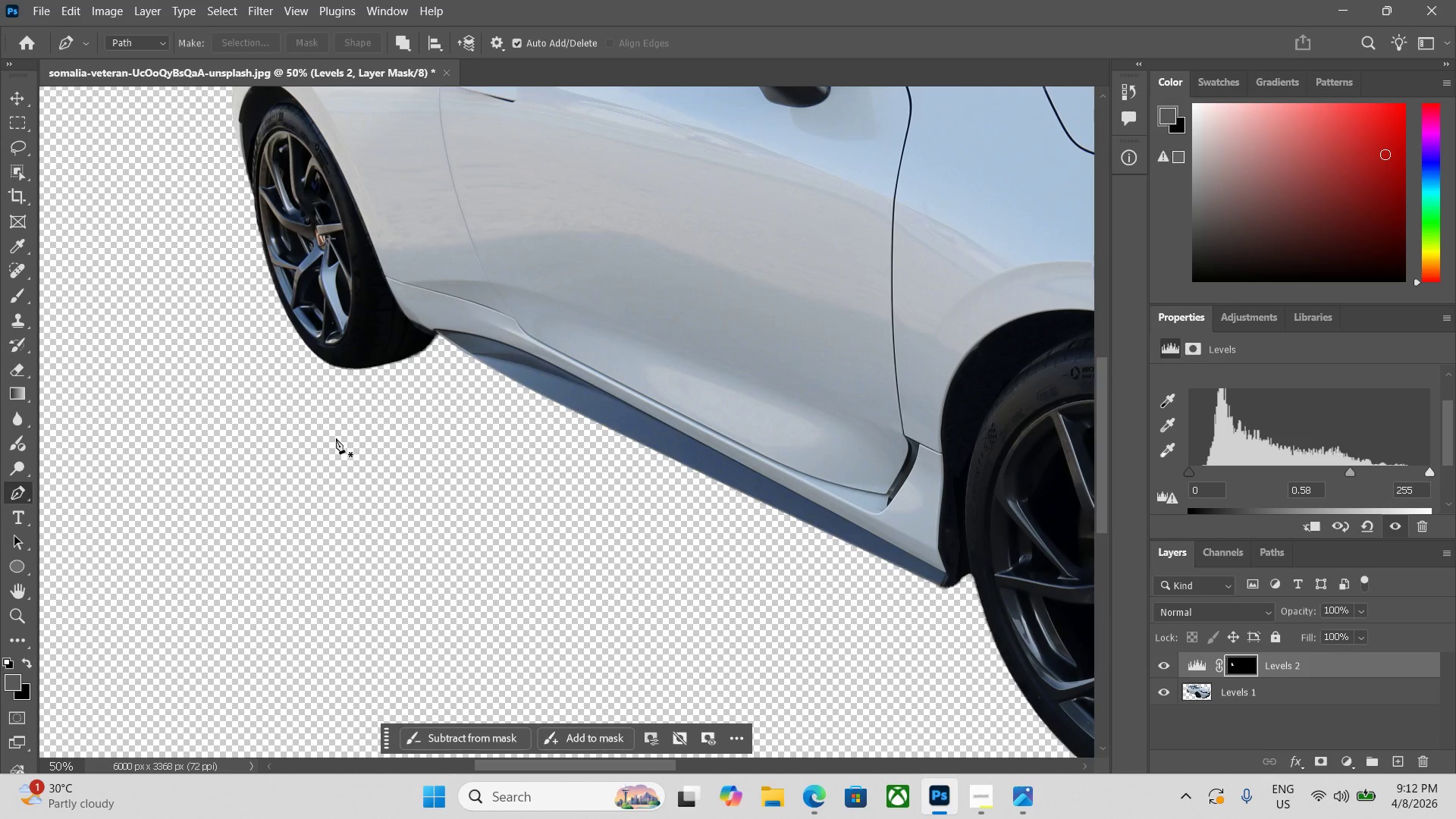 
key(Control+Minus)
 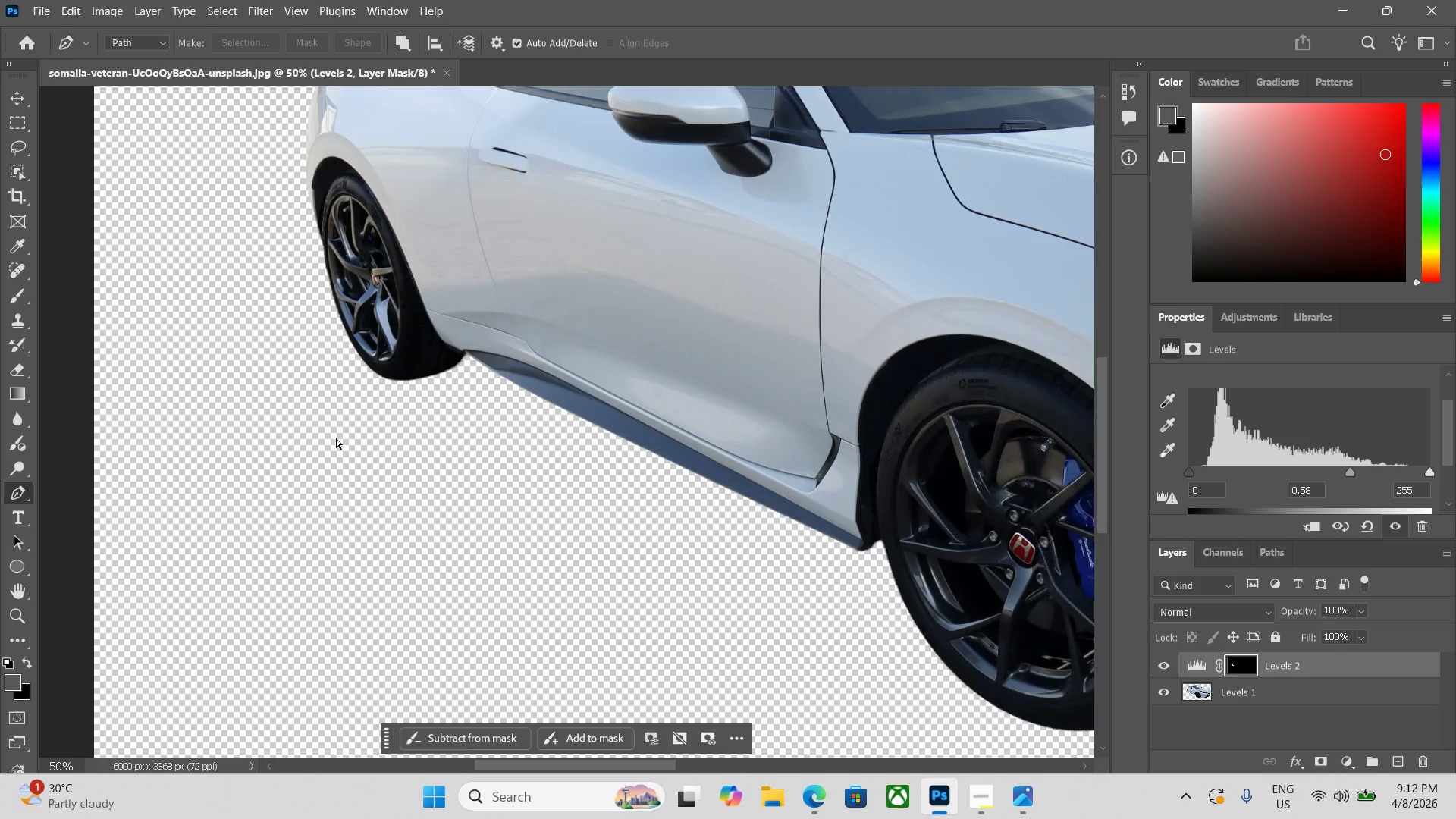 
key(Control+Minus)
 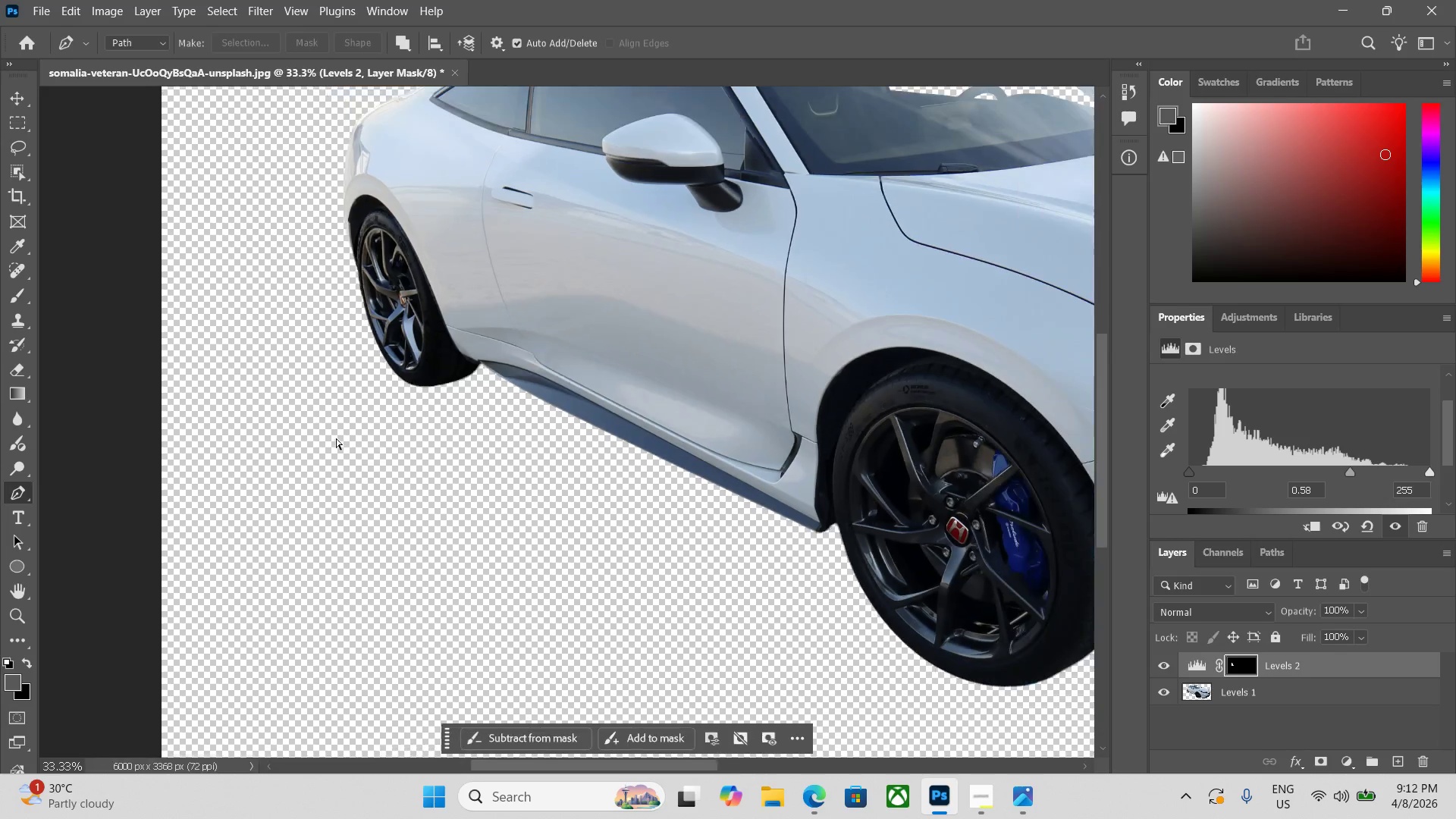 
key(Control+Minus)
 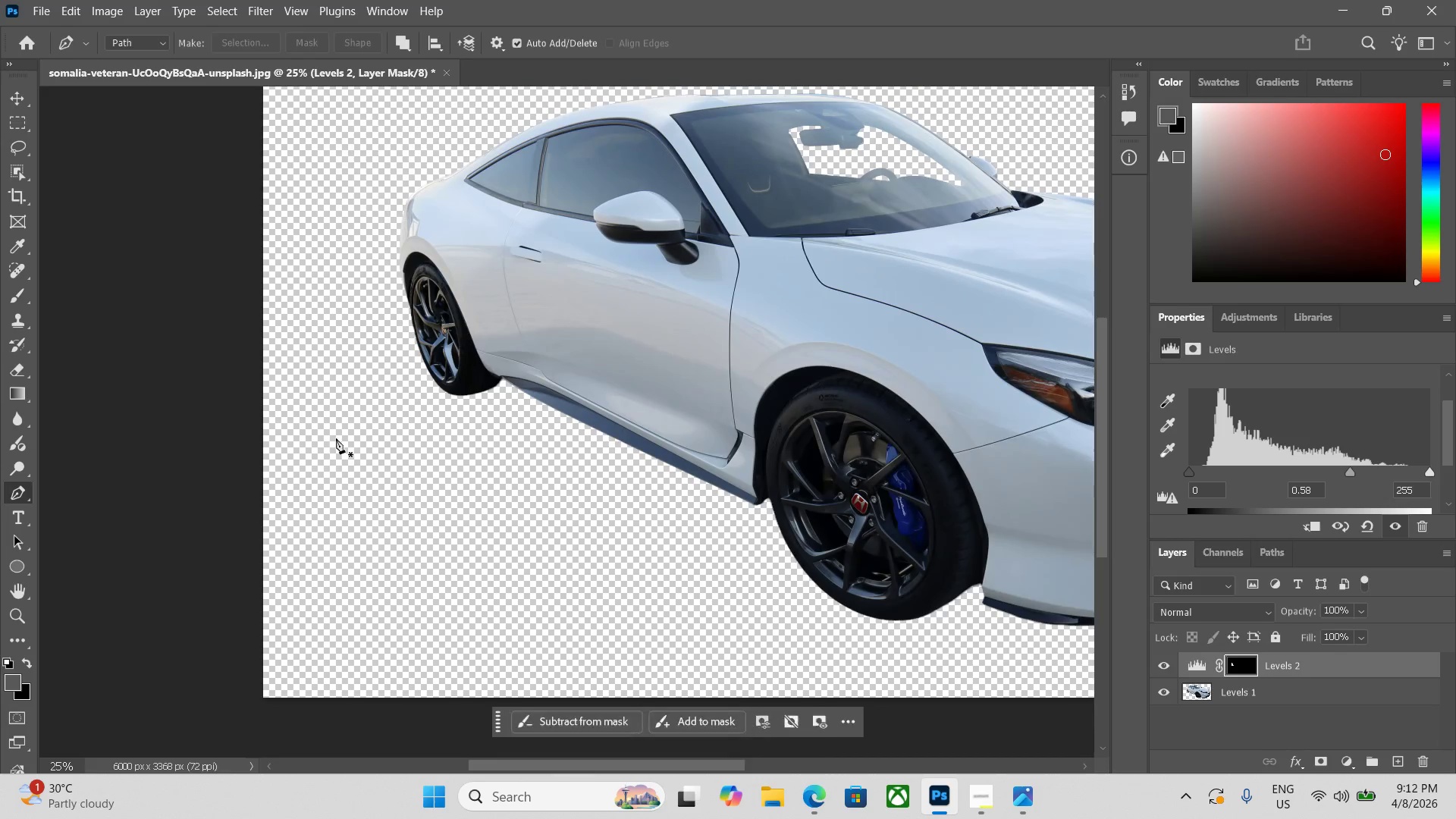 
key(Control+Equal)
 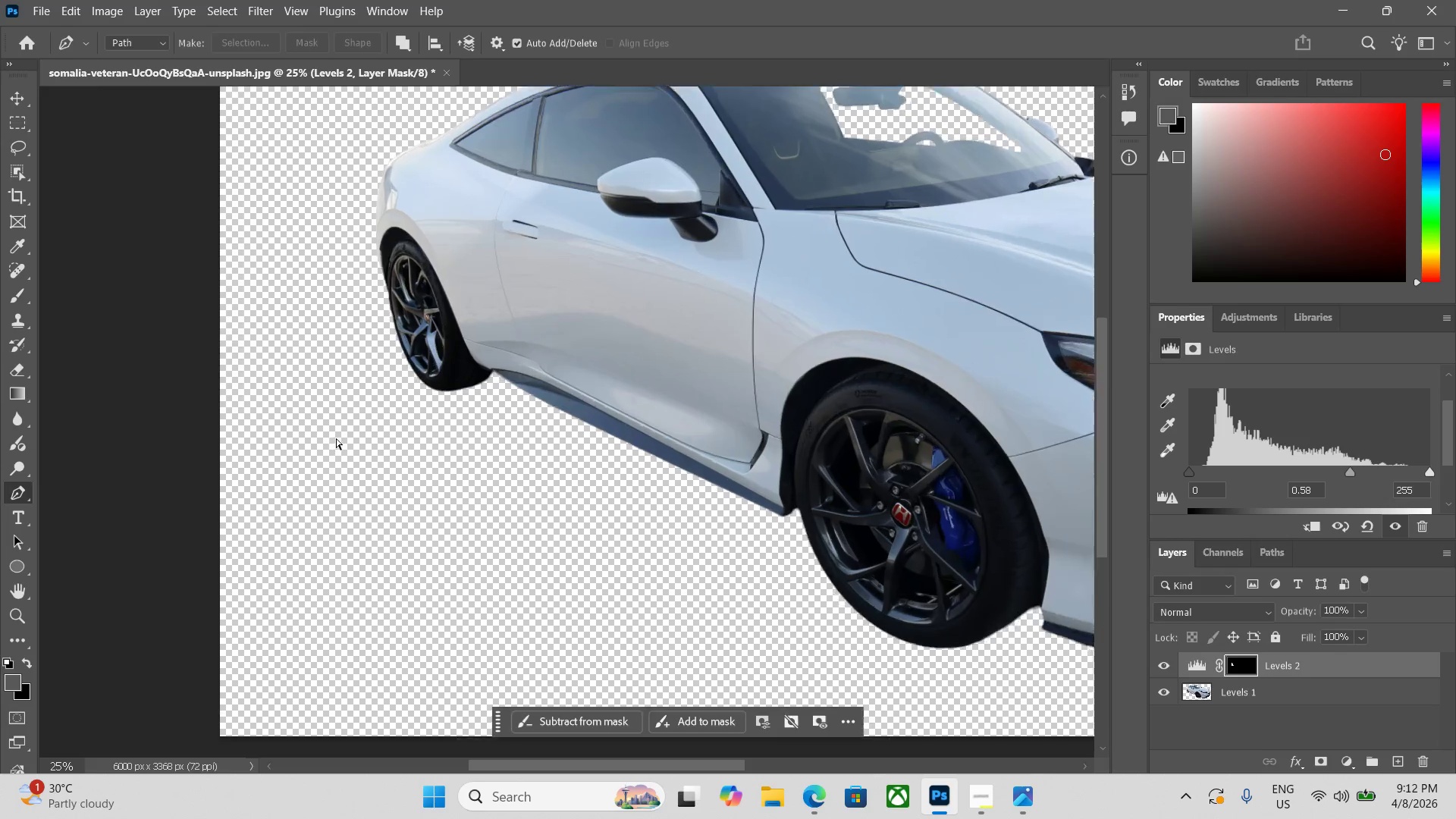 
key(Control+Equal)
 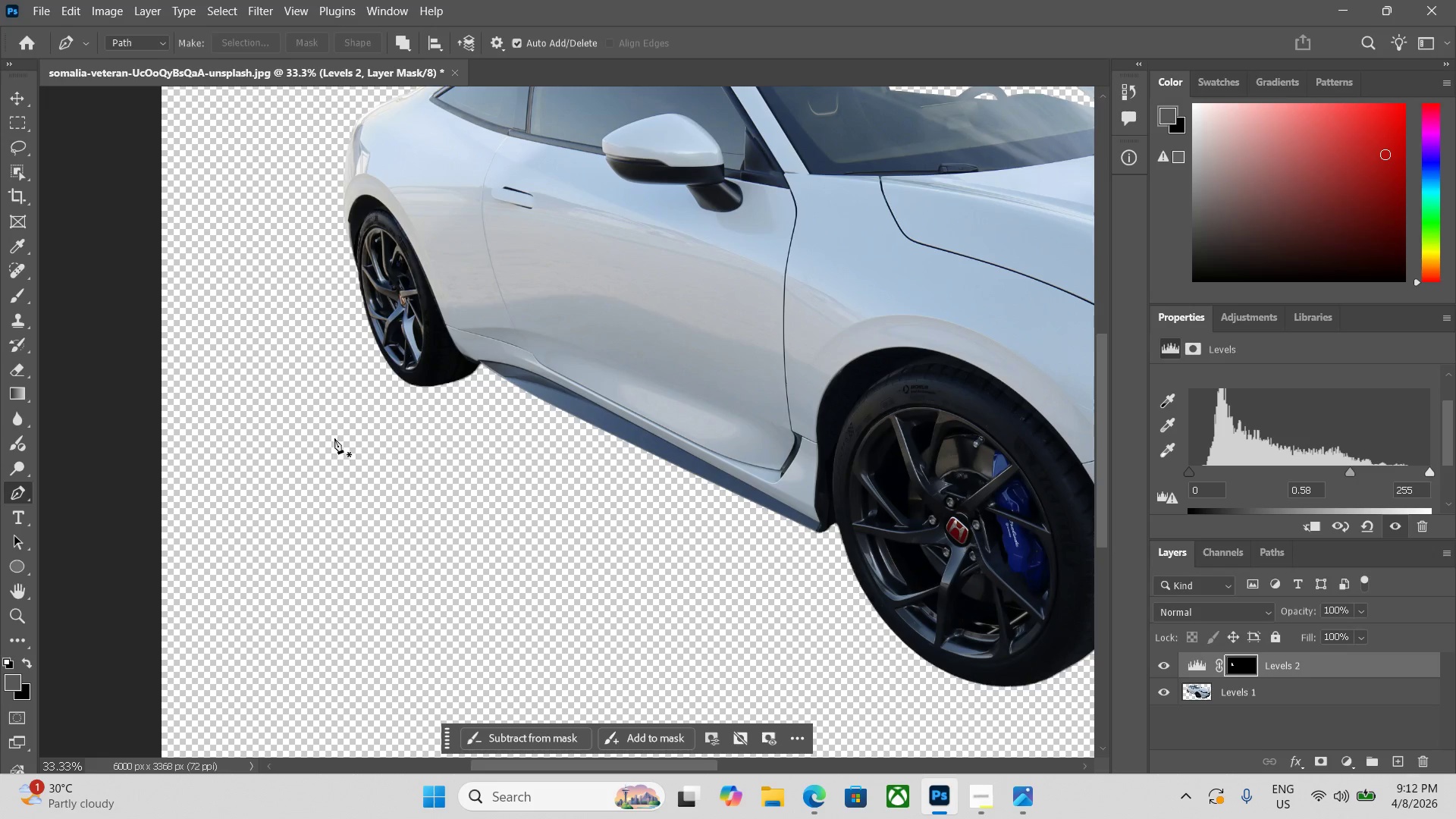 
left_click([1266, 696])
 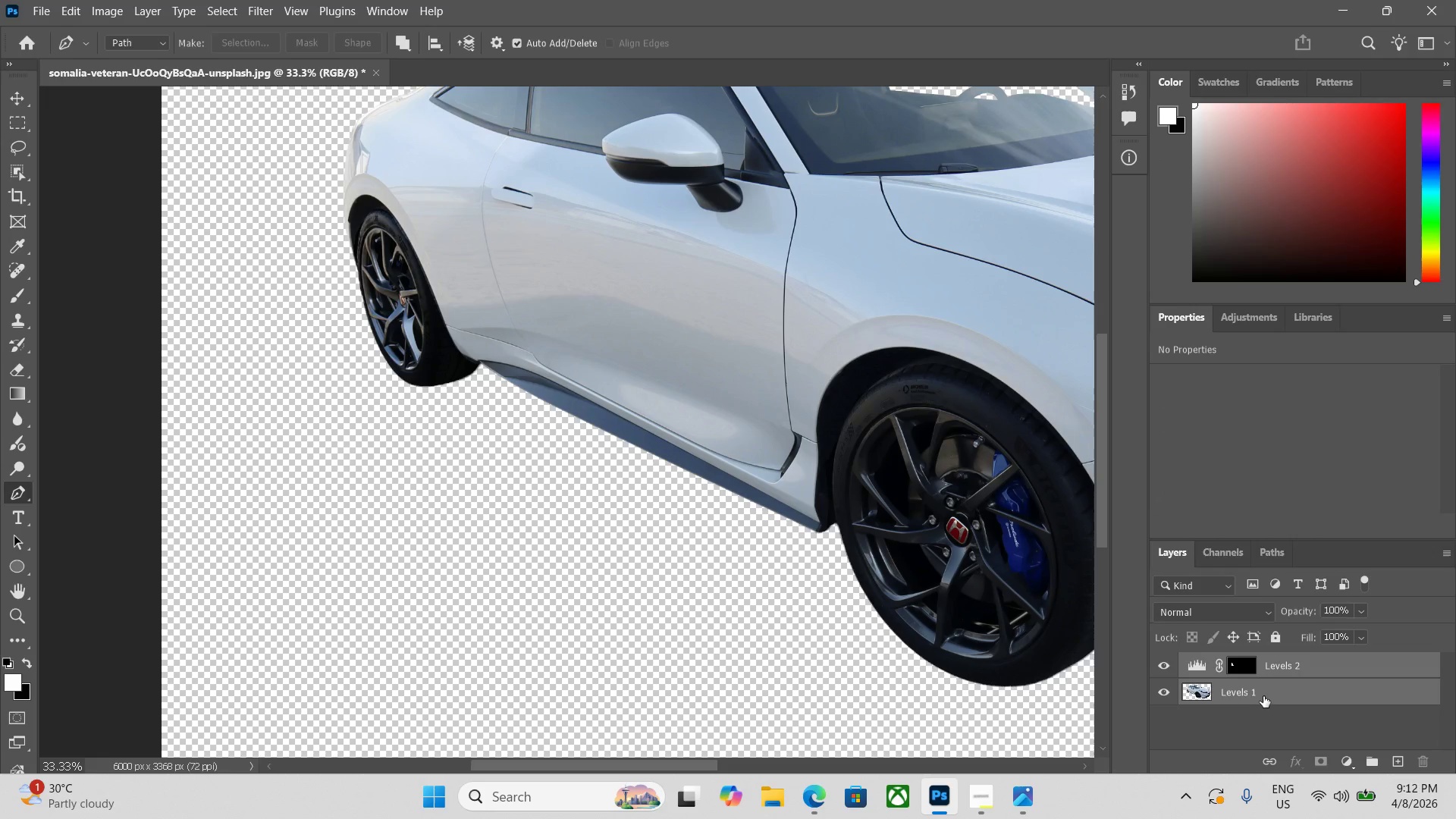 
key(Control+E)
 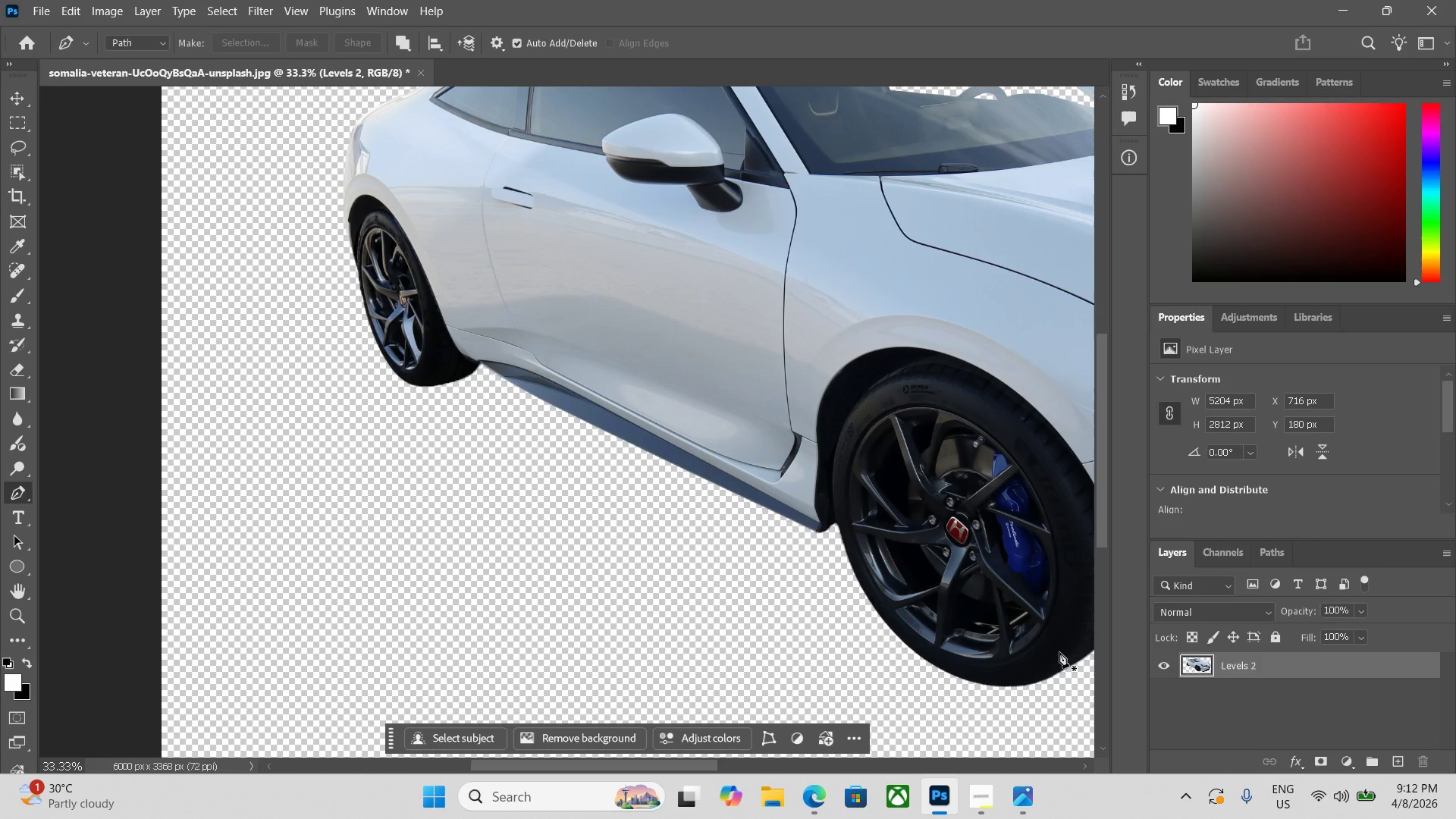 
key(Control+Equal)
 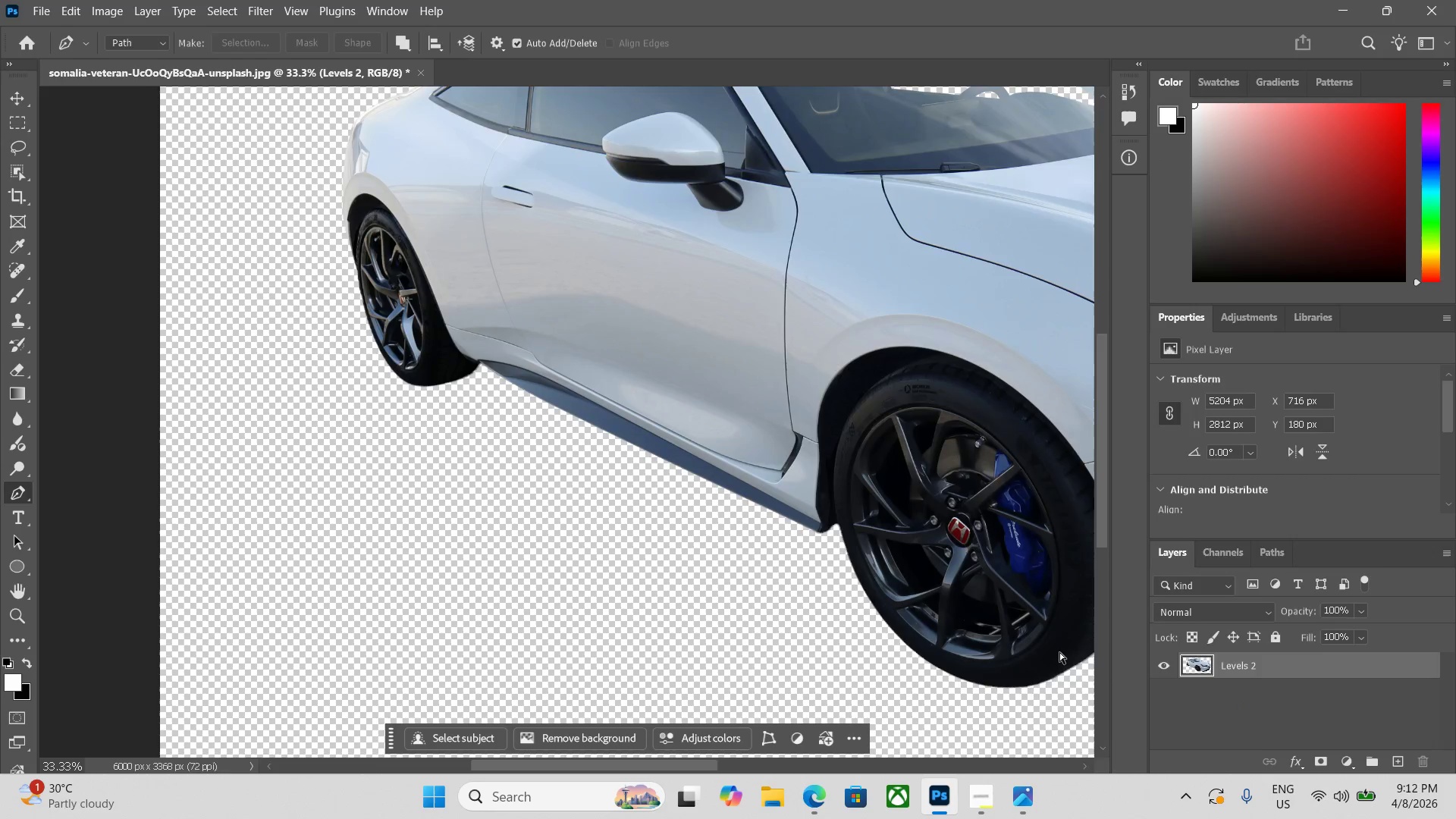 
key(Control+Equal)
 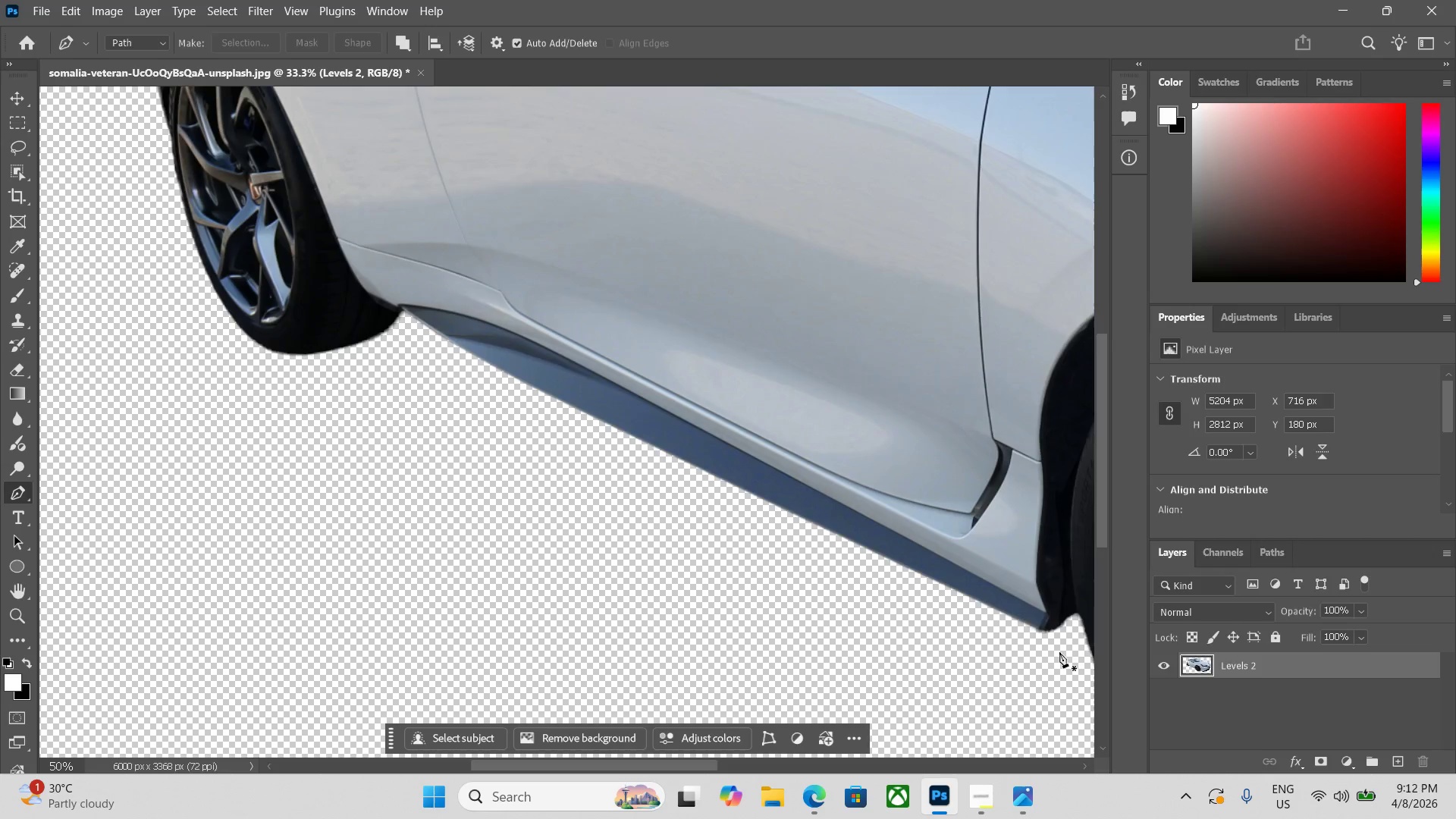 
key(Control+Equal)
 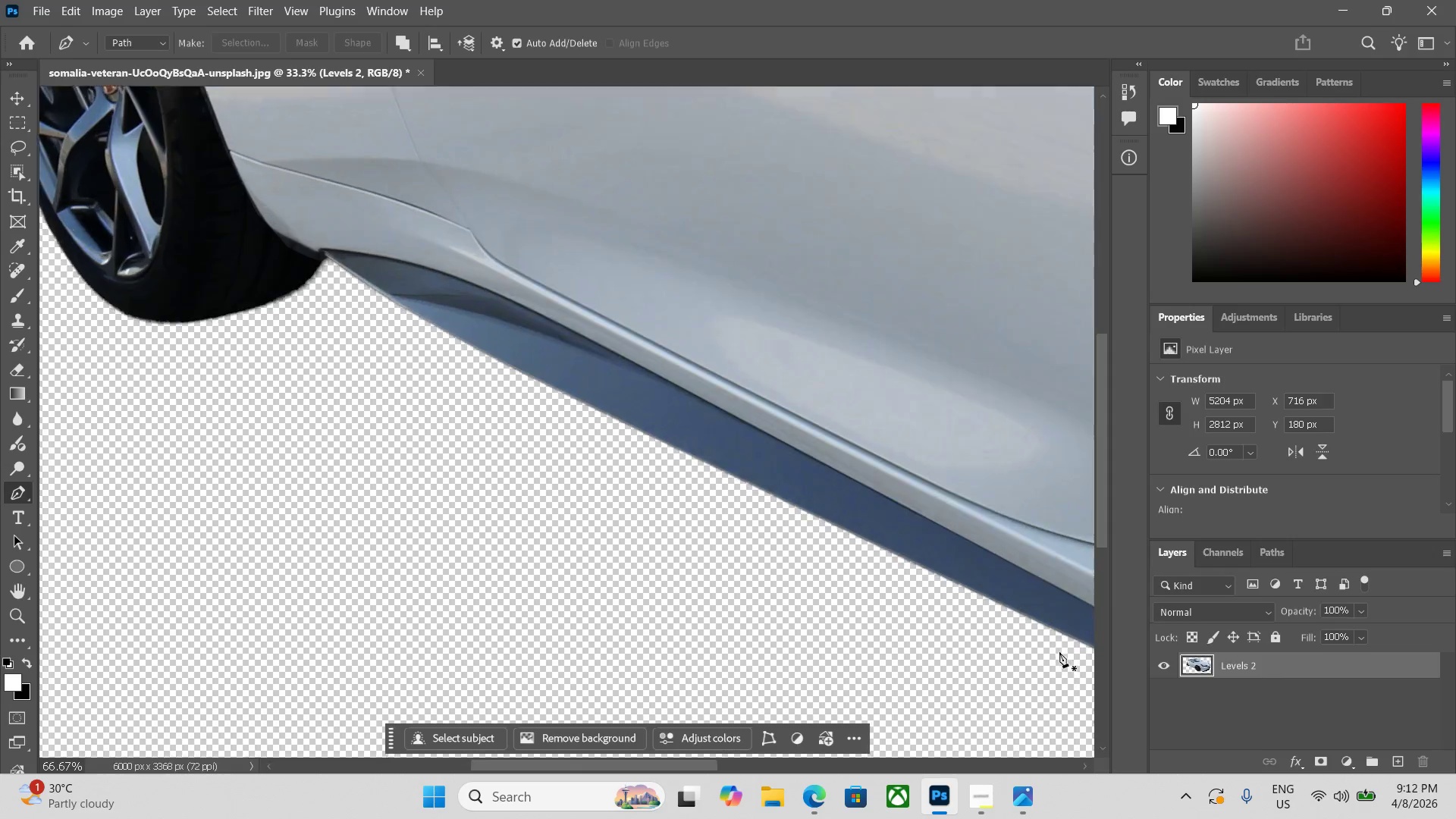 
key(Space)
 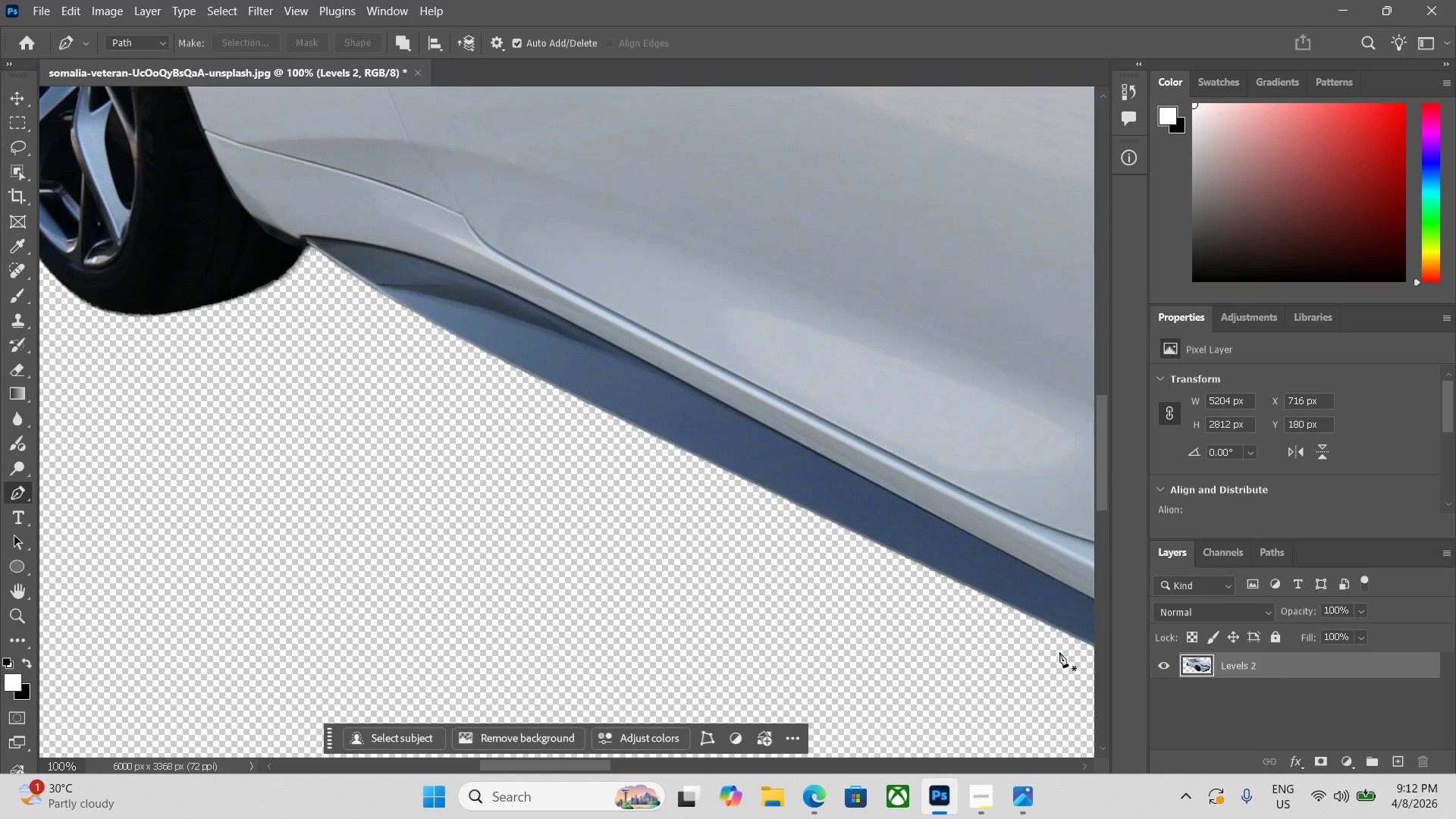 
key(Space)
 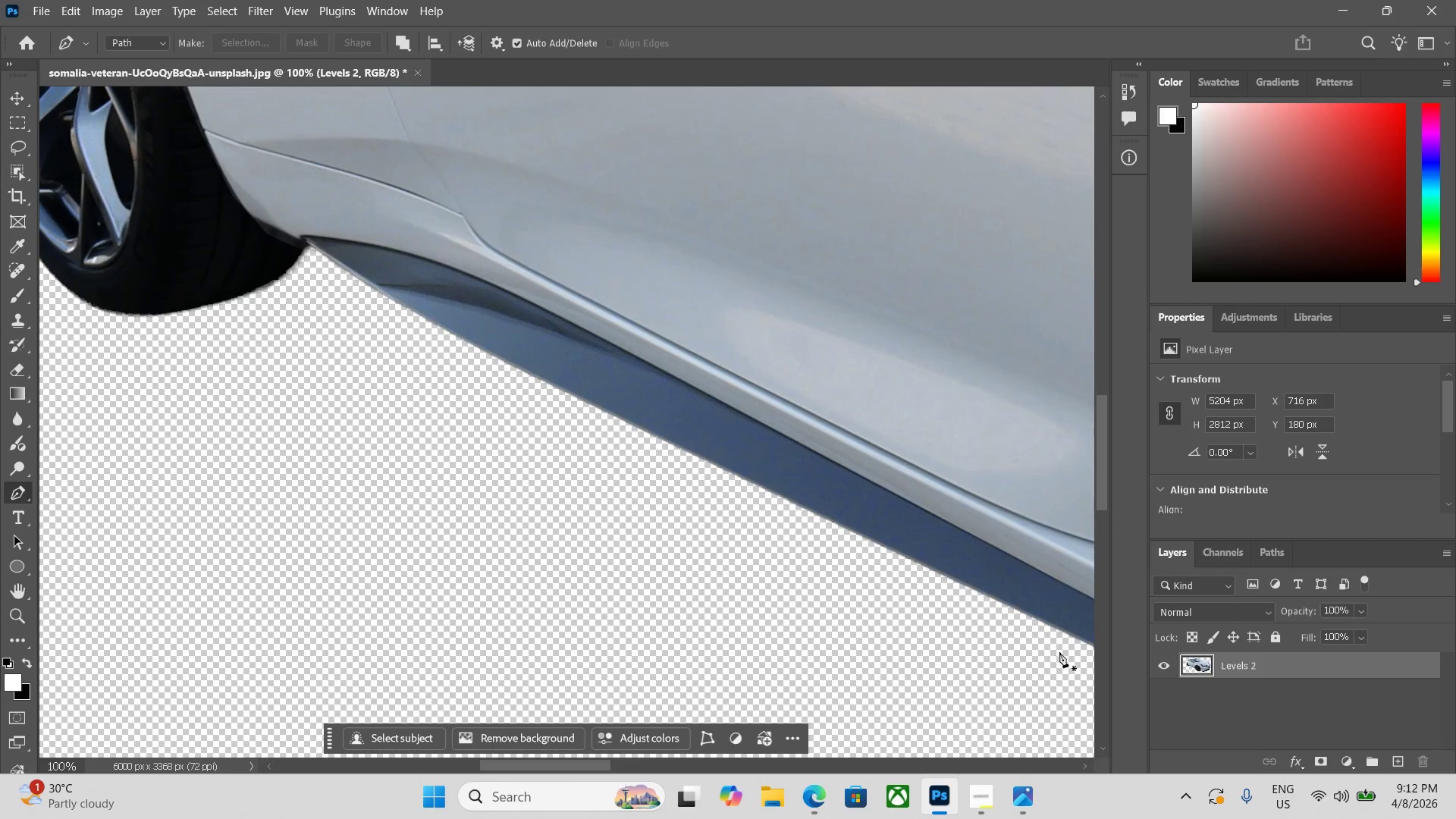 
key(Space)
 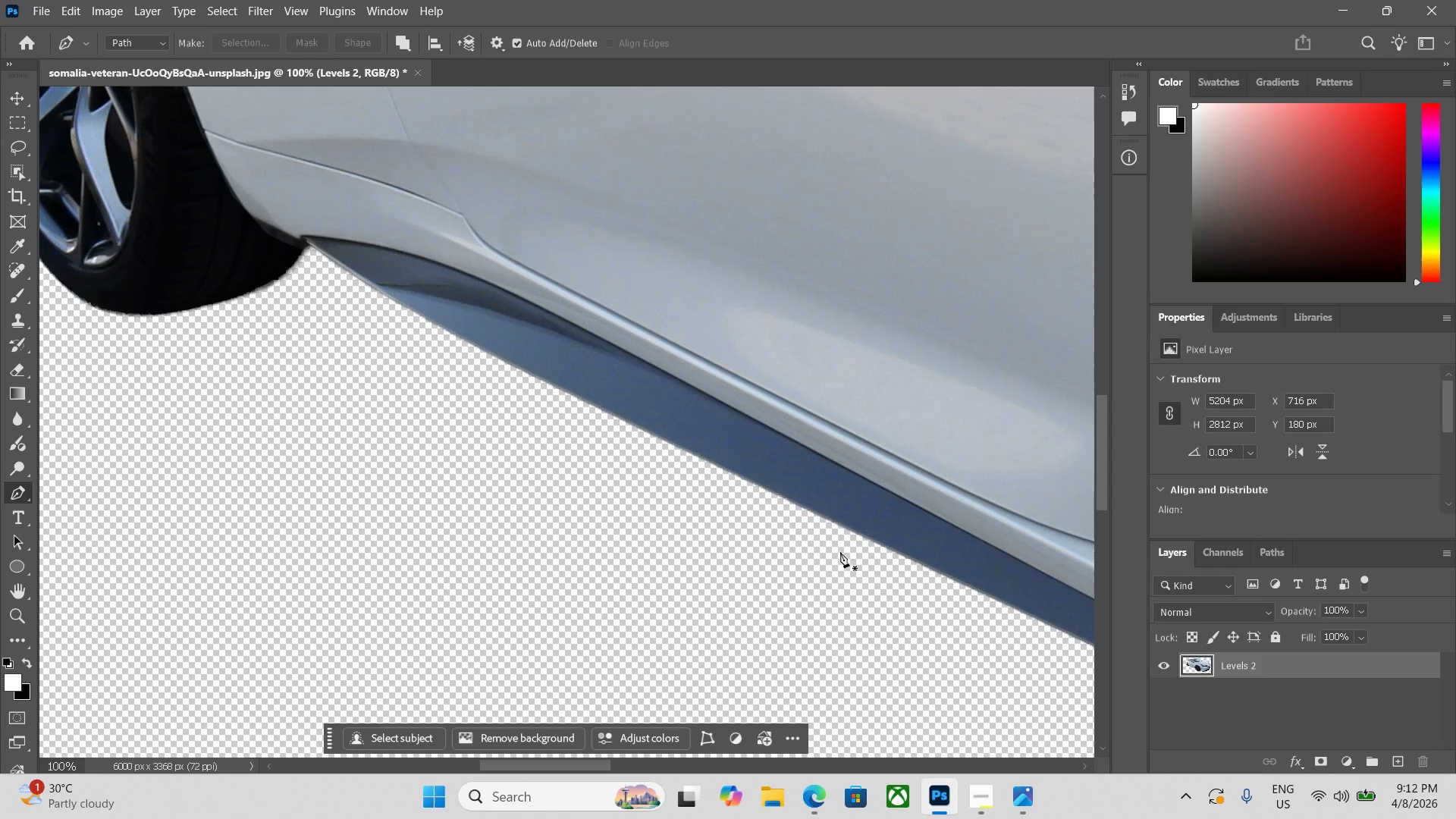 
hold_key(key=Space, duration=0.83)
 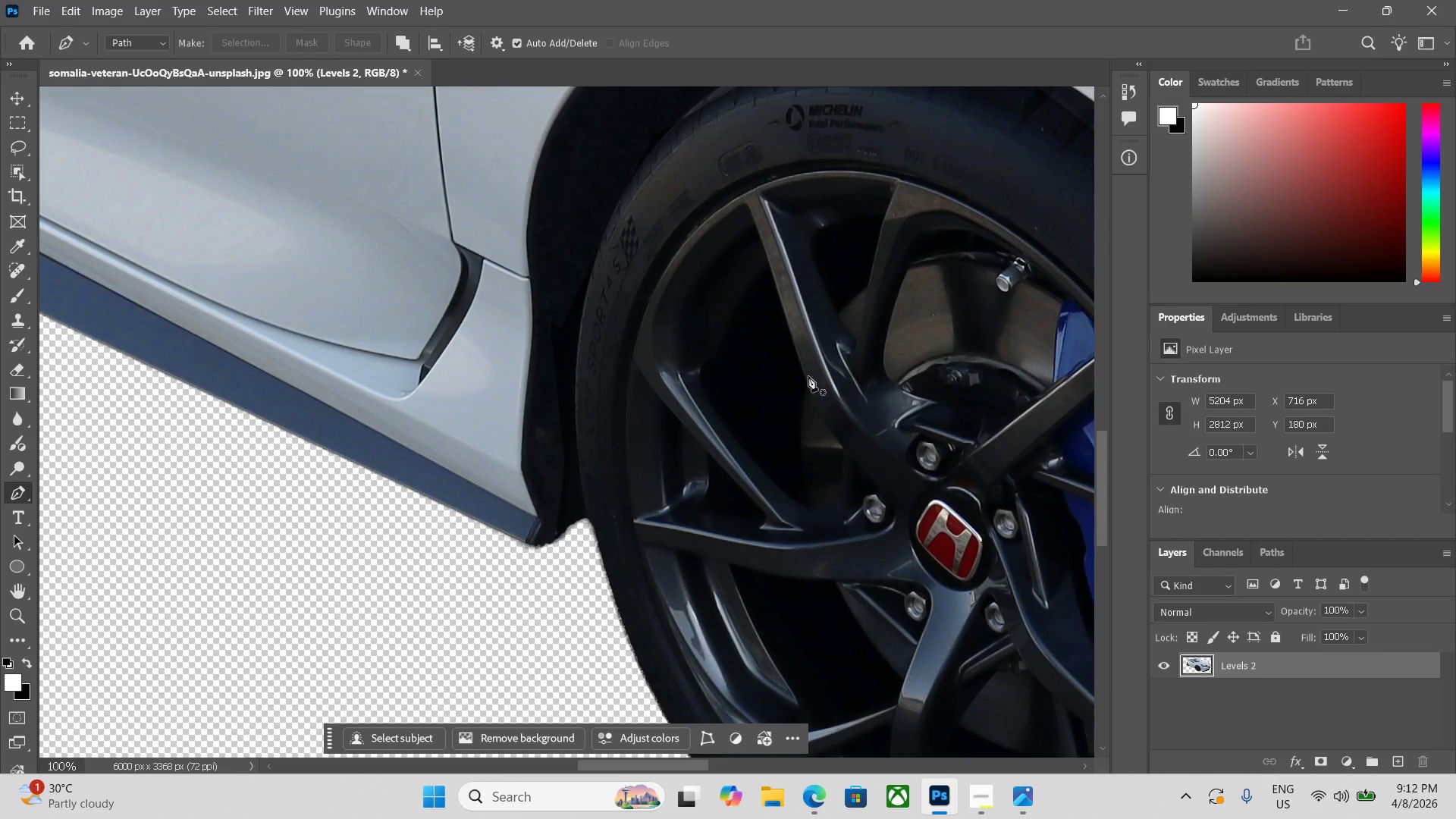 
left_click_drag(start_coordinate=[789, 510], to_coordinate=[0, 304])
 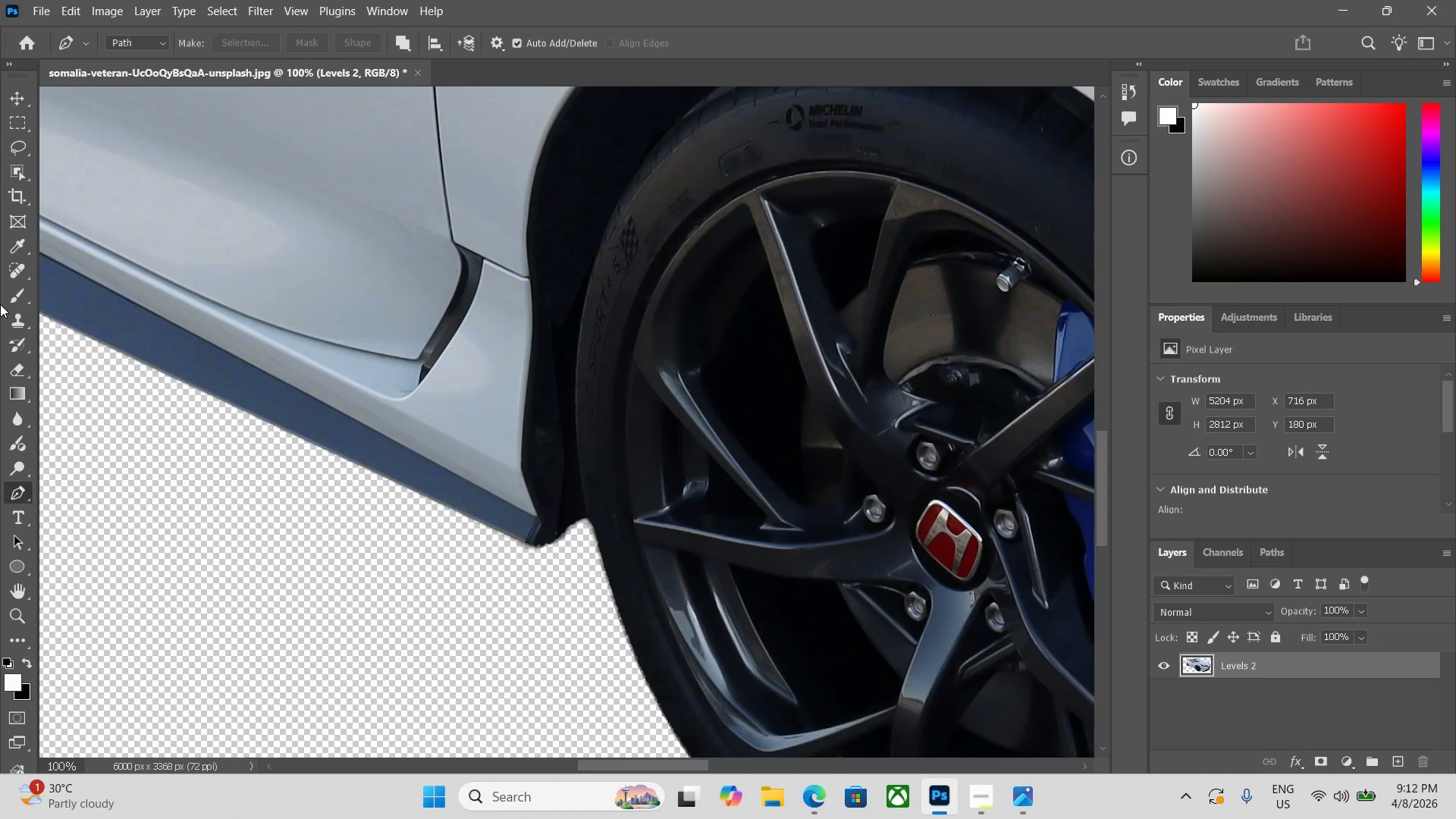 
key(P)
 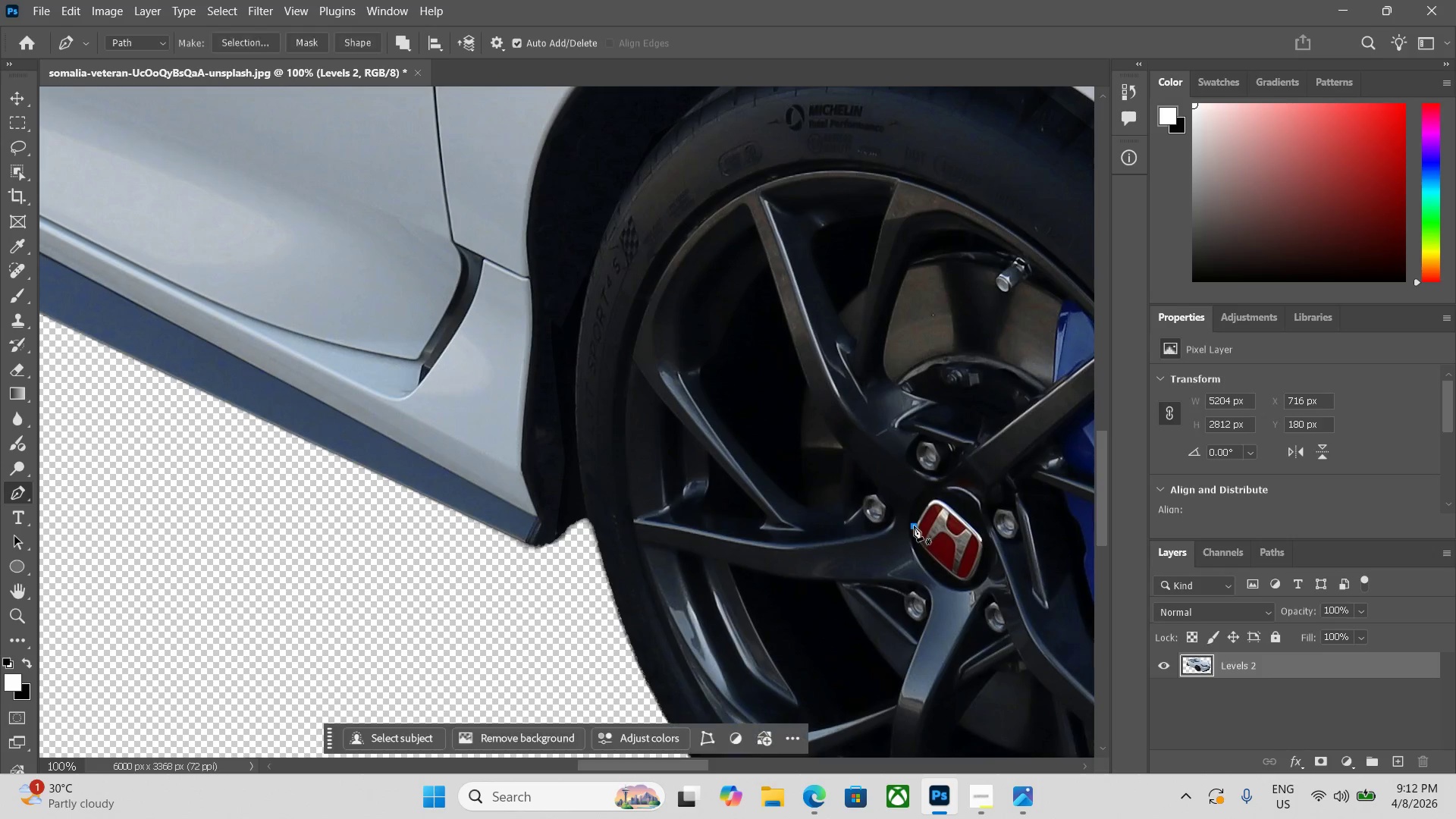 
left_click([925, 505])
 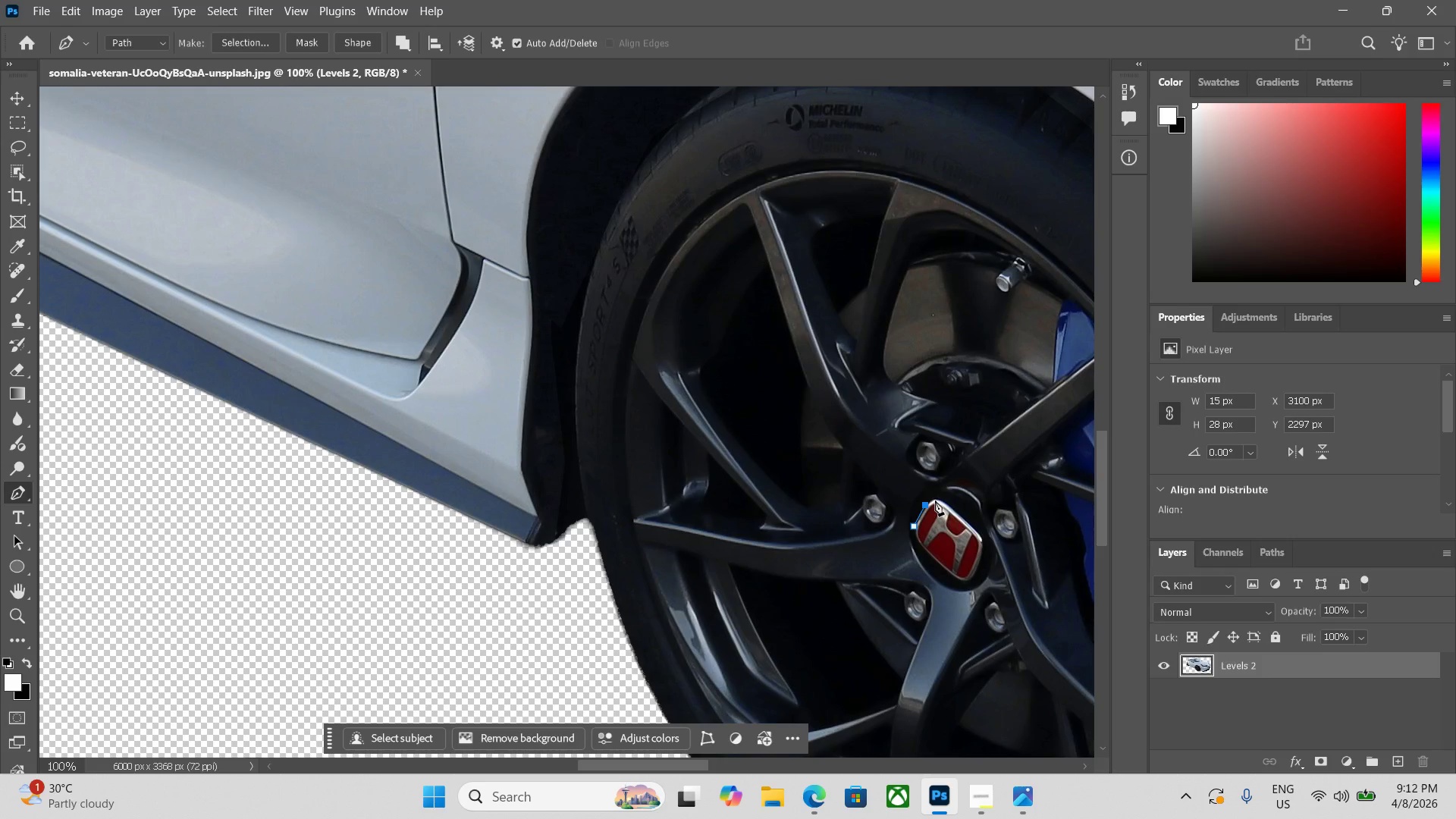 
key(Control+Z)
 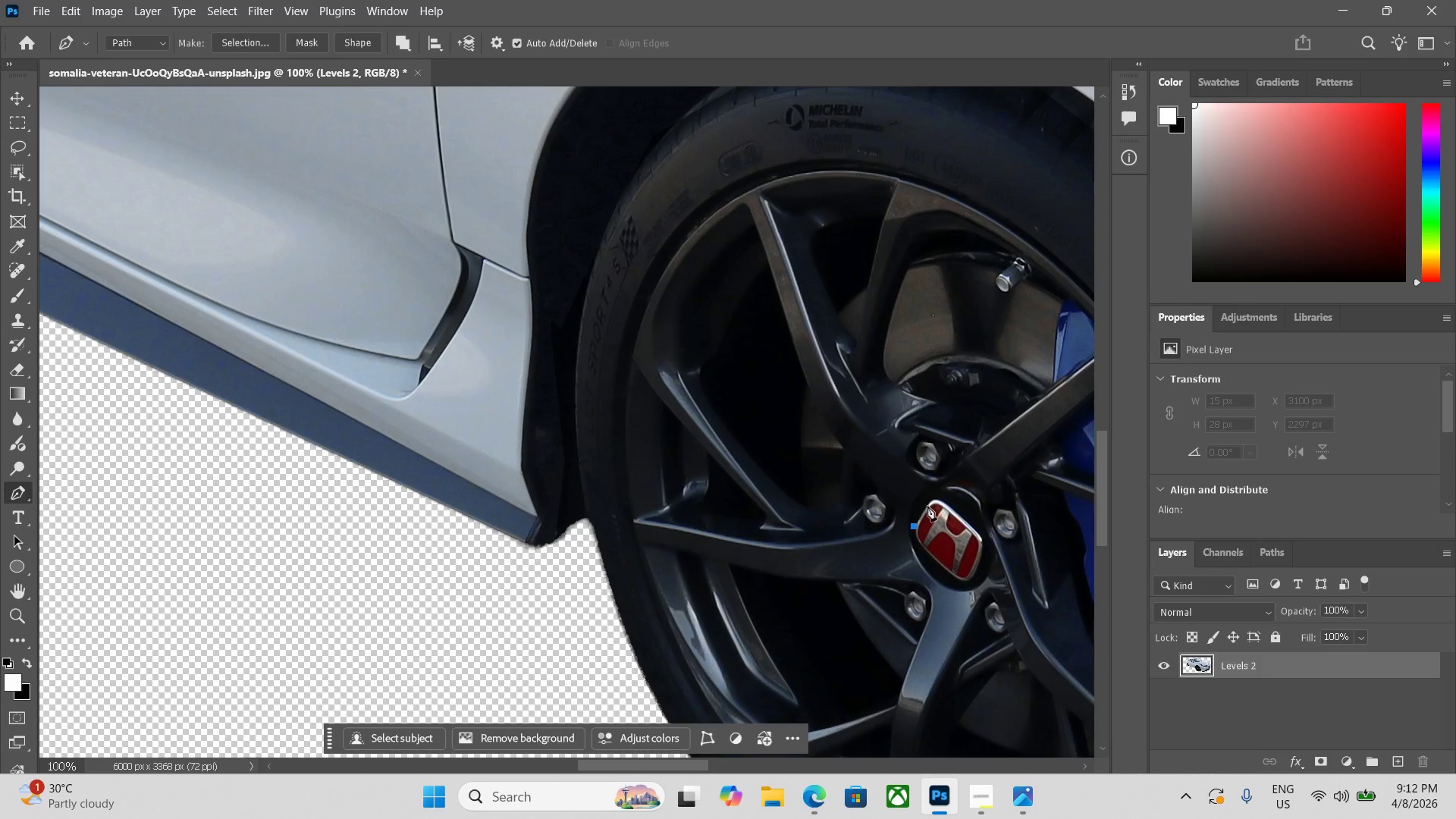 
left_click([929, 506])
 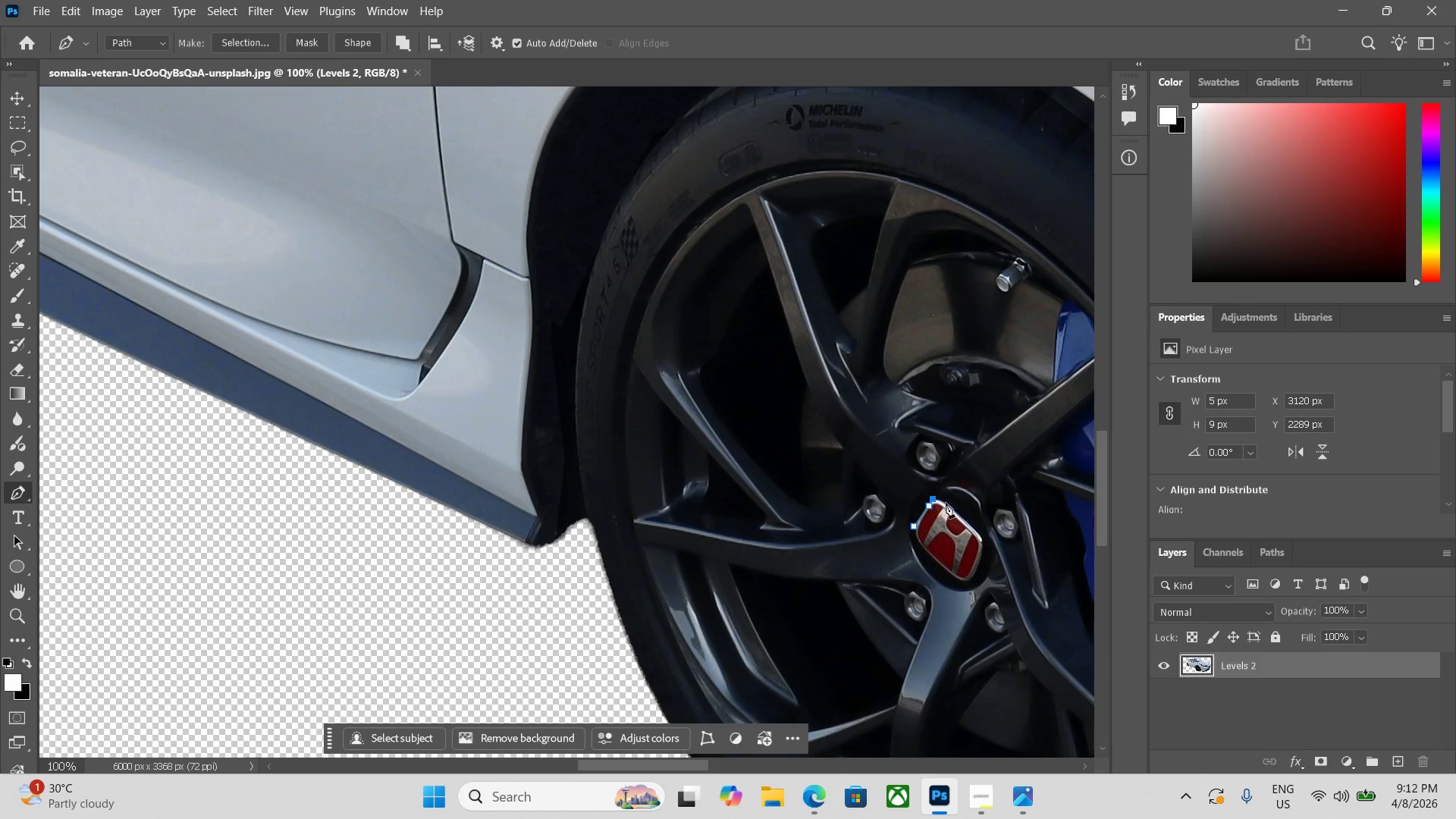 
left_click_drag(start_coordinate=[947, 503], to_coordinate=[952, 507])
 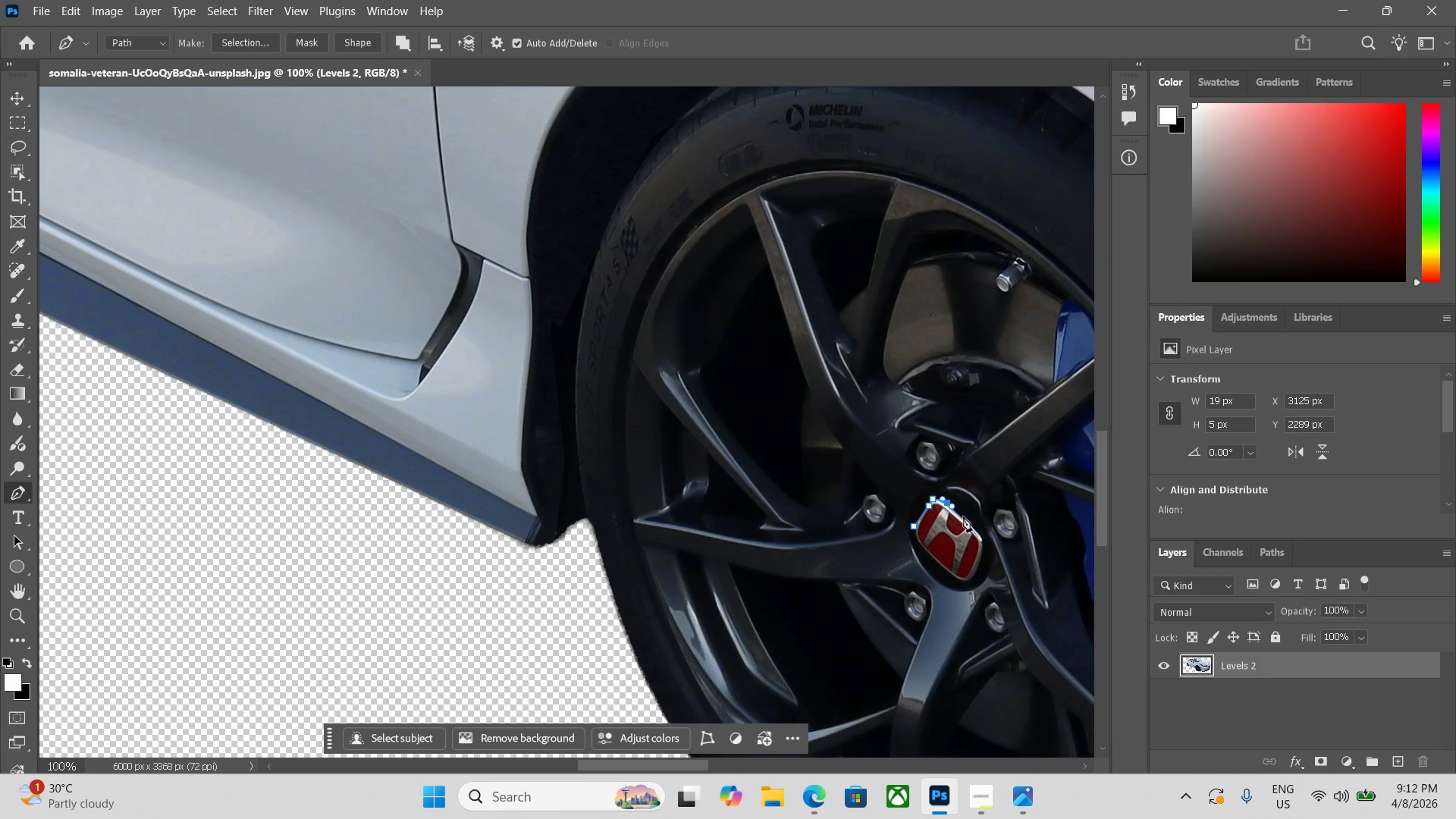 
left_click_drag(start_coordinate=[963, 517], to_coordinate=[970, 519])
 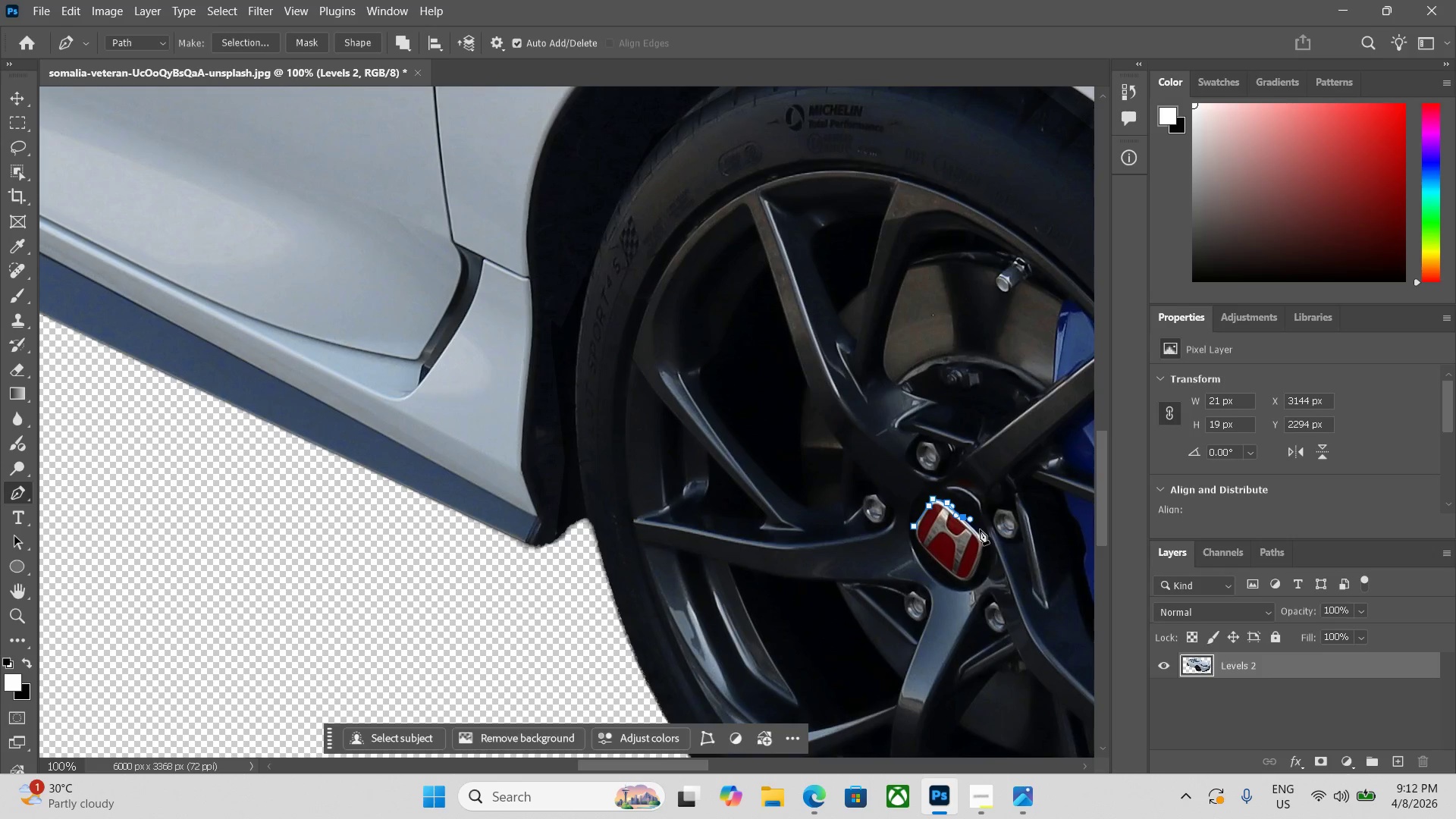 
left_click([980, 529])
 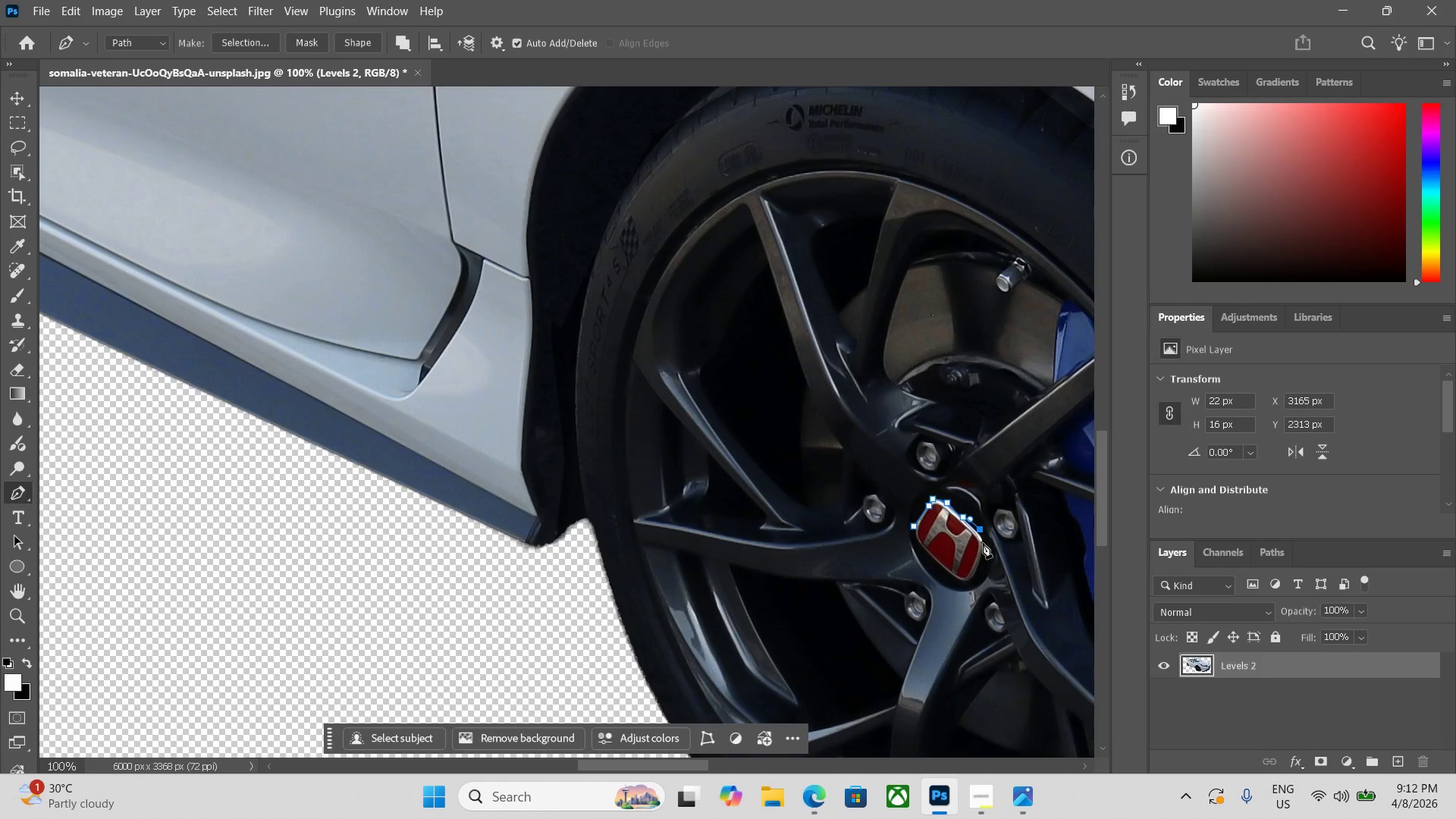 
left_click_drag(start_coordinate=[983, 544], to_coordinate=[982, 550])
 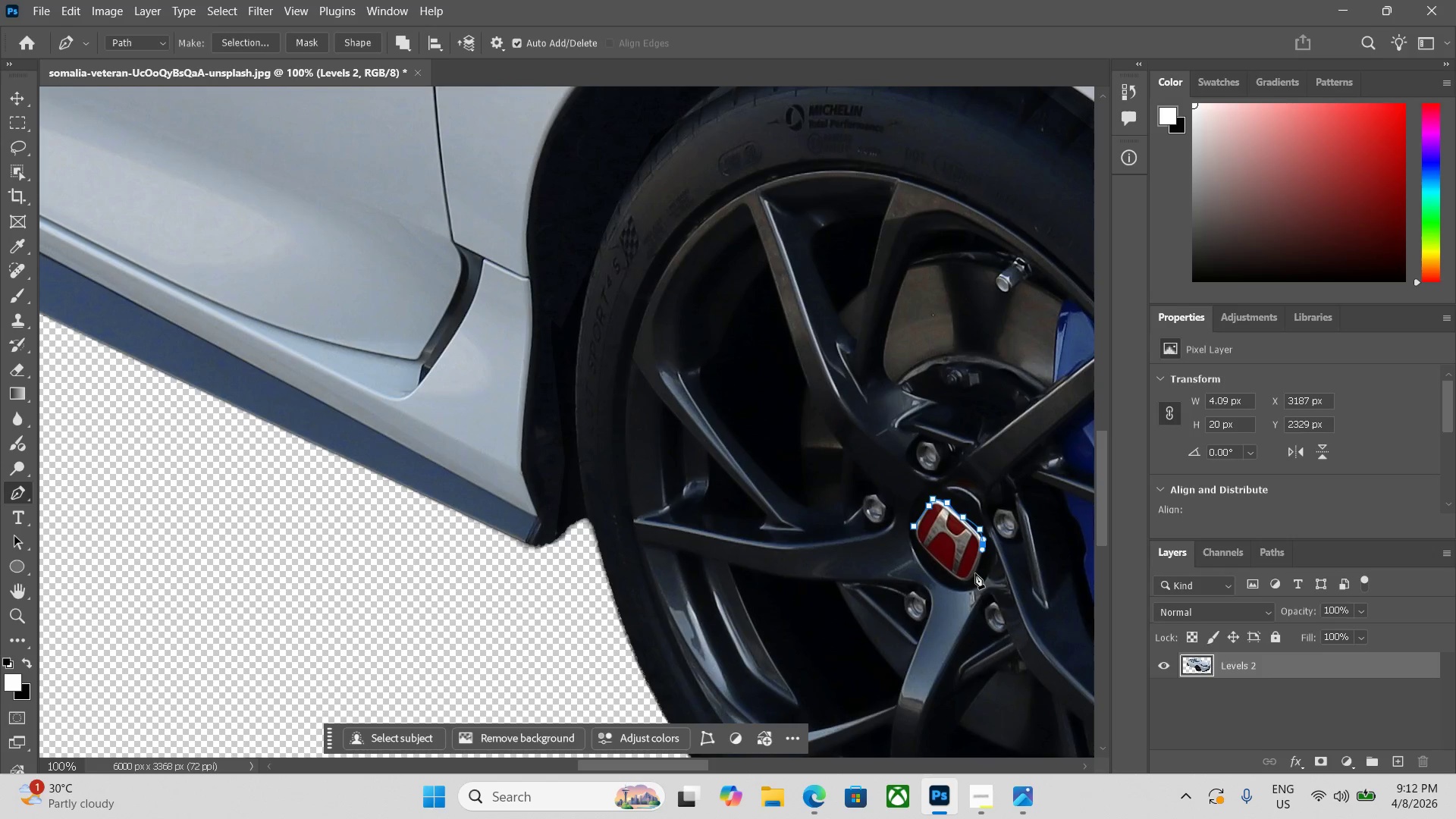 
left_click_drag(start_coordinate=[975, 575], to_coordinate=[967, 584])
 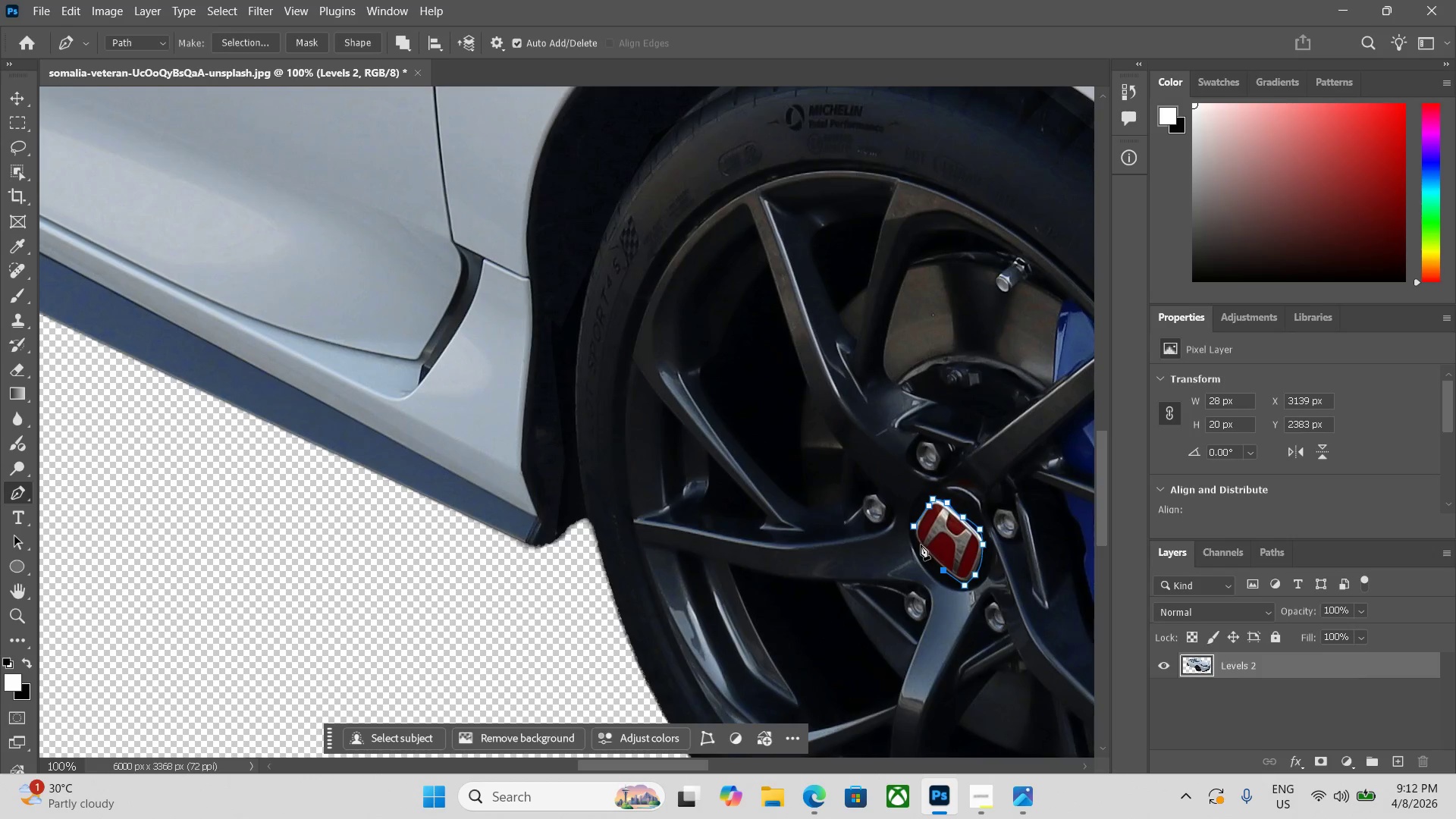 
left_click([912, 529])
 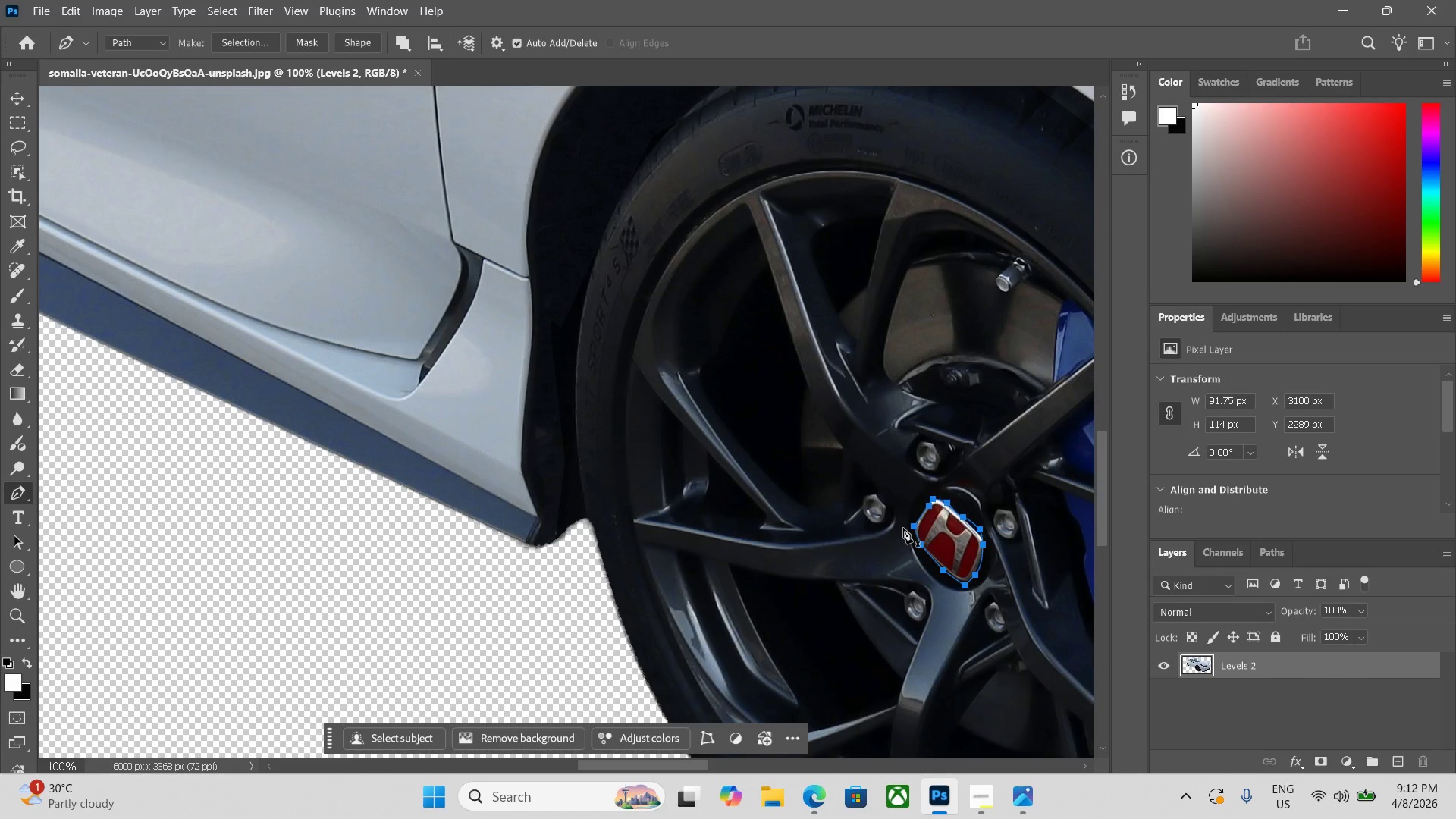 
key(Control+Enter)
 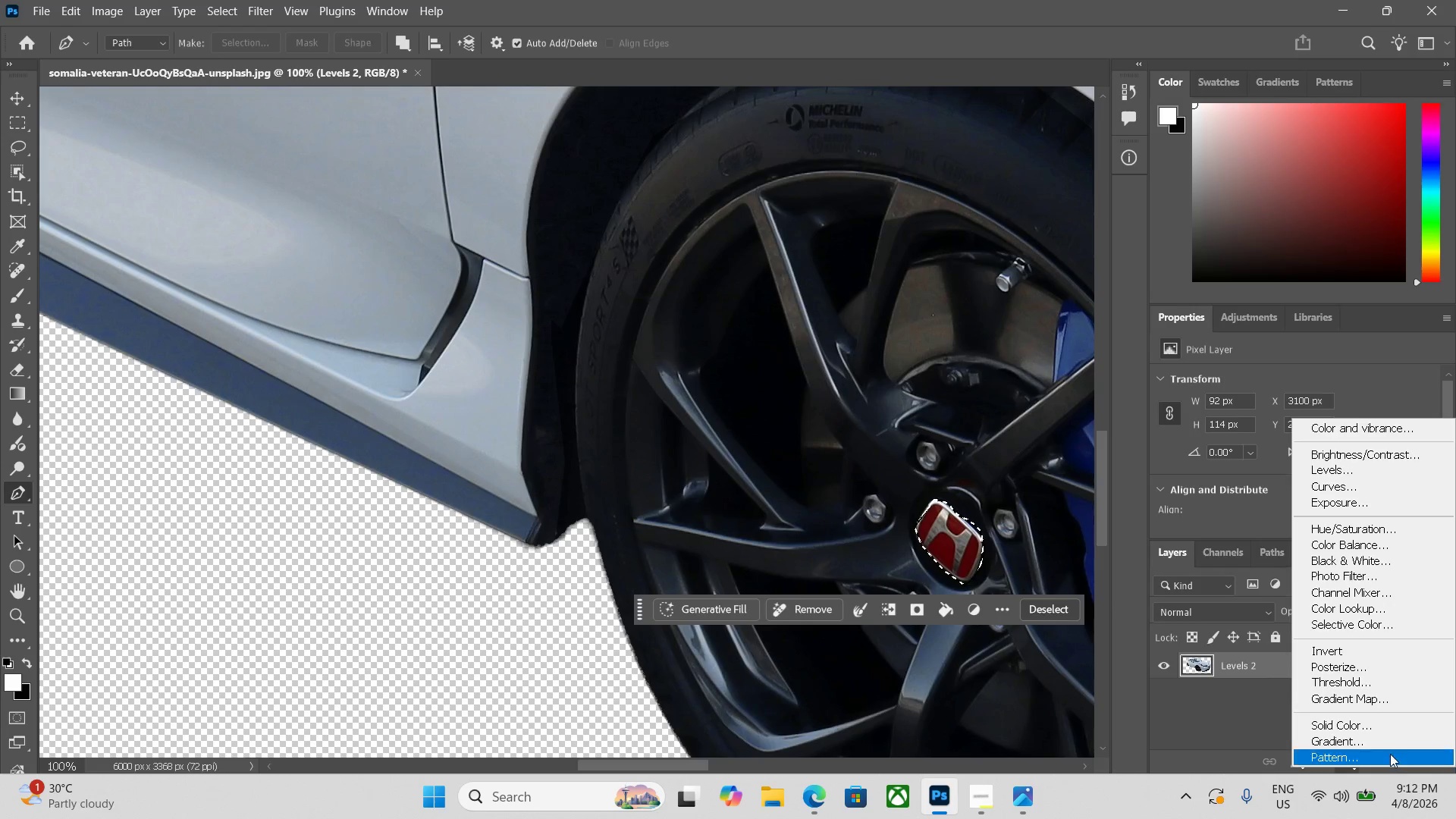 
left_click([1422, 474])
 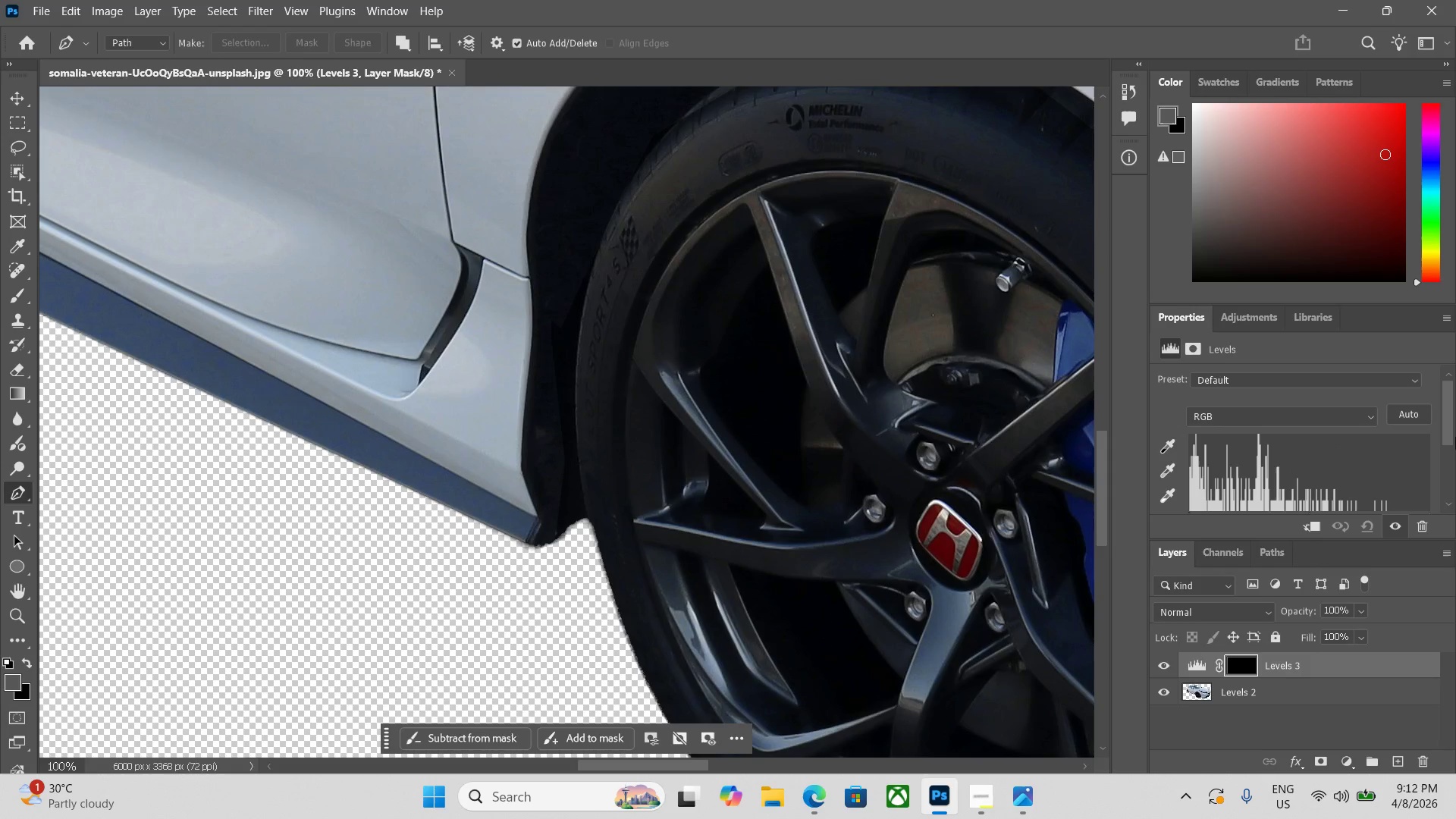 
left_click_drag(start_coordinate=[1442, 423], to_coordinate=[1447, 448])
 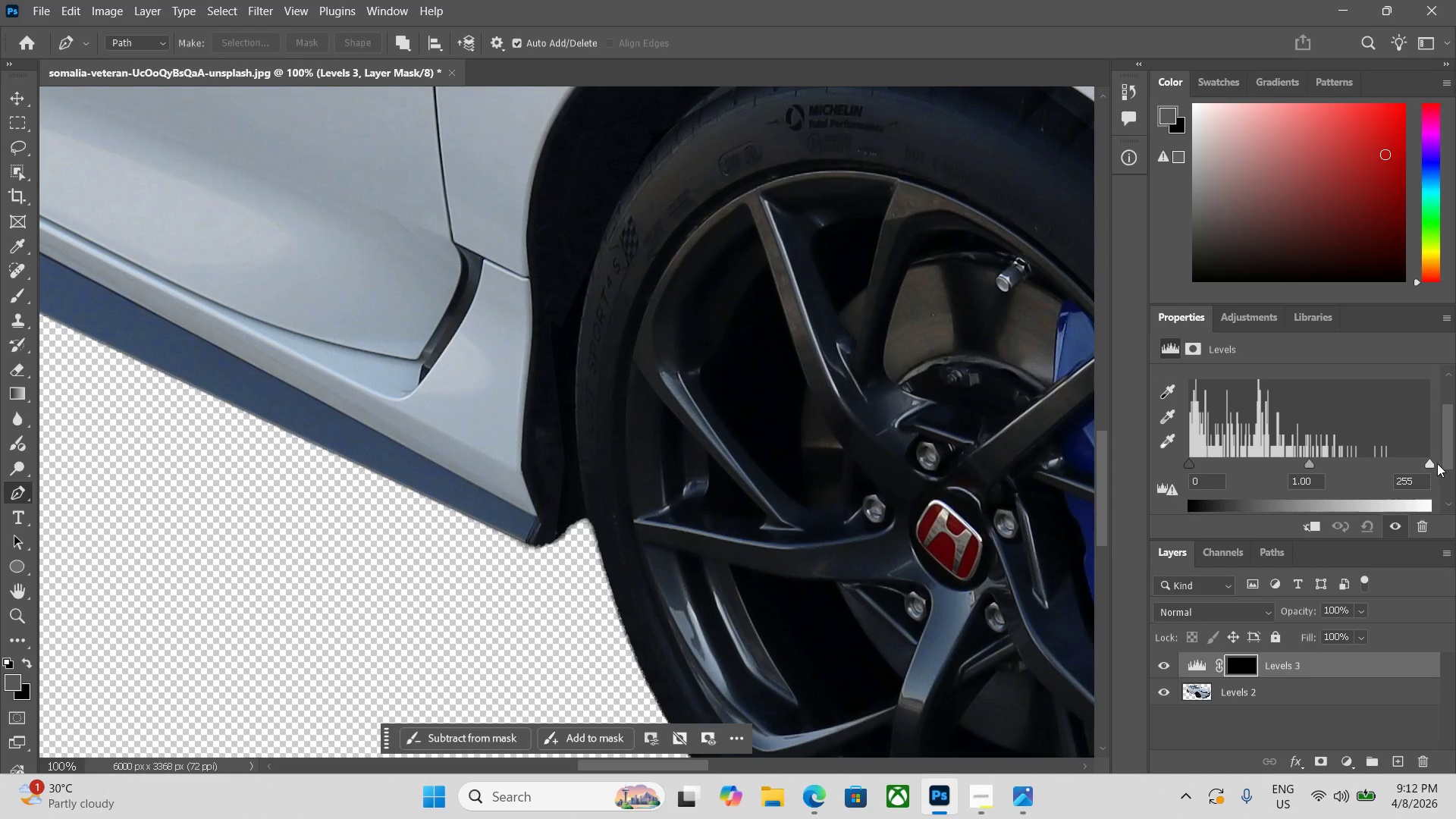 
left_click_drag(start_coordinate=[1453, 450], to_coordinate=[1451, 458])
 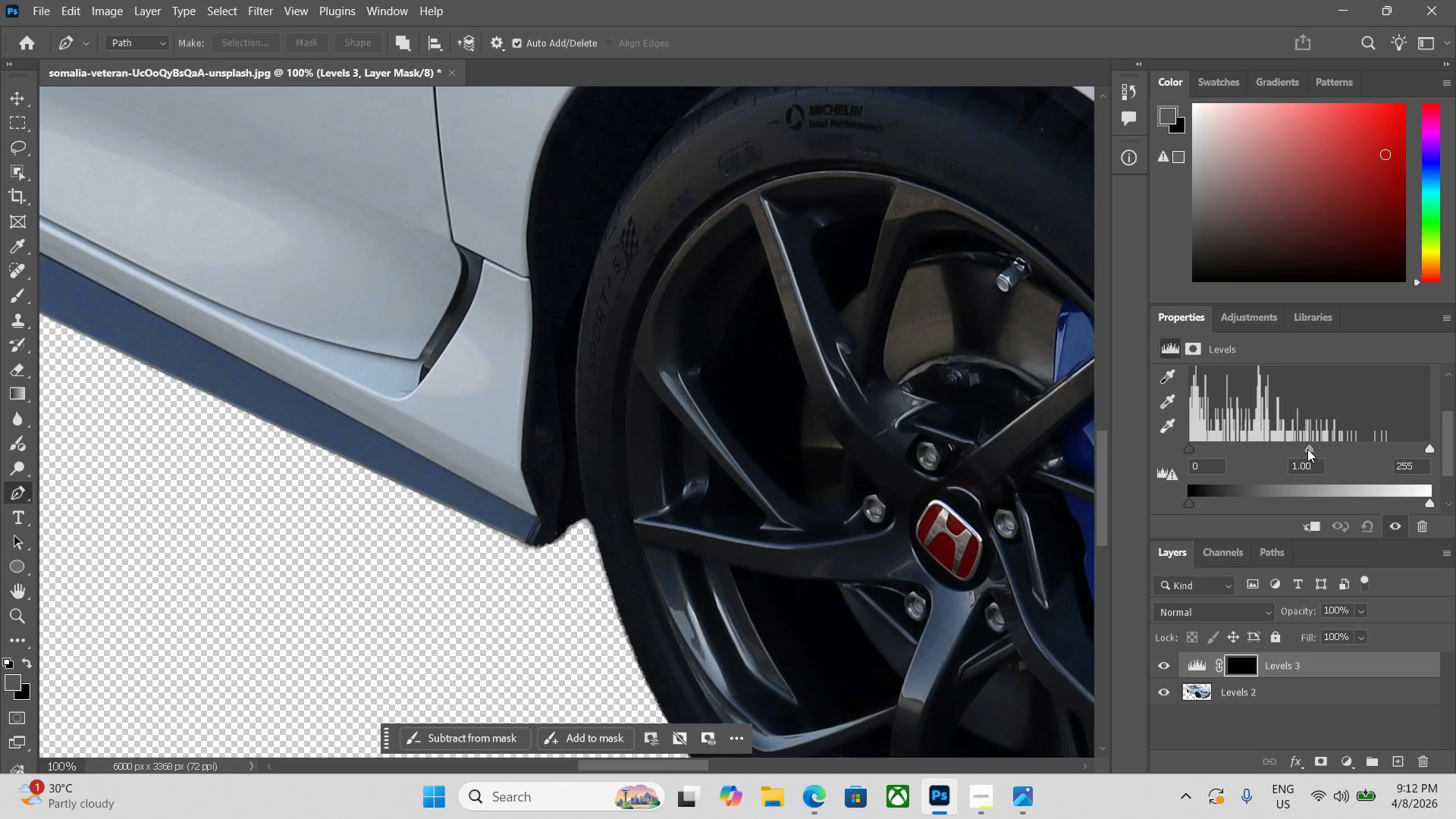 
left_click_drag(start_coordinate=[1307, 444], to_coordinate=[1266, 451])
 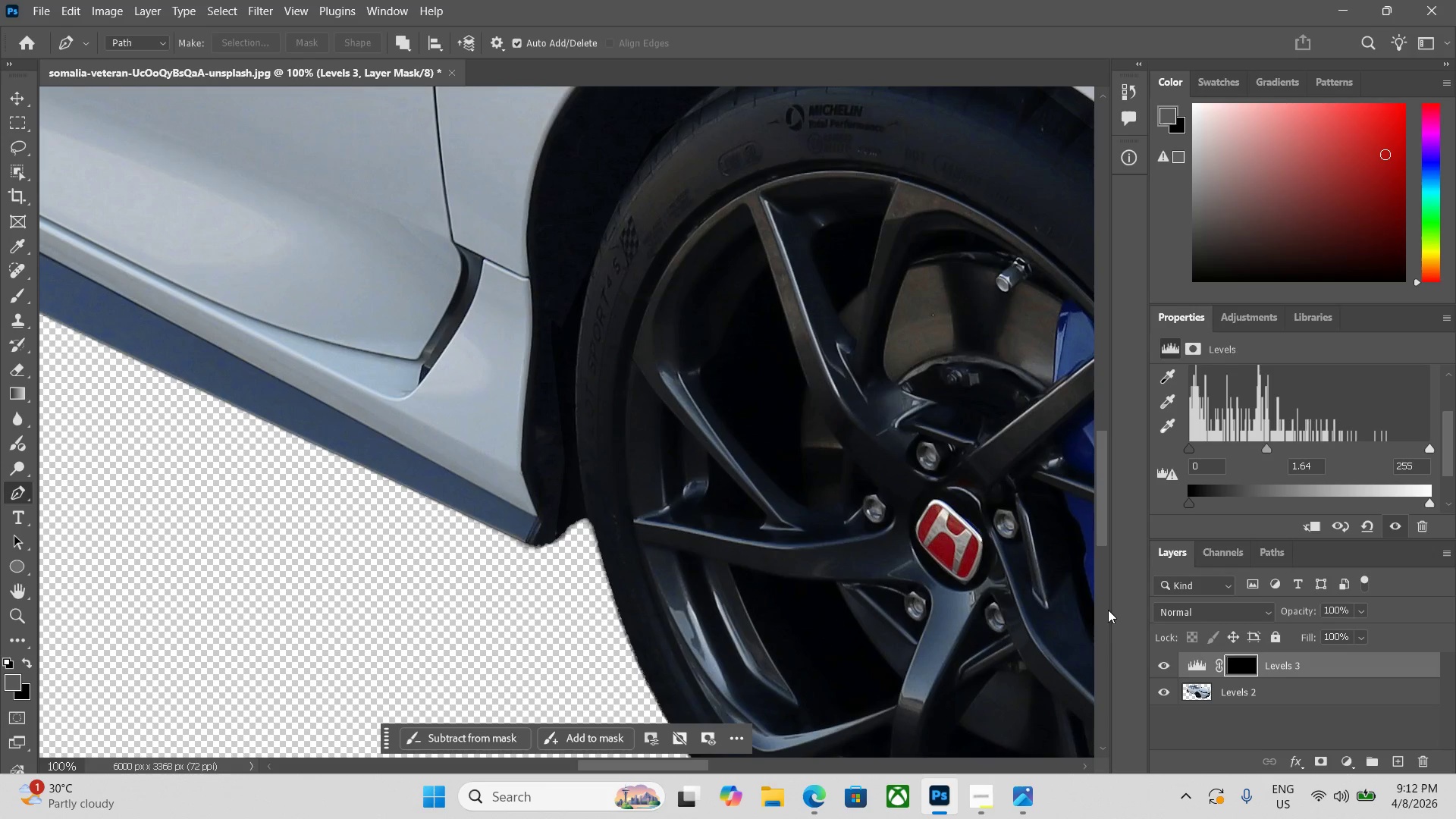 
key(Control+Minus)
 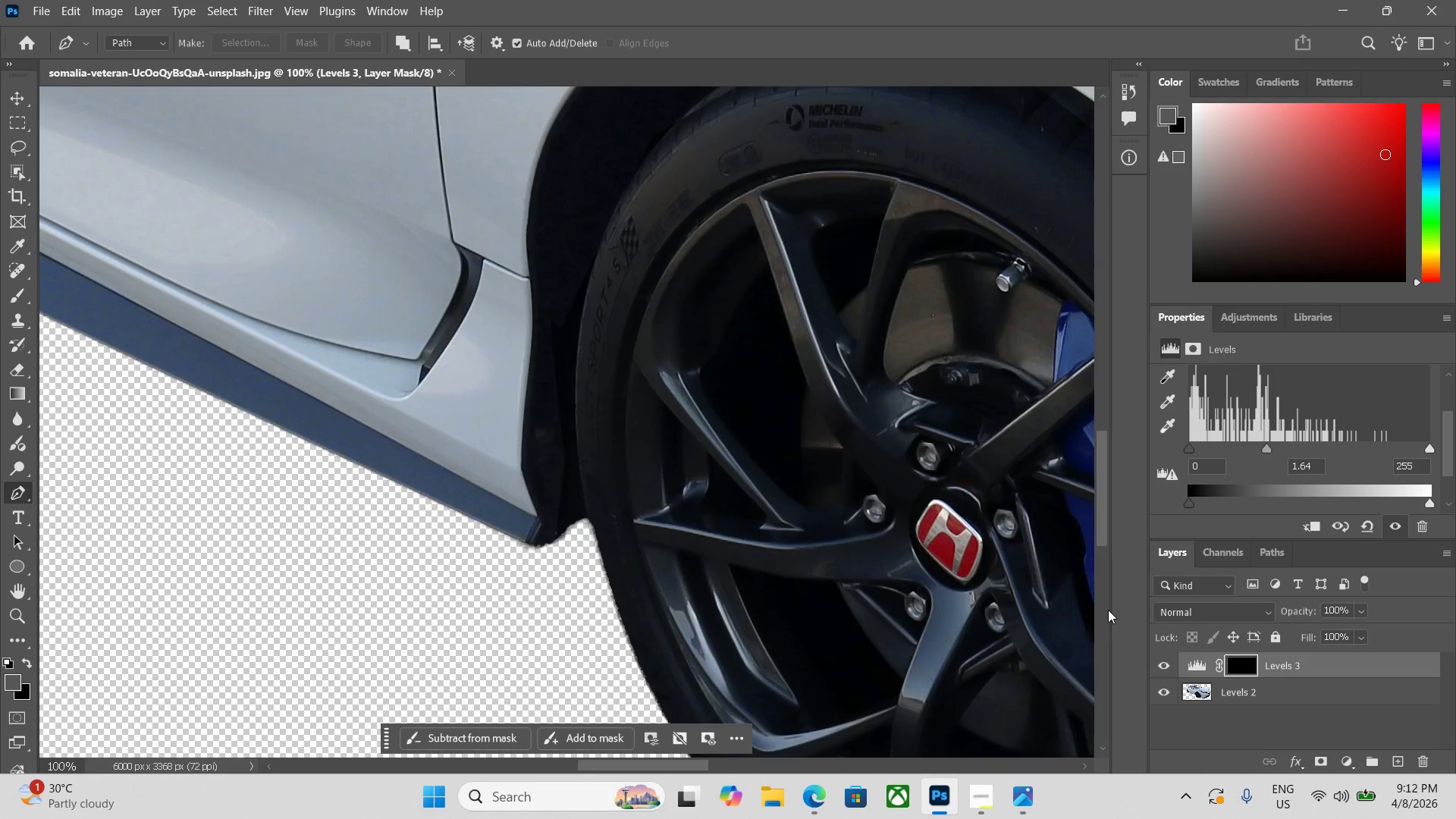 
key(Control+Minus)
 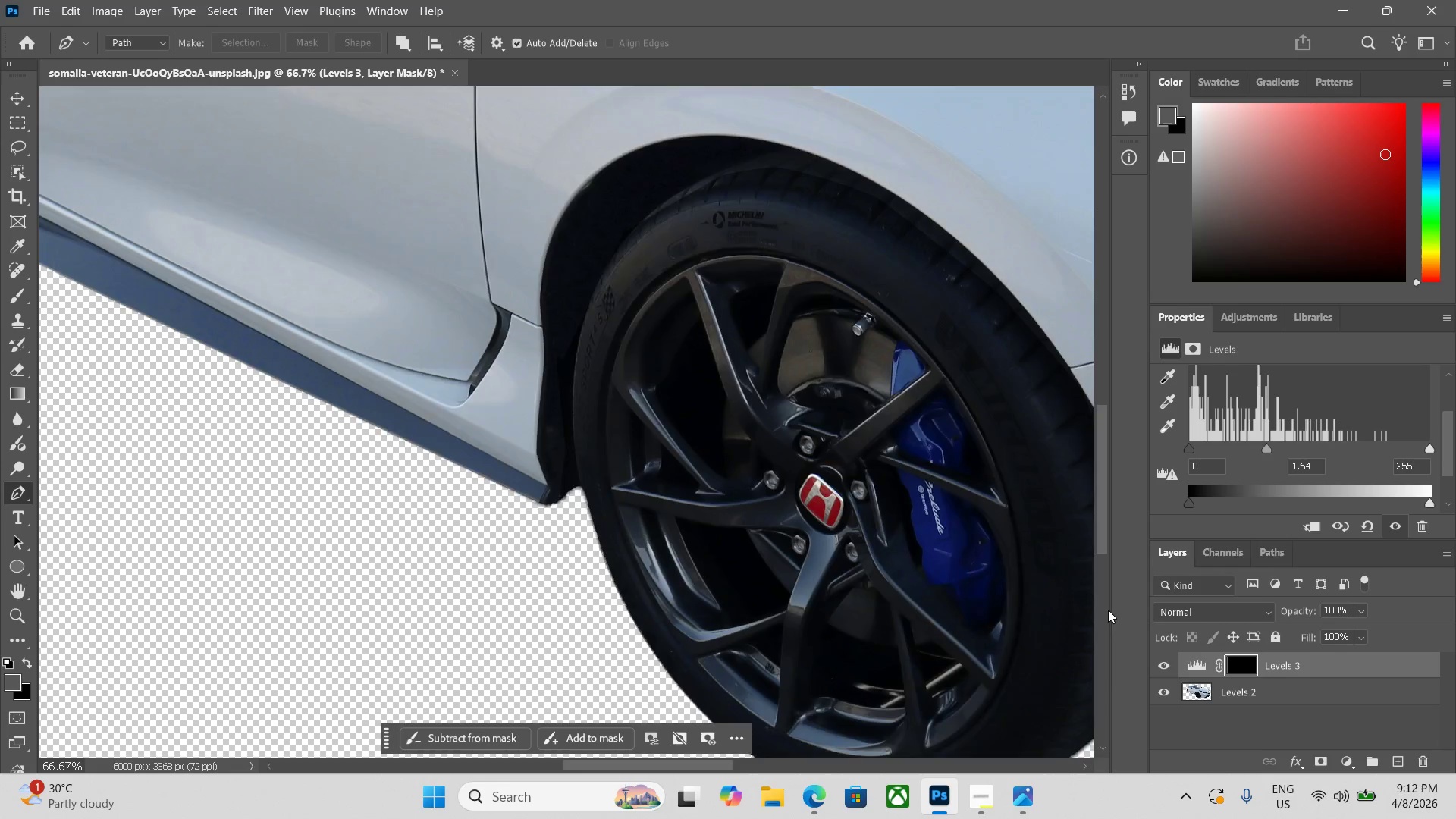 
key(Control+Minus)
 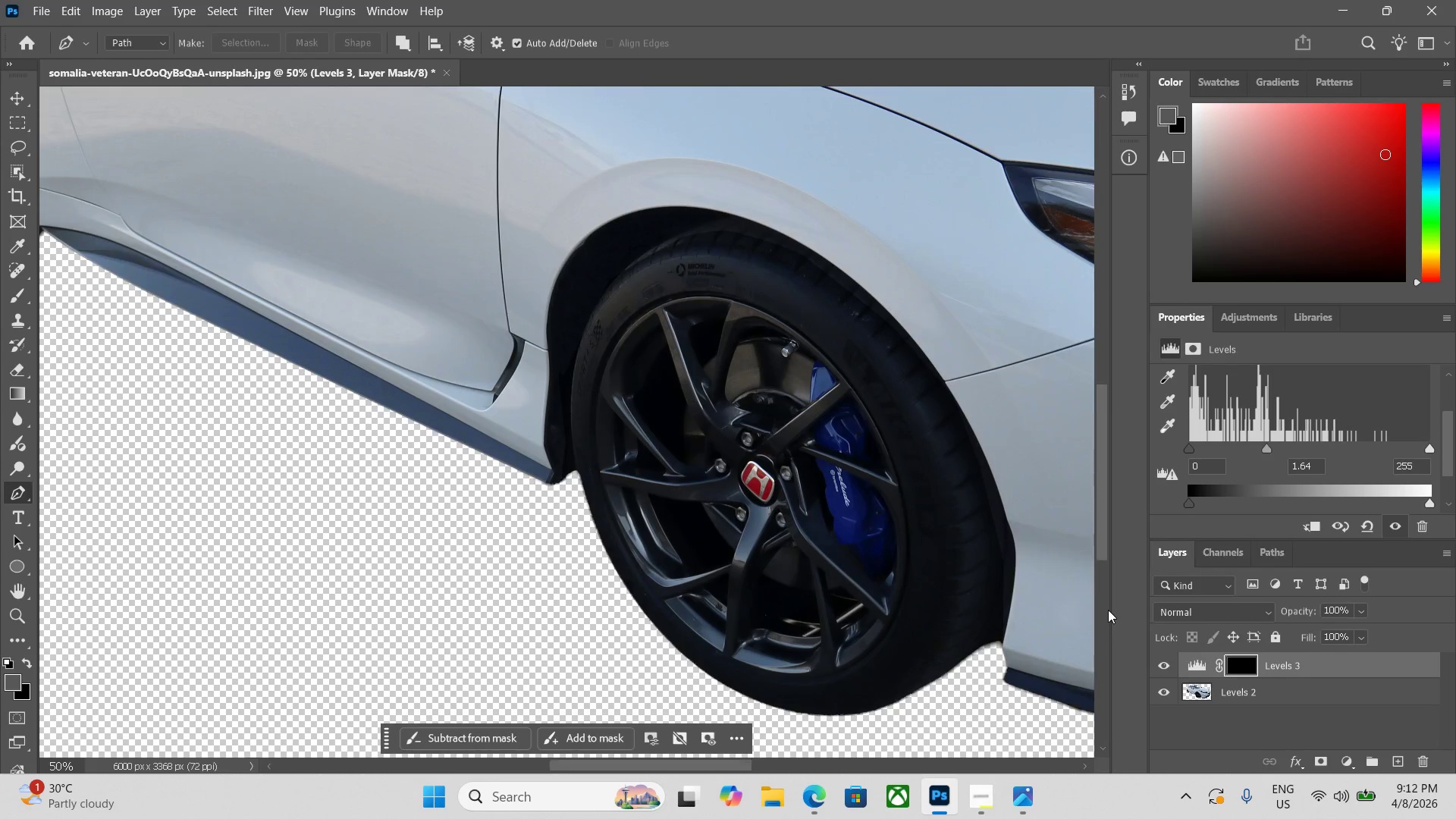 
key(Control+Minus)
 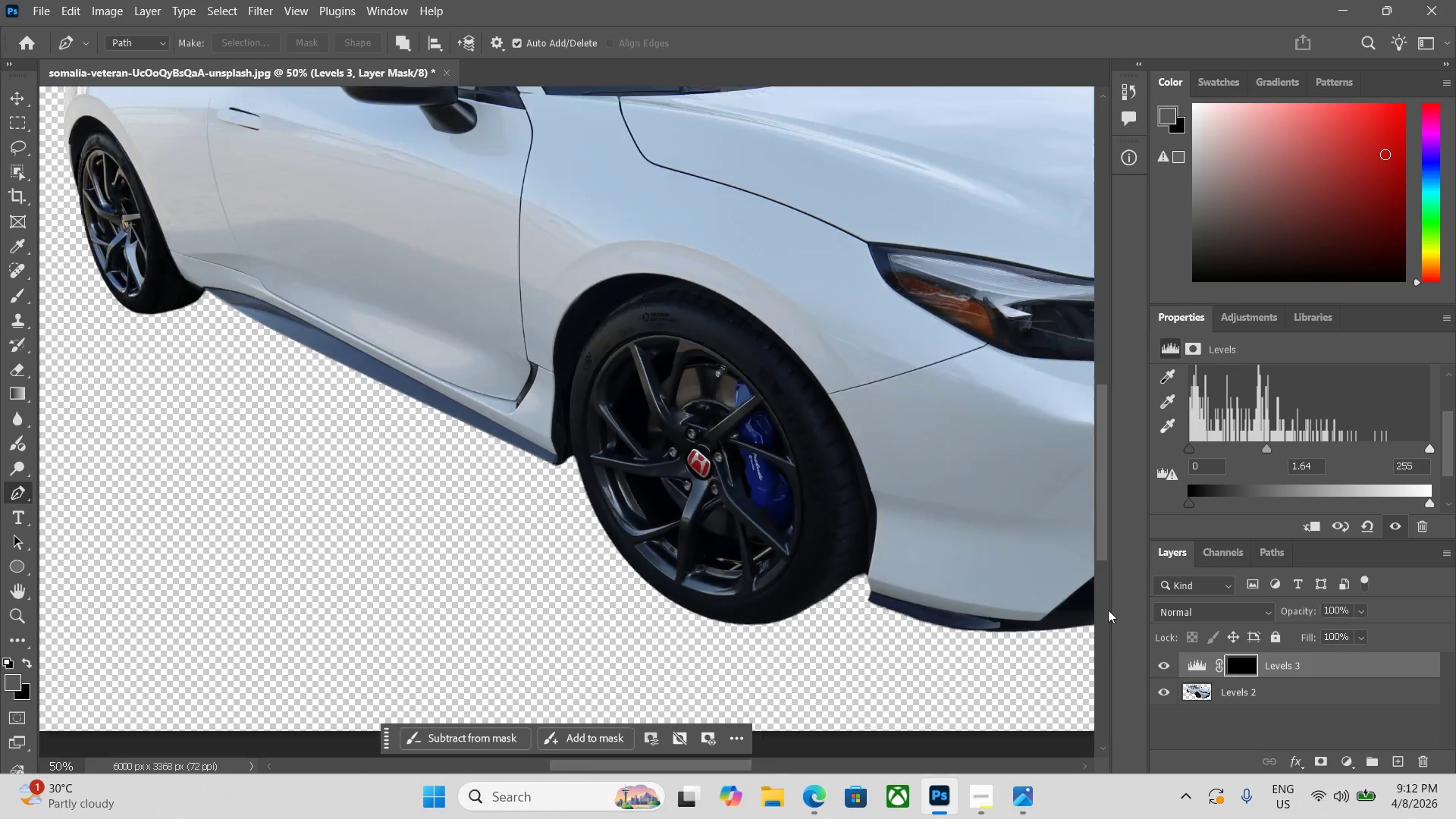 
key(Control+Minus)
 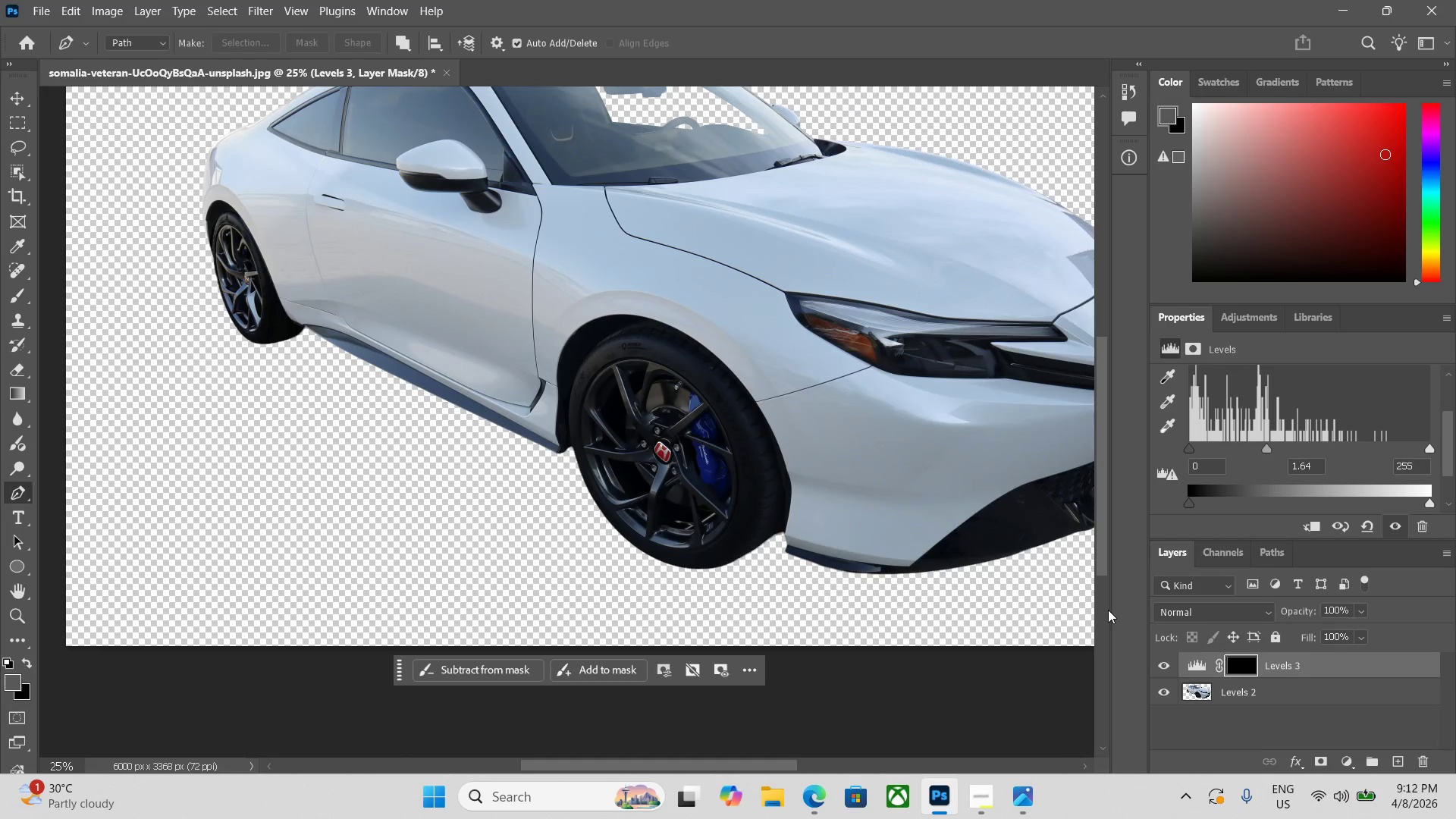 
key(Control+Equal)
 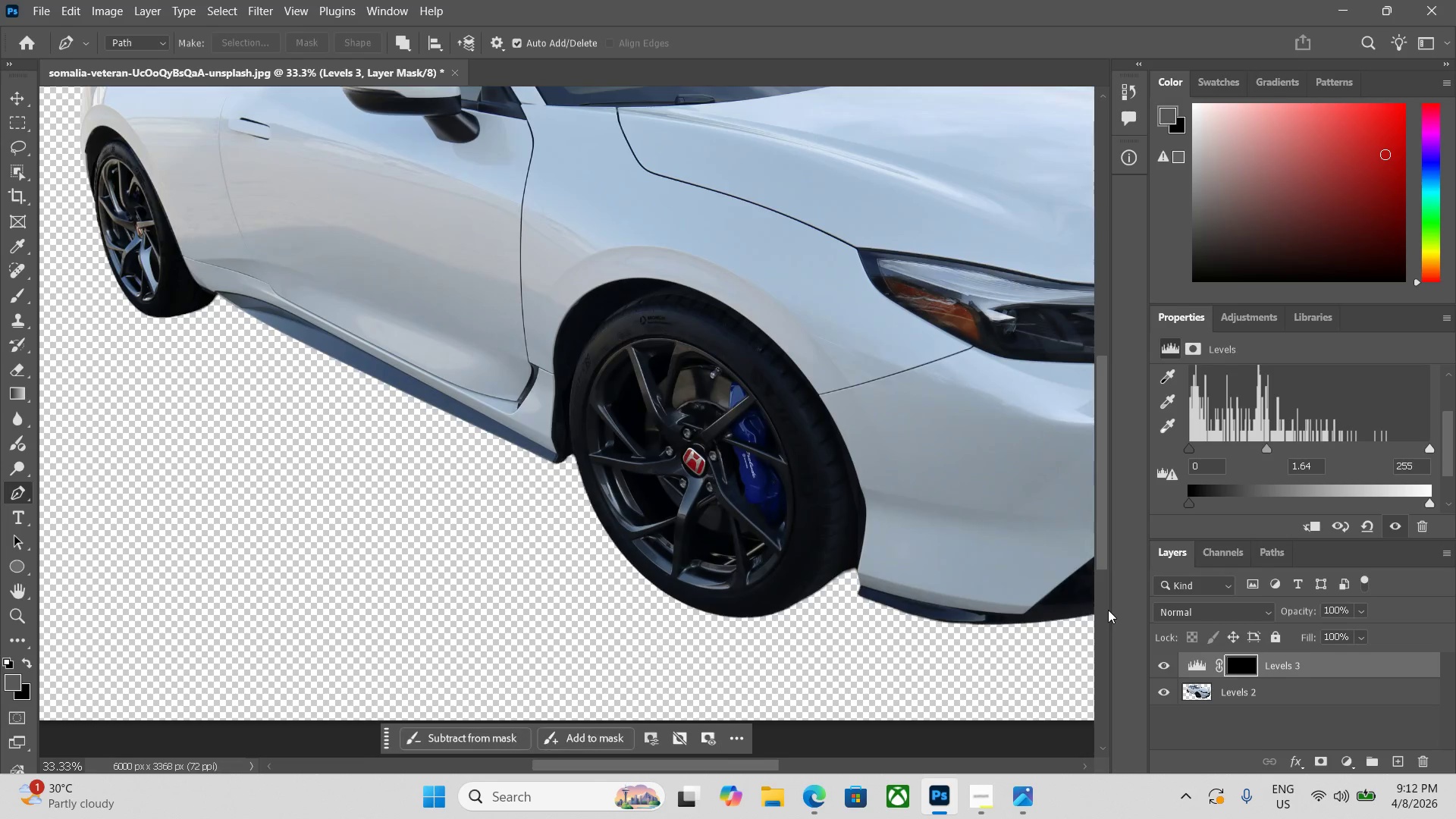 
key(Control+Equal)
 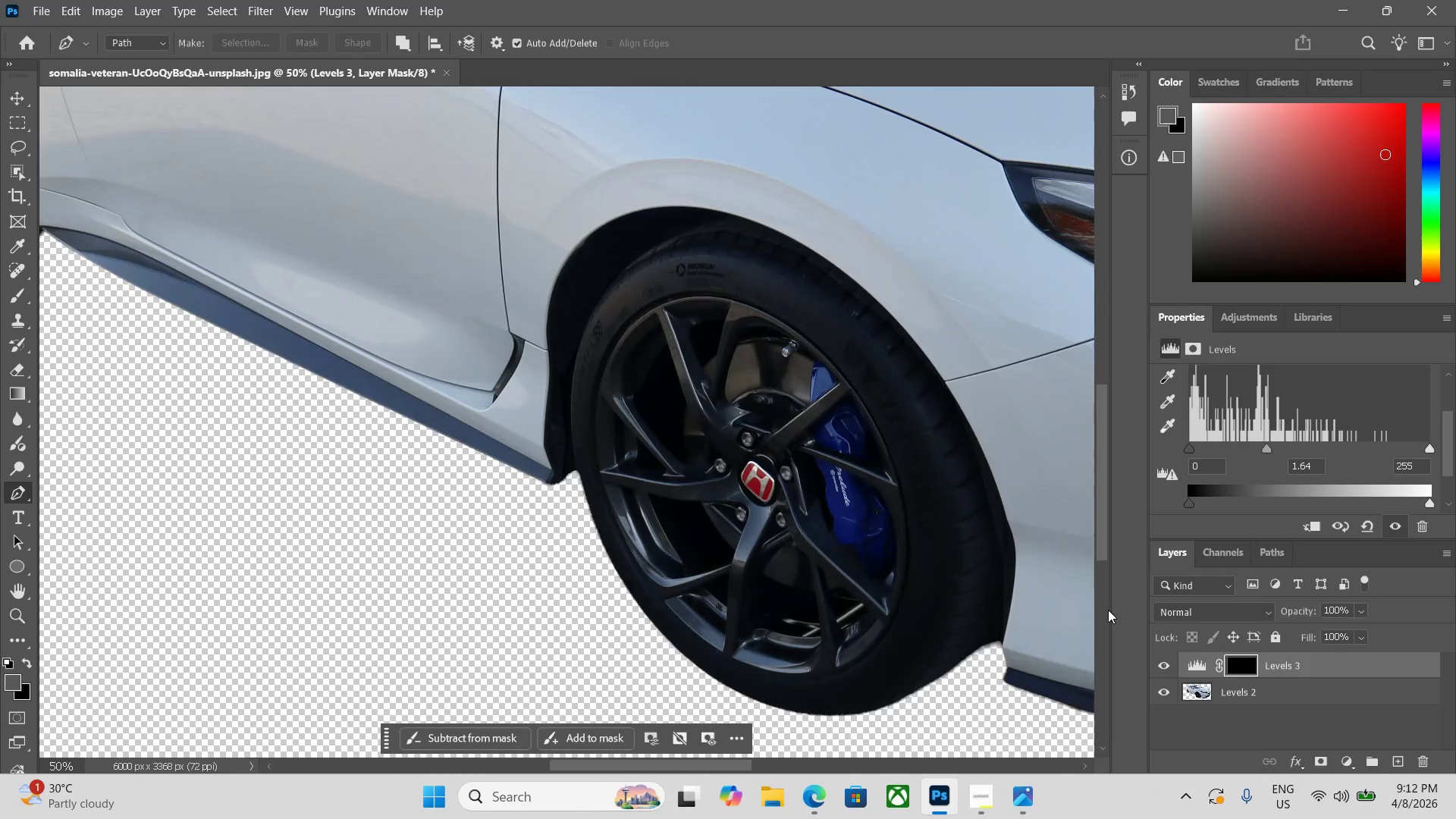 
key(Control+Equal)
 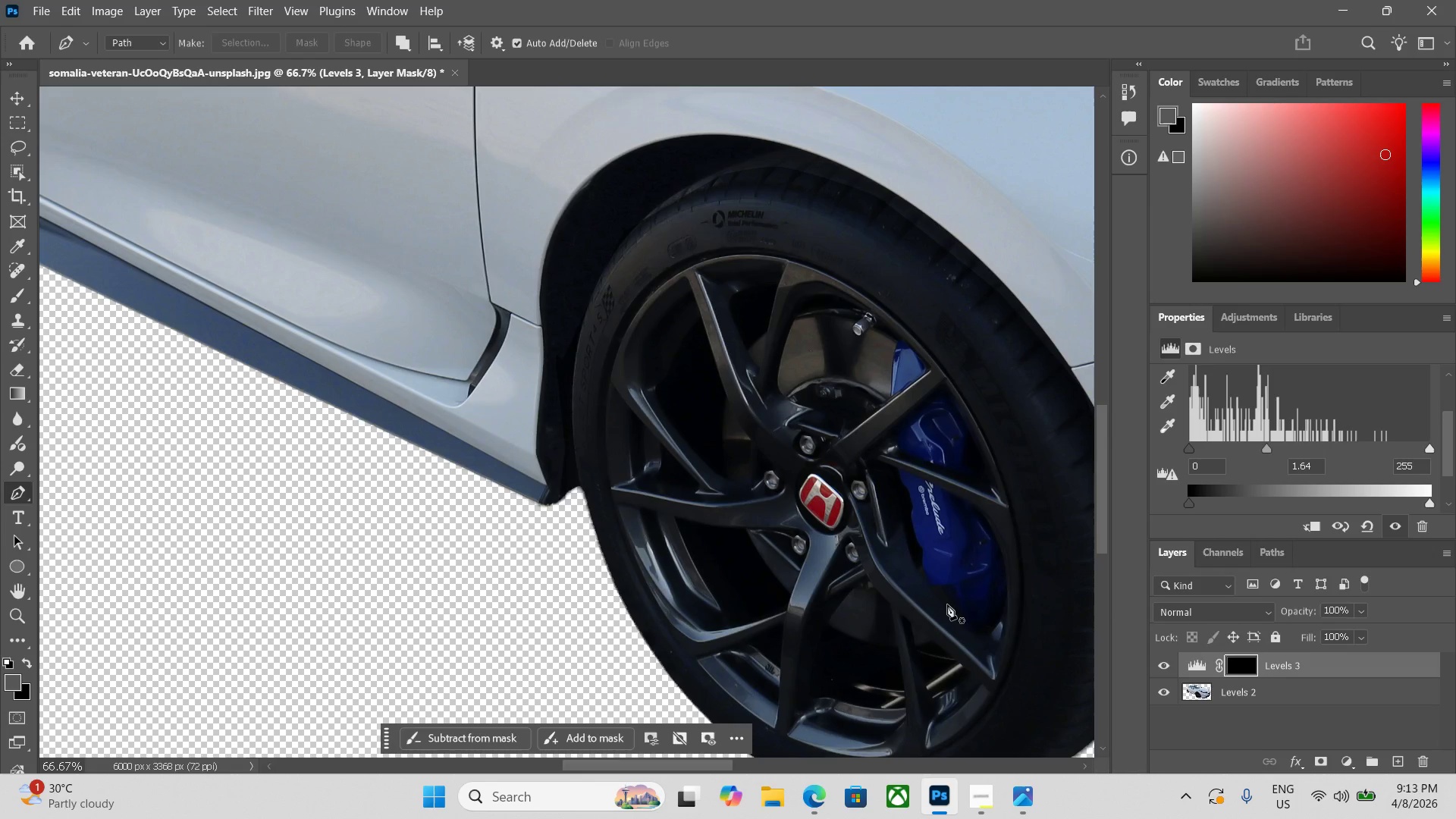 
key(P)
 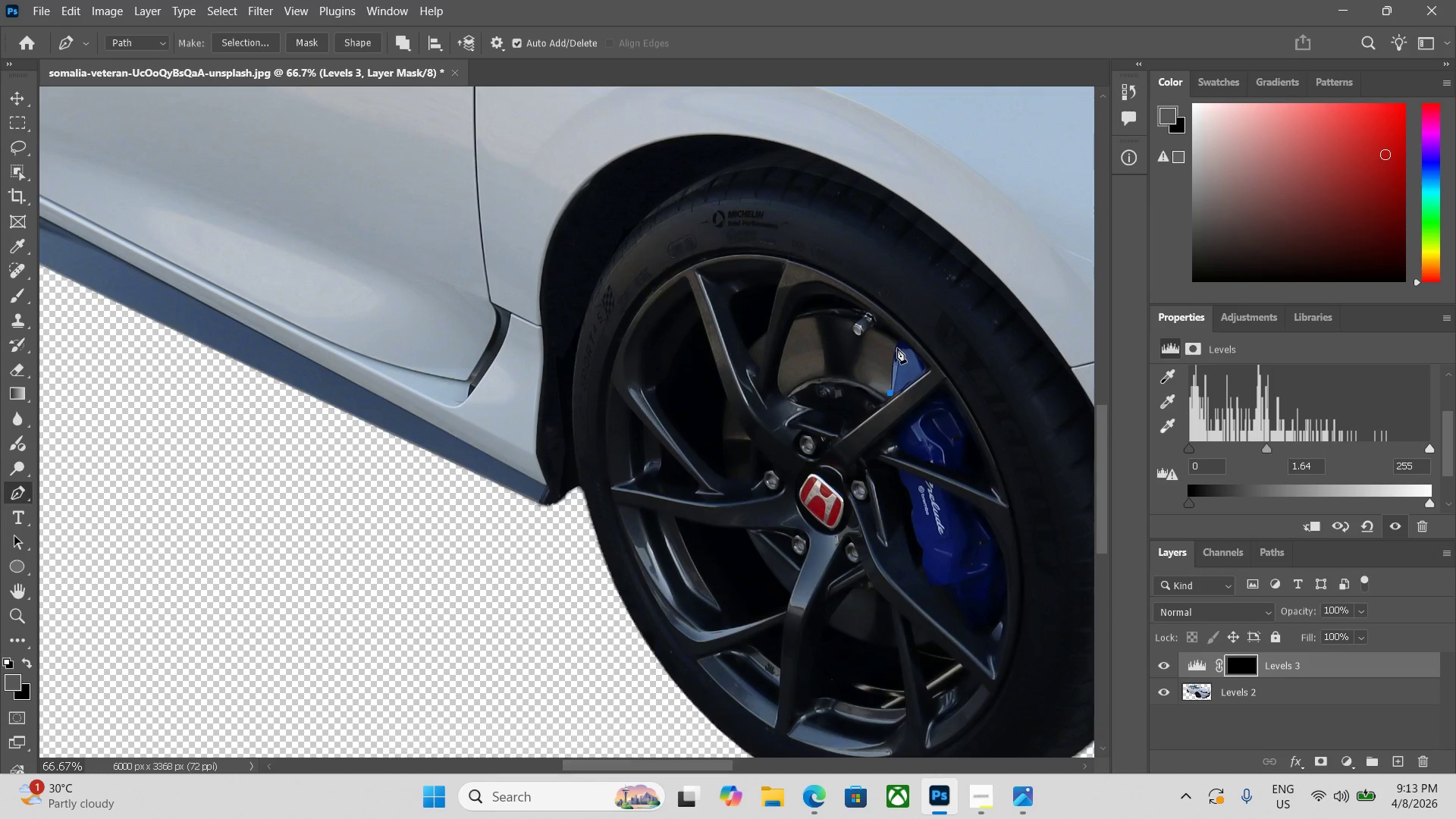 
left_click_drag(start_coordinate=[916, 355], to_coordinate=[921, 358])
 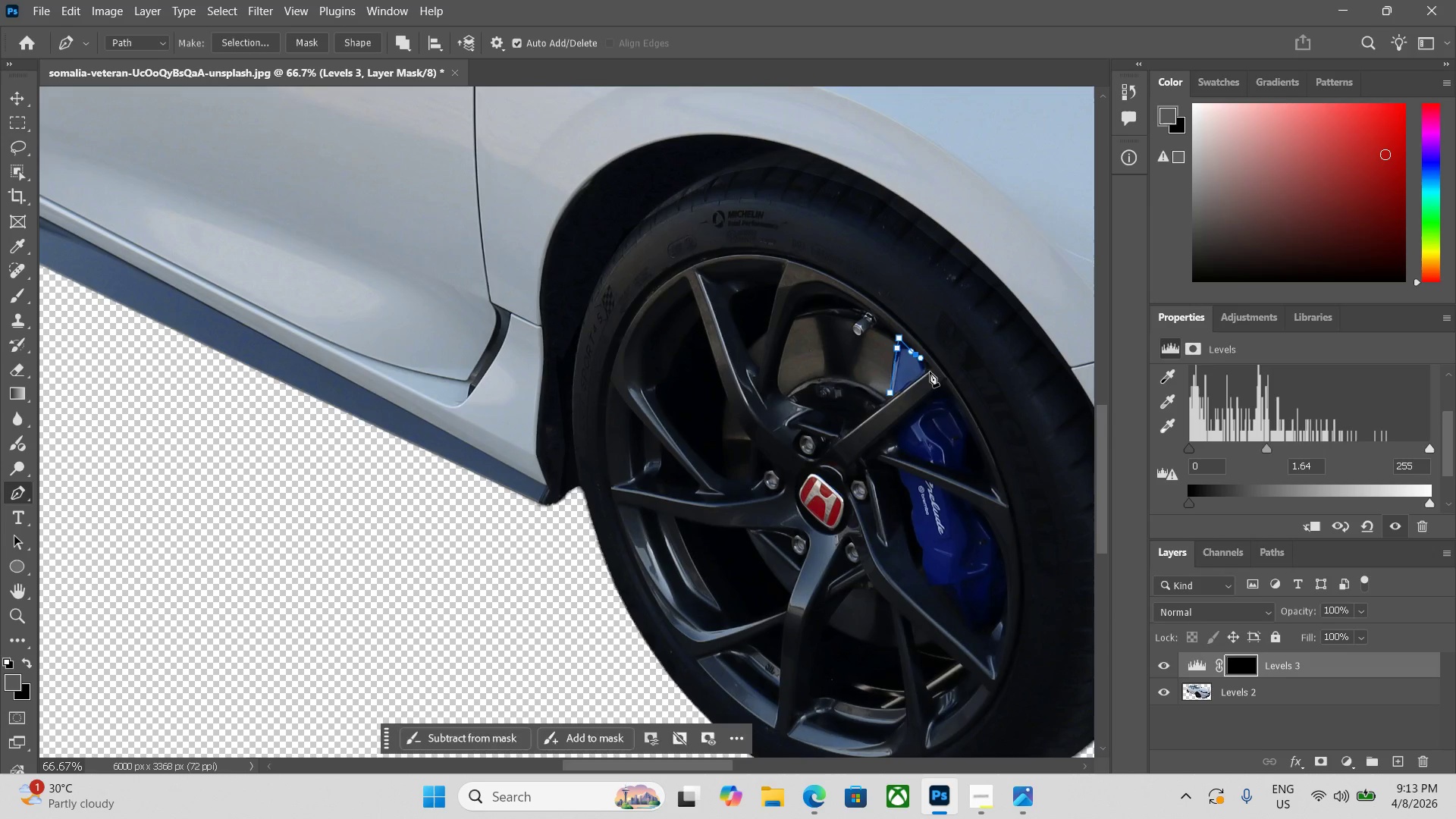 
left_click([930, 372])
 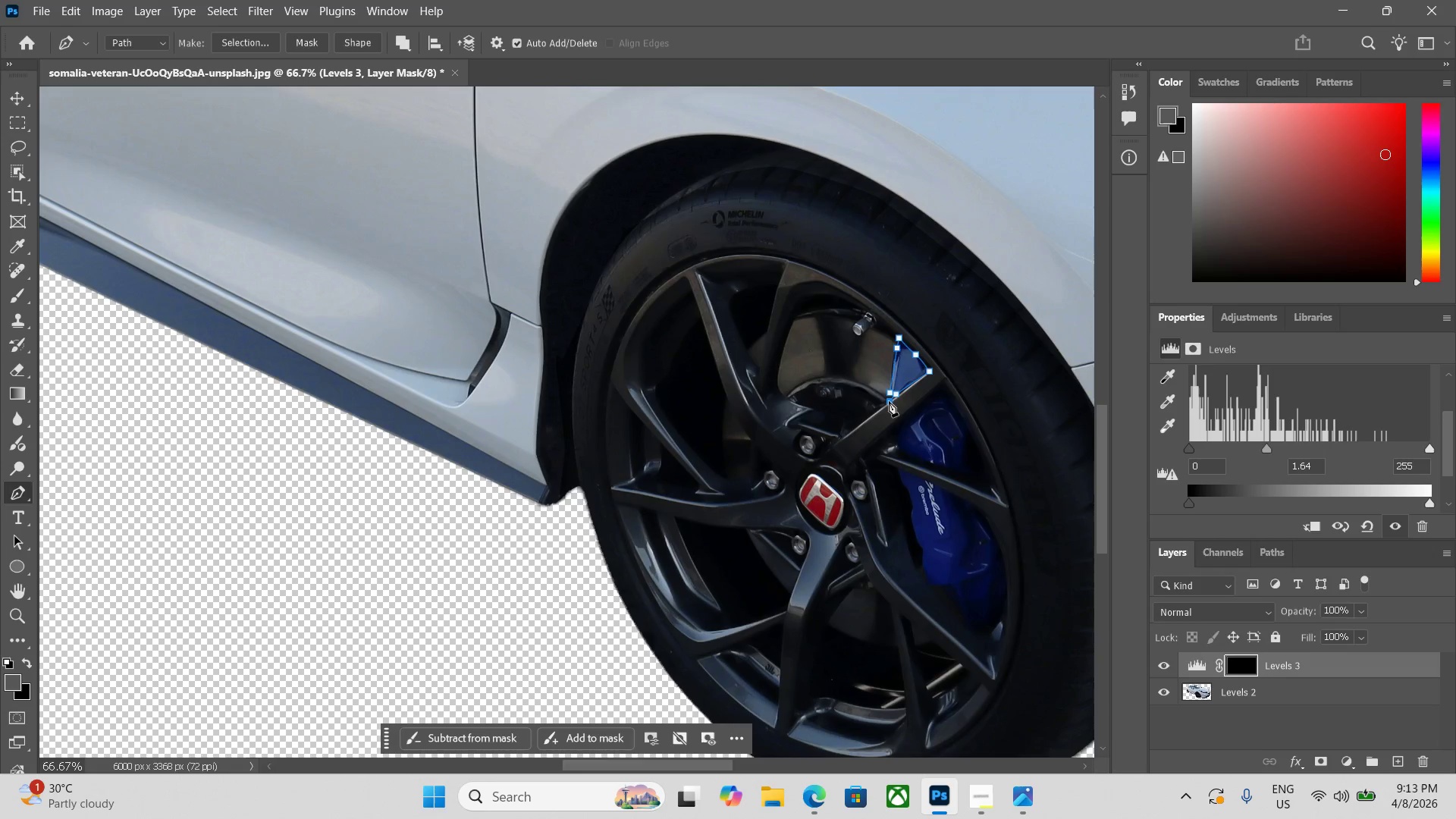 
left_click([891, 393])
 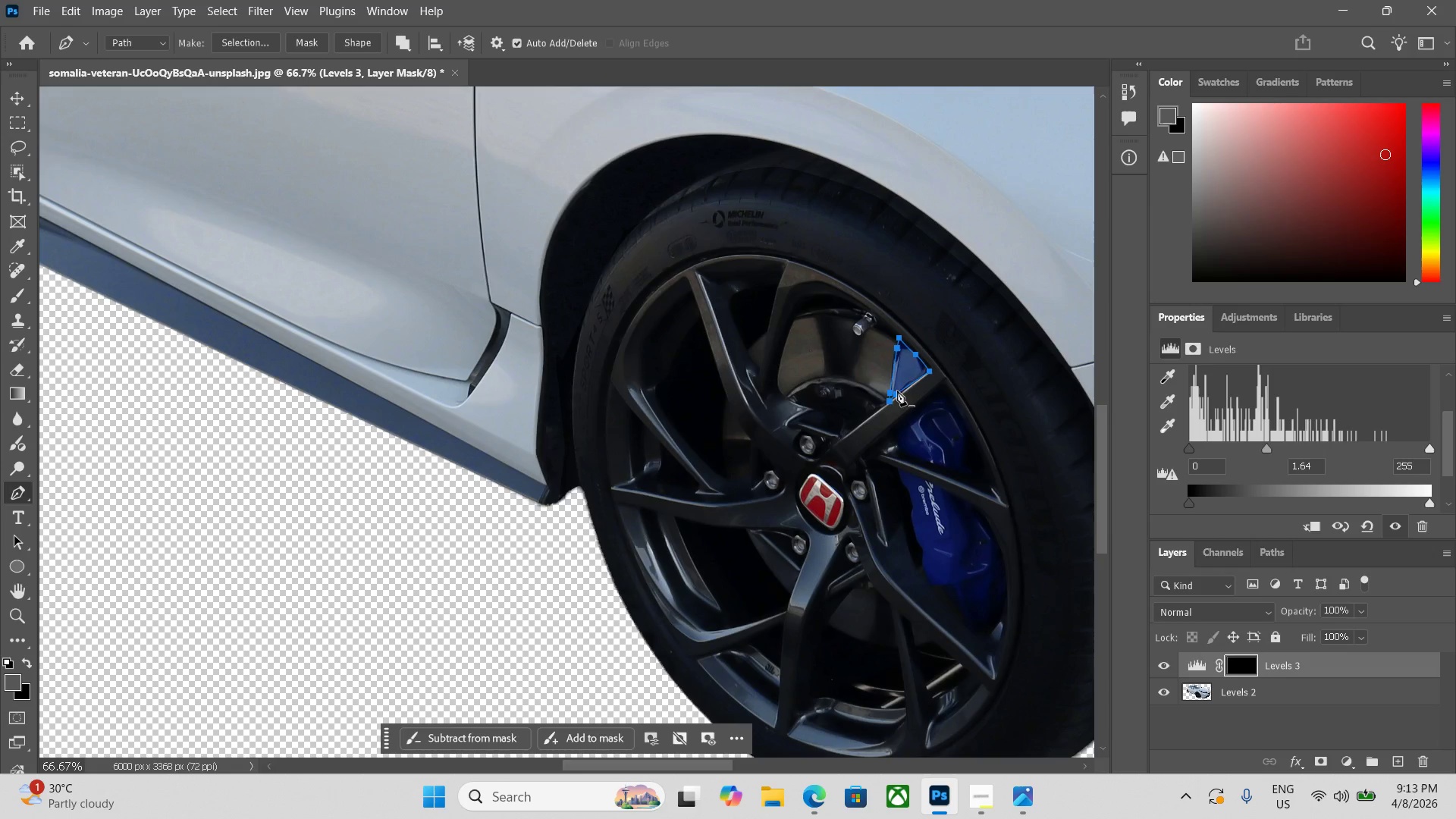 
key(Control+Enter)
 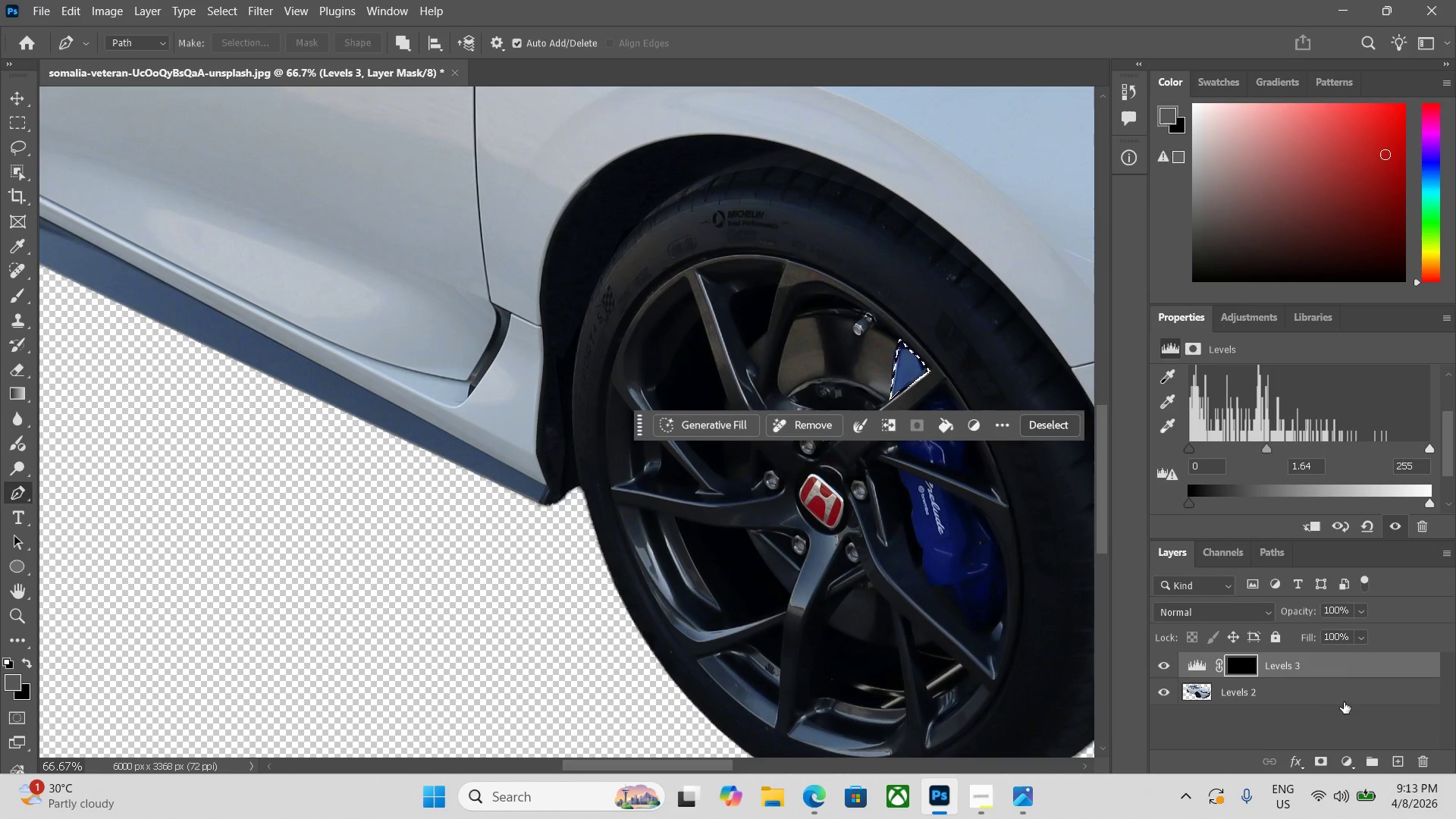 
mouse_move([1345, 755])
 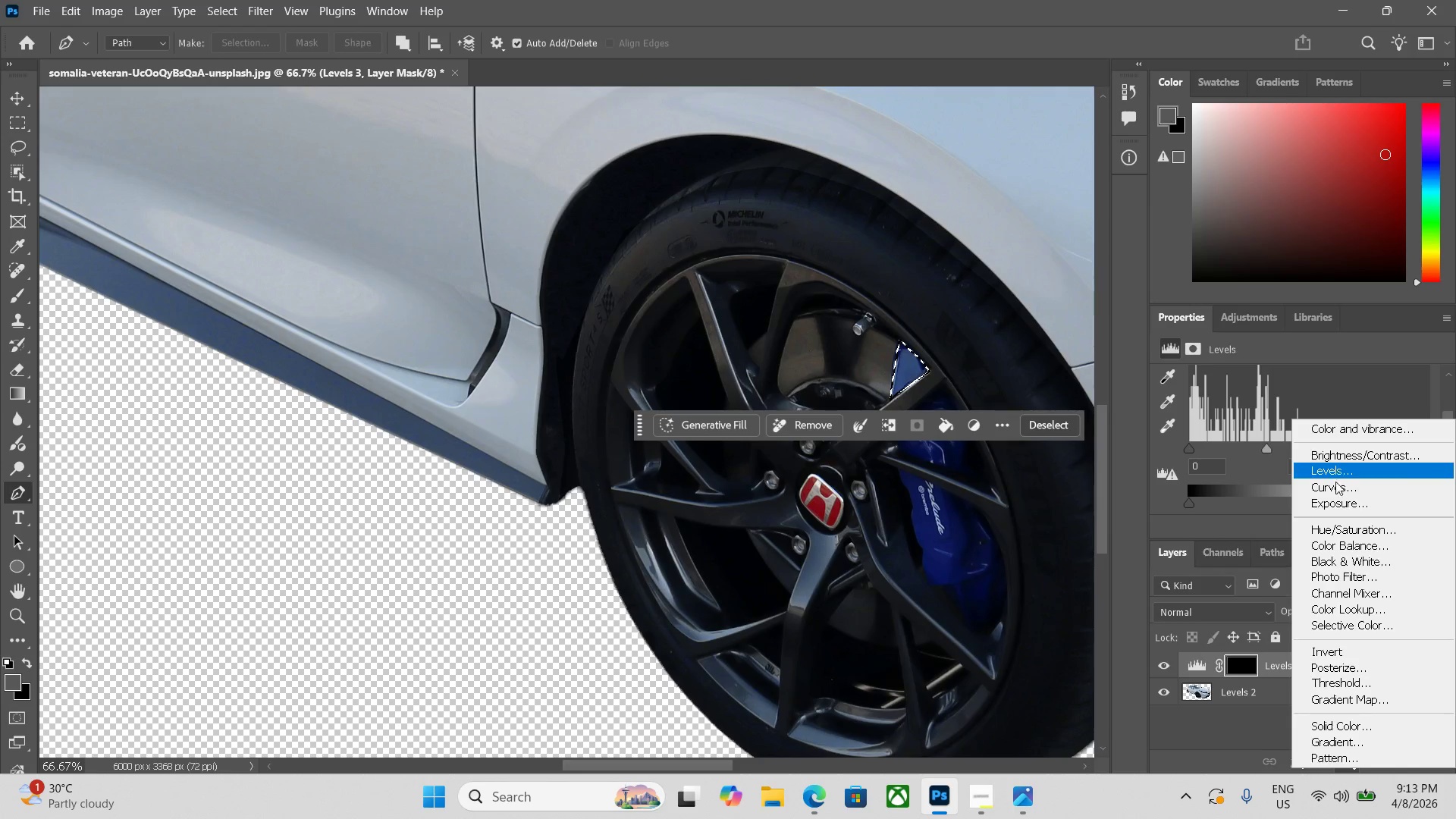 
left_click([1335, 494])
 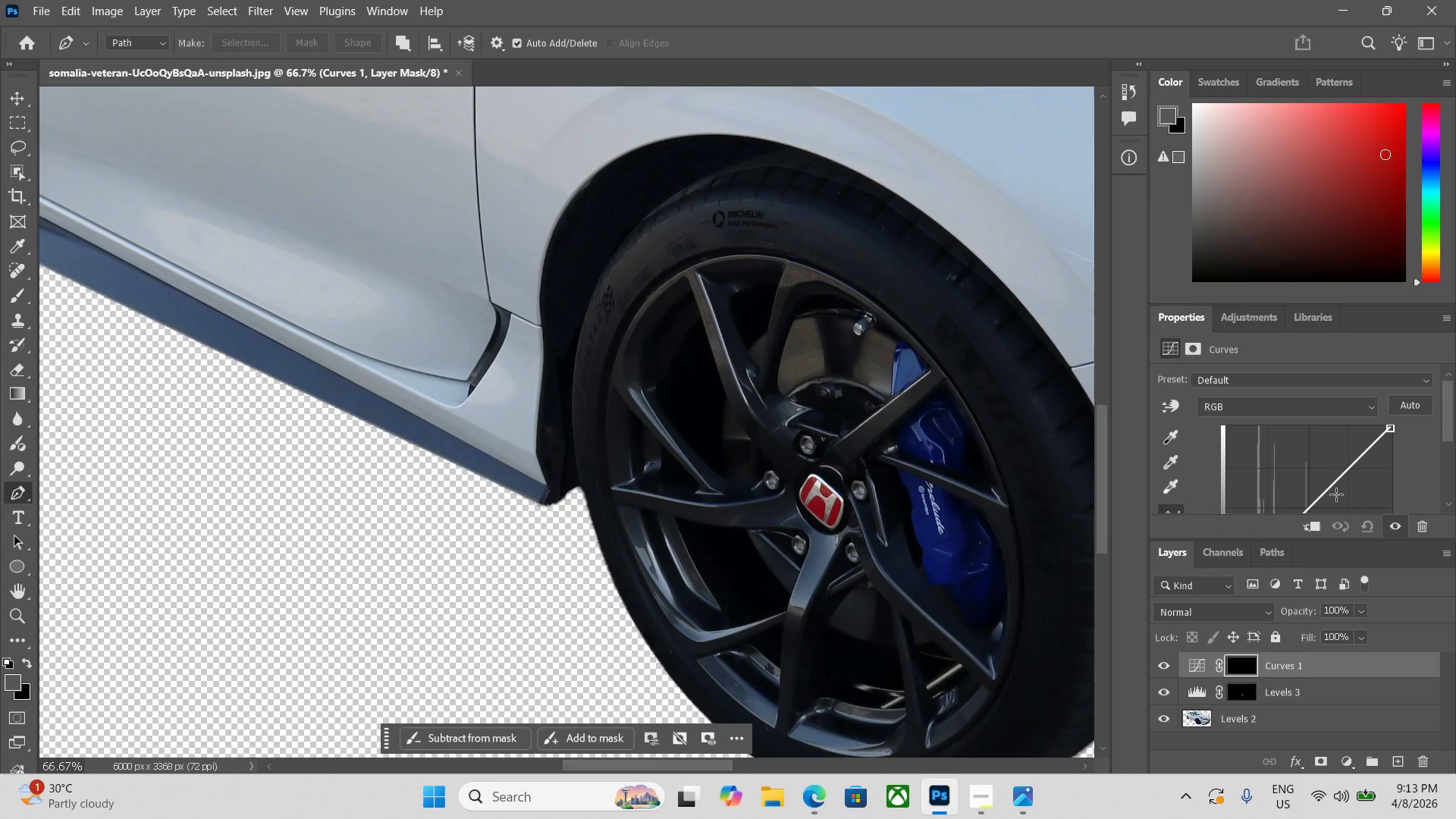 
key(Control+Z)
 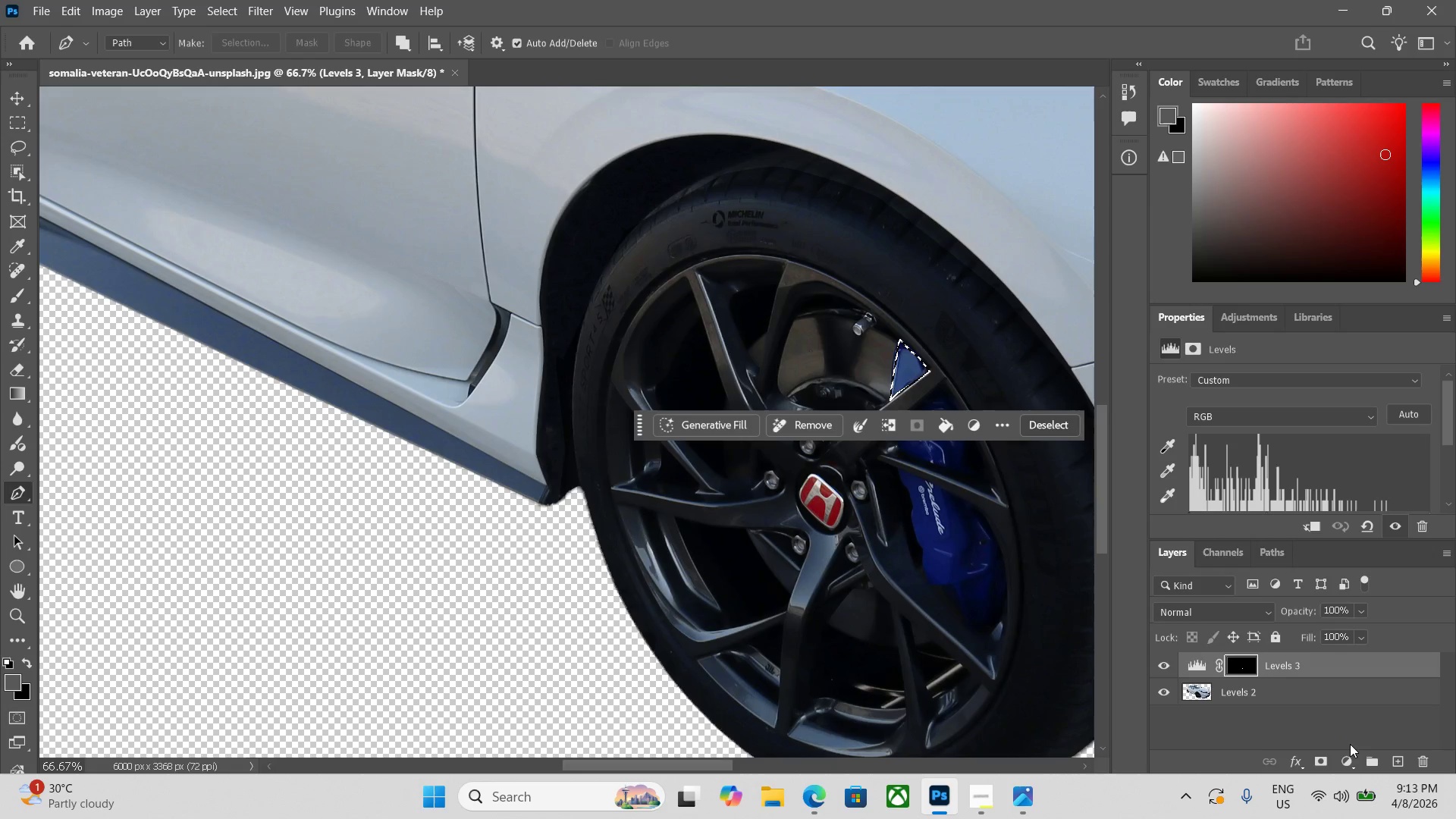 
left_click([1334, 761])
 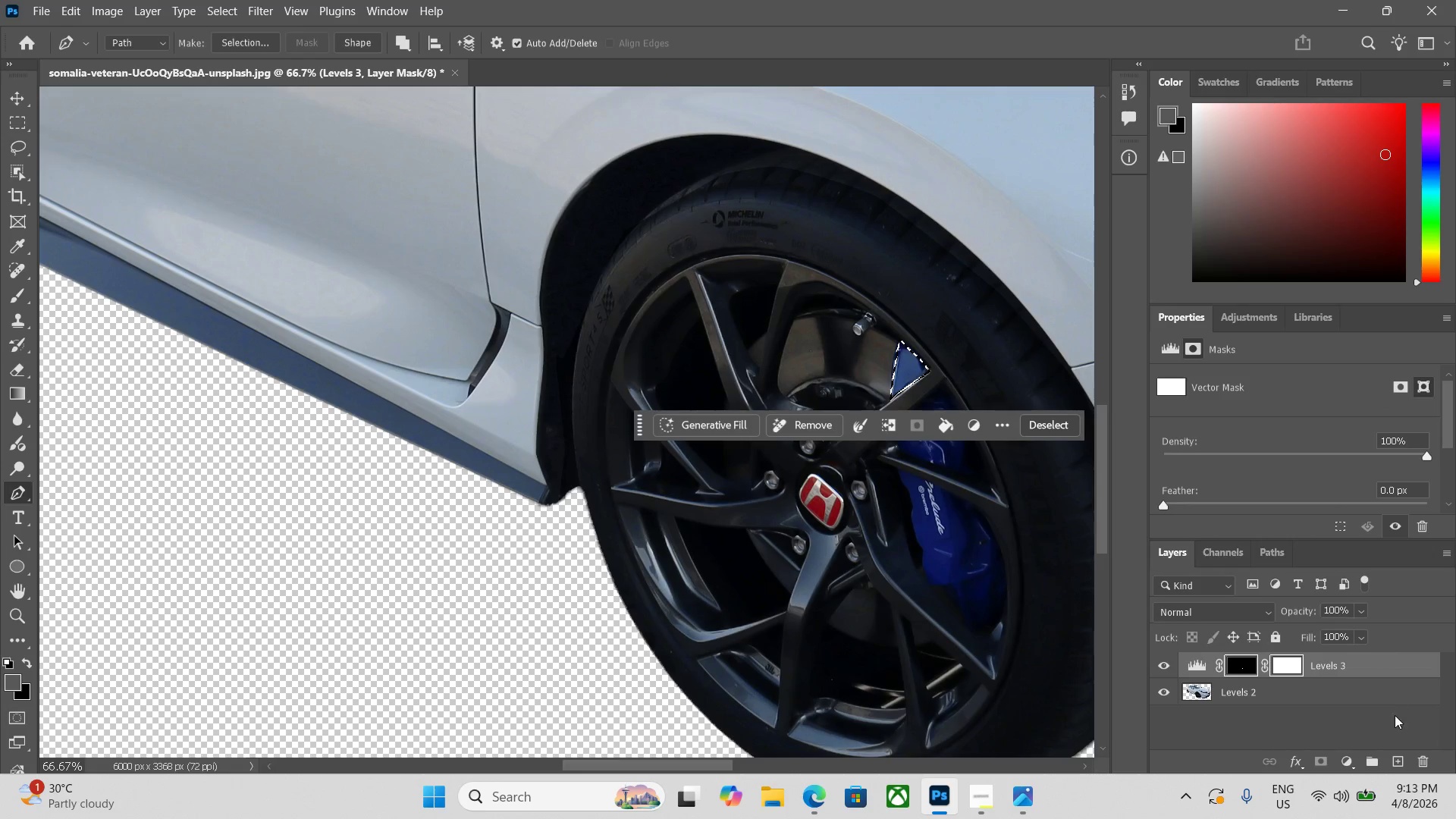 
left_click([1350, 761])
 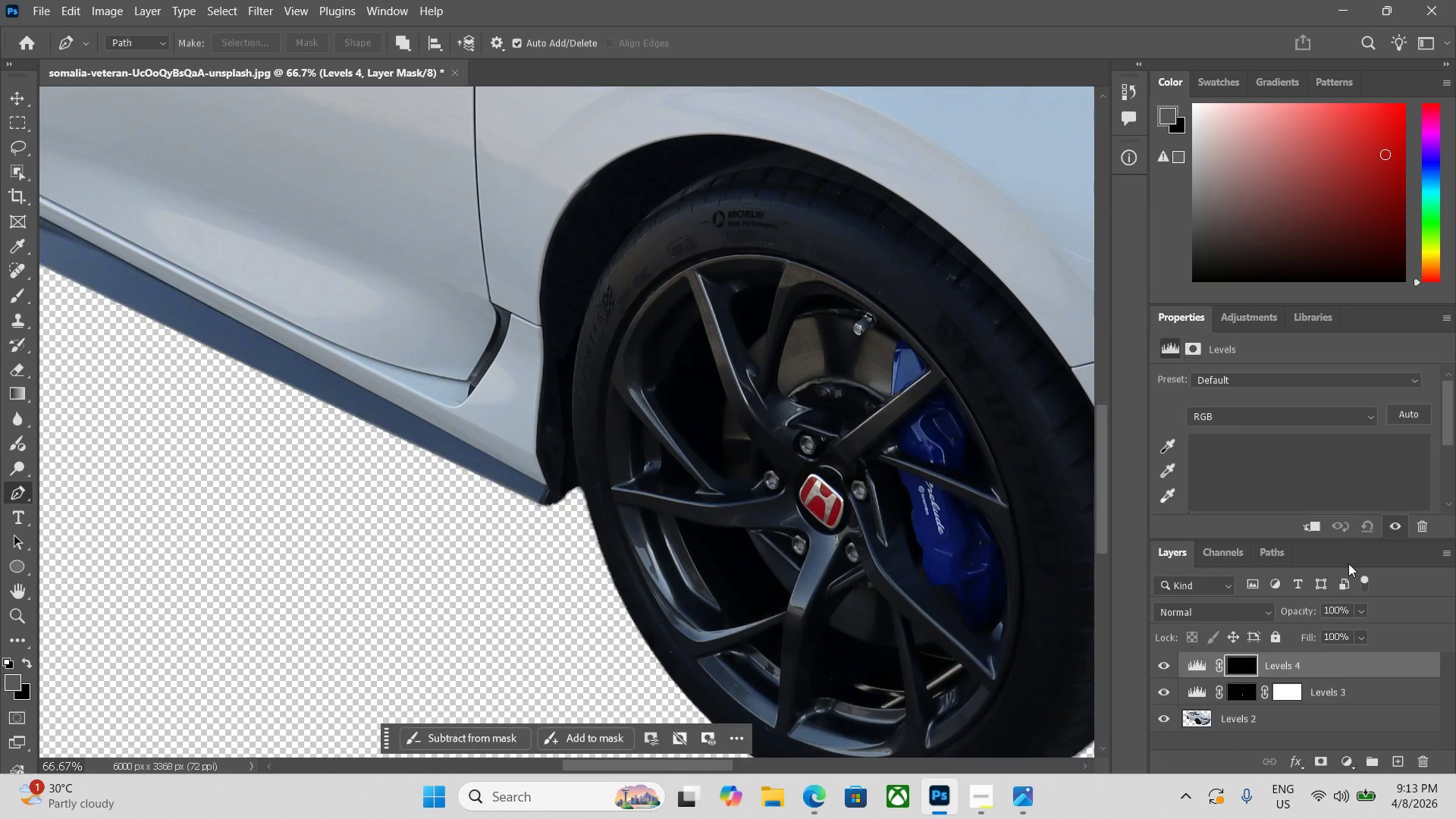 
wait(5.48)
 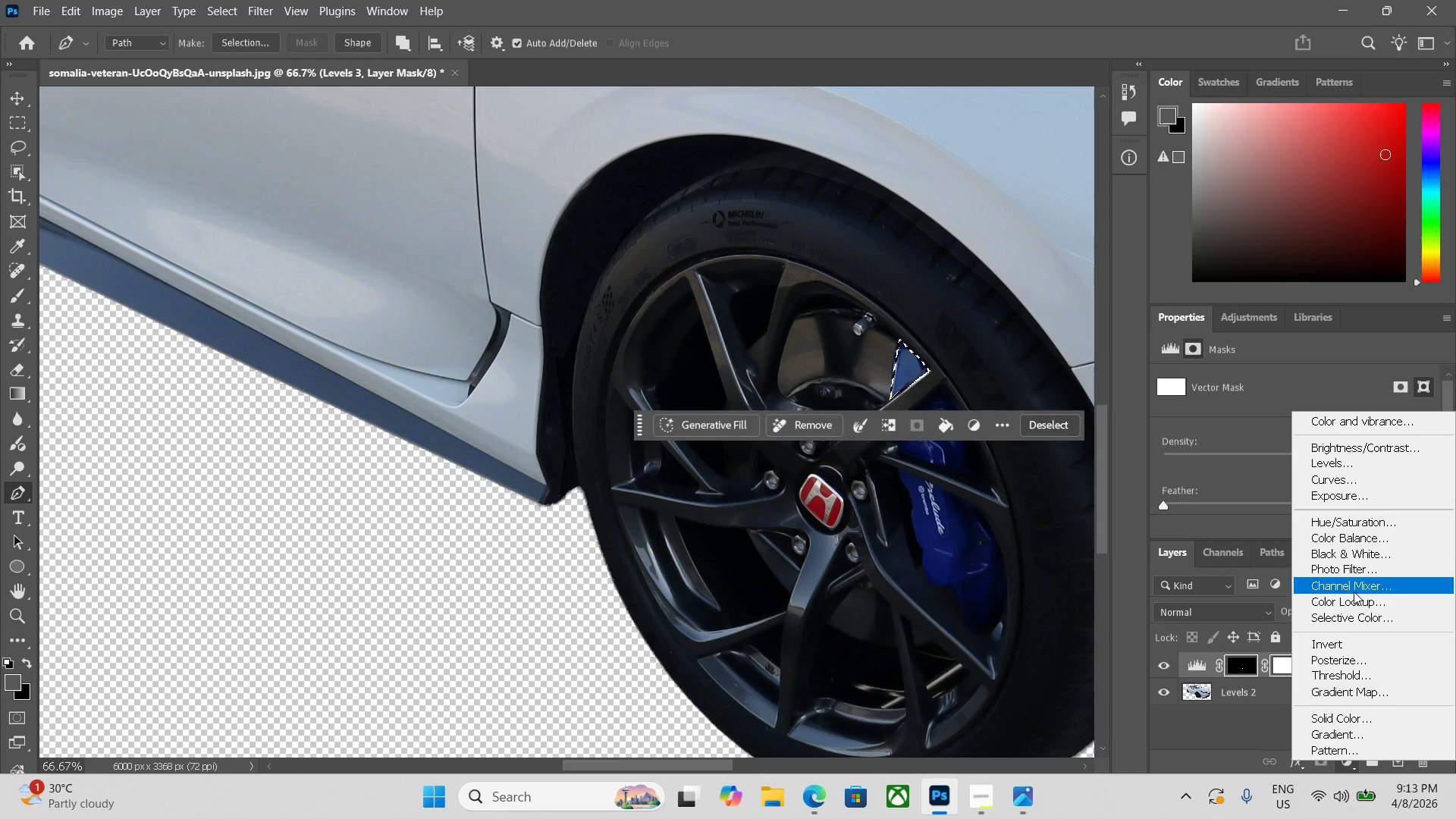 
left_click_drag(start_coordinate=[1448, 425], to_coordinate=[1448, 457])
 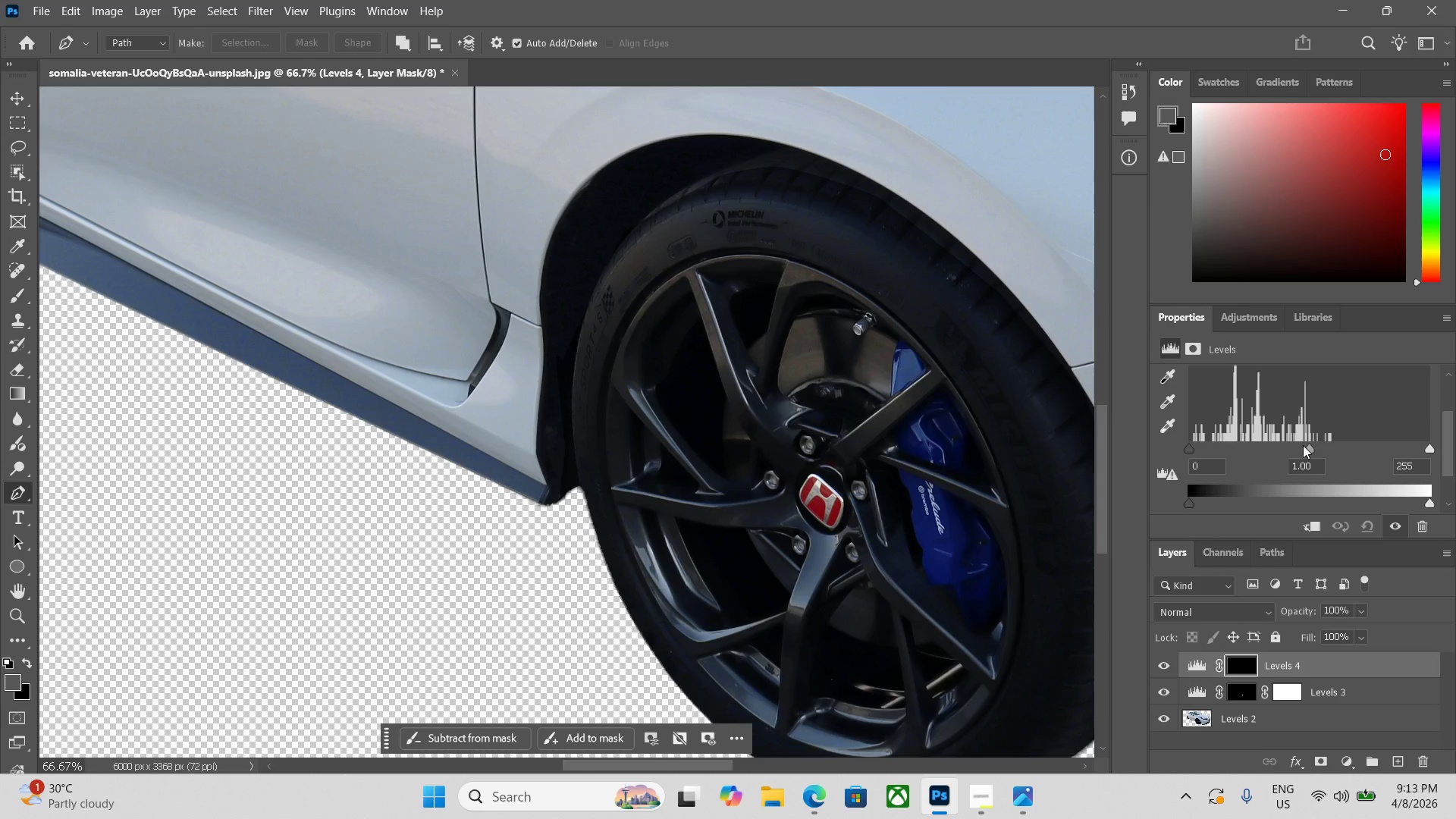 
left_click_drag(start_coordinate=[1303, 445], to_coordinate=[1264, 449])
 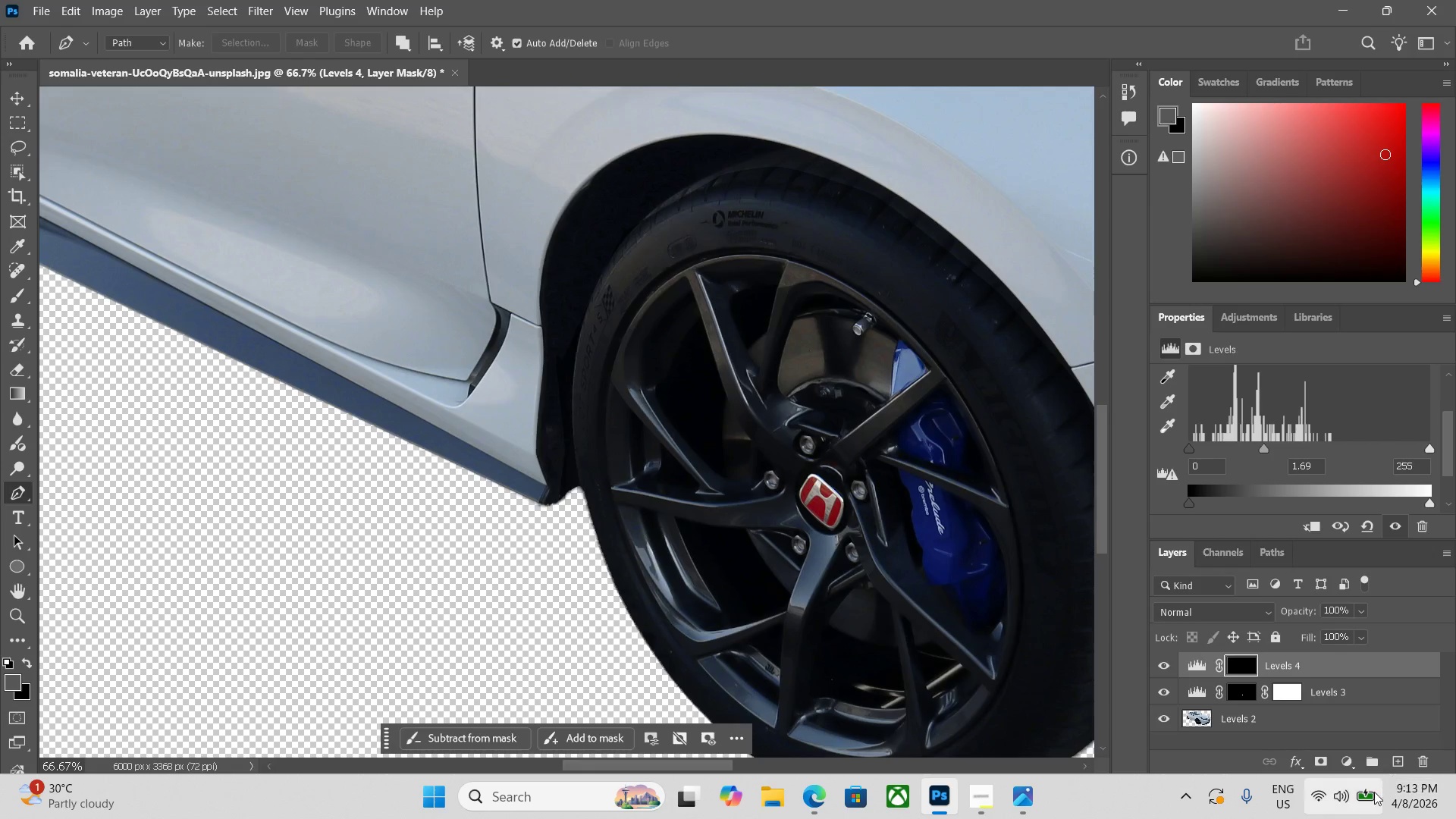 
hold_key(key=ControlLeft, duration=4.92)
double_click([1274, 668])
 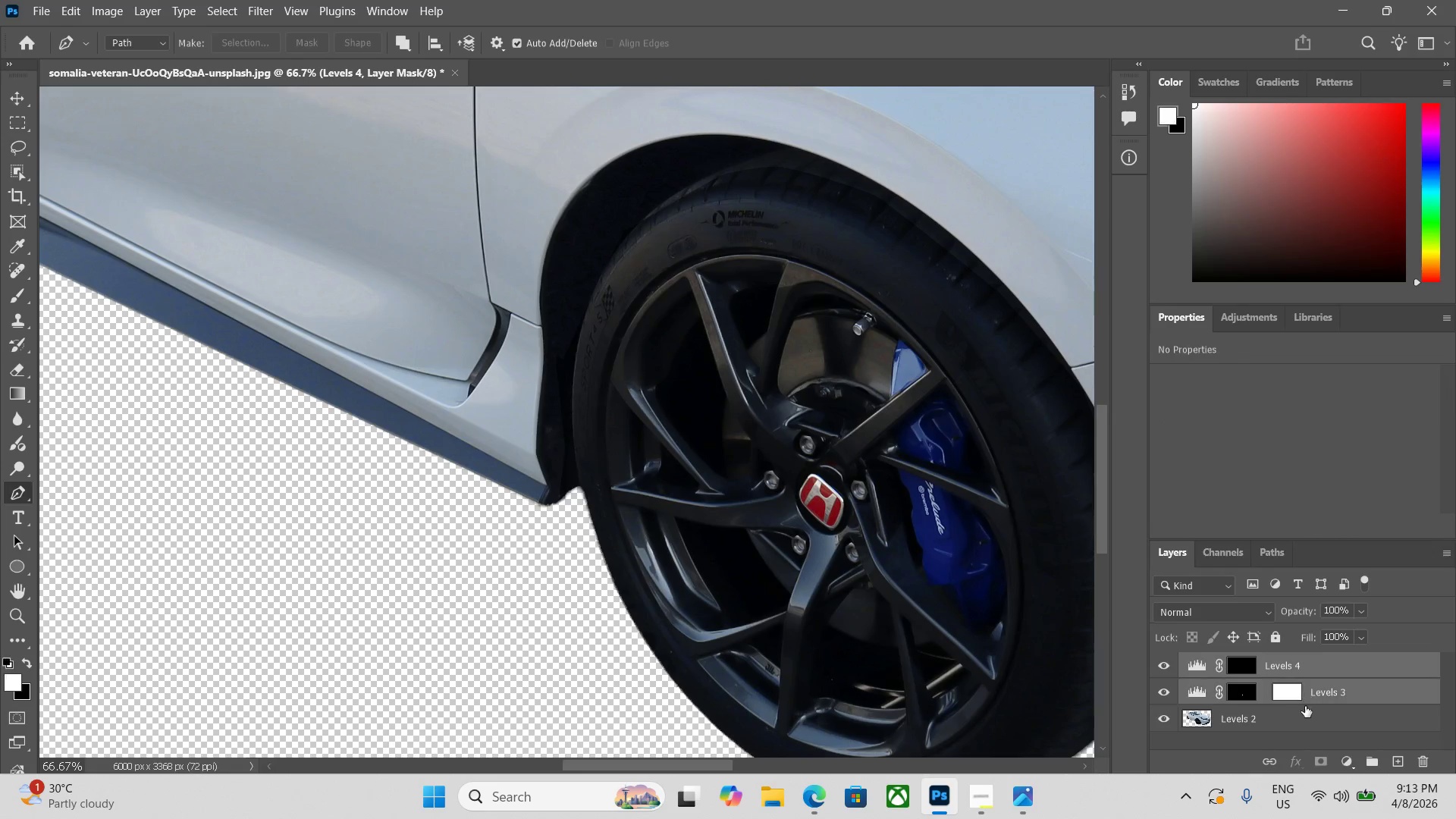 
left_click([1285, 722])
 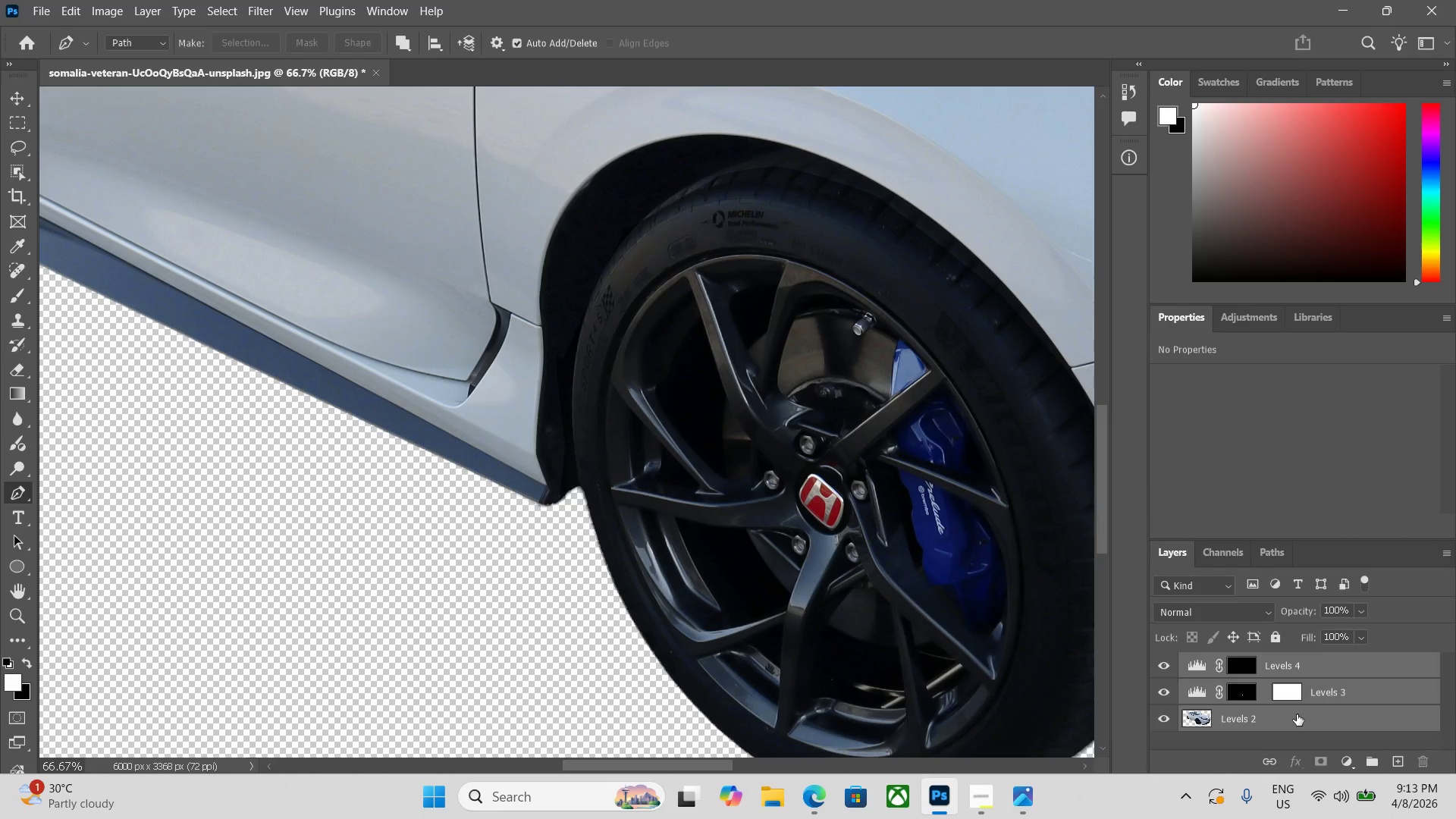 
left_click([1329, 661])
 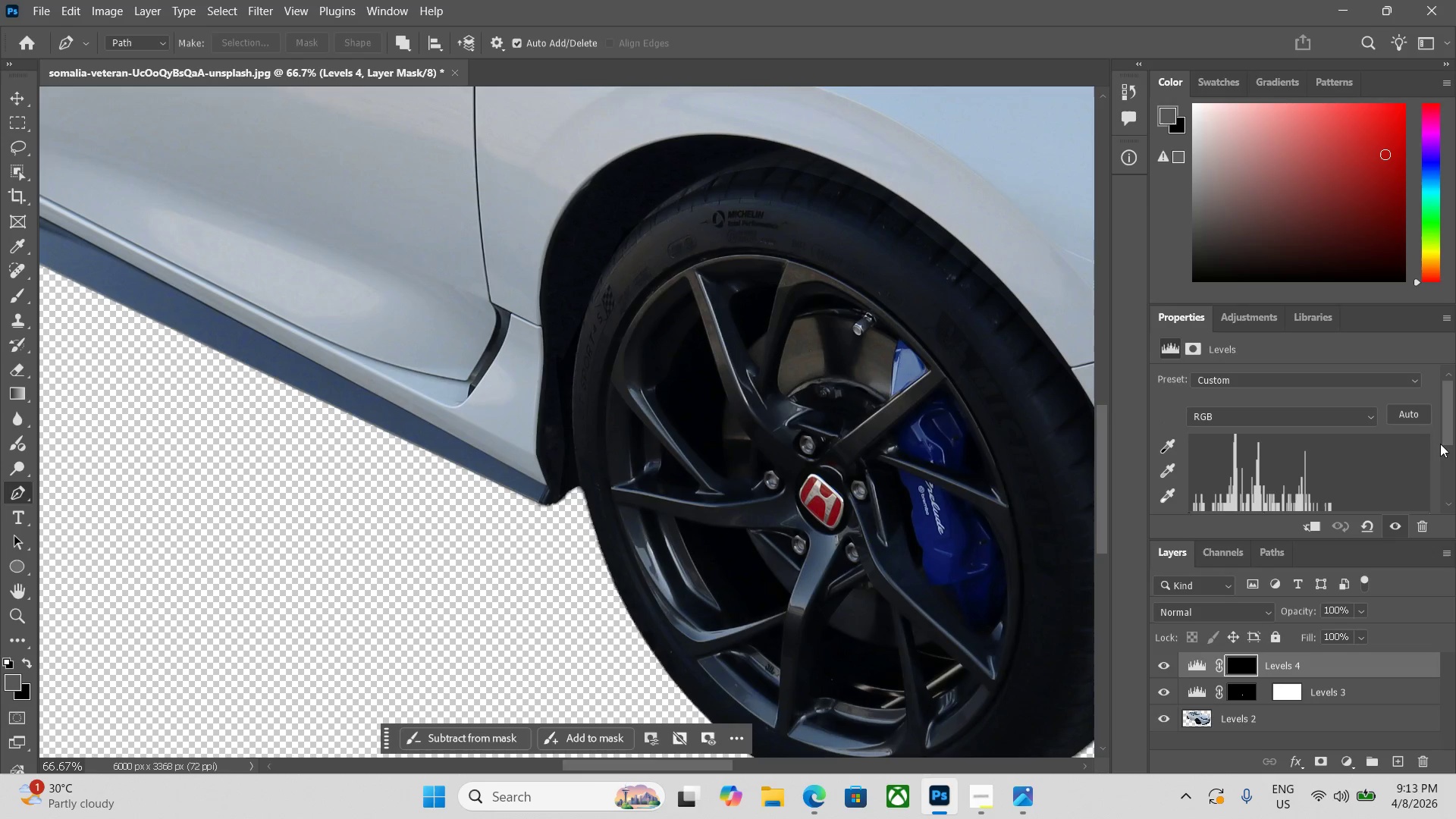 
left_click_drag(start_coordinate=[1449, 425], to_coordinate=[1455, 475])
 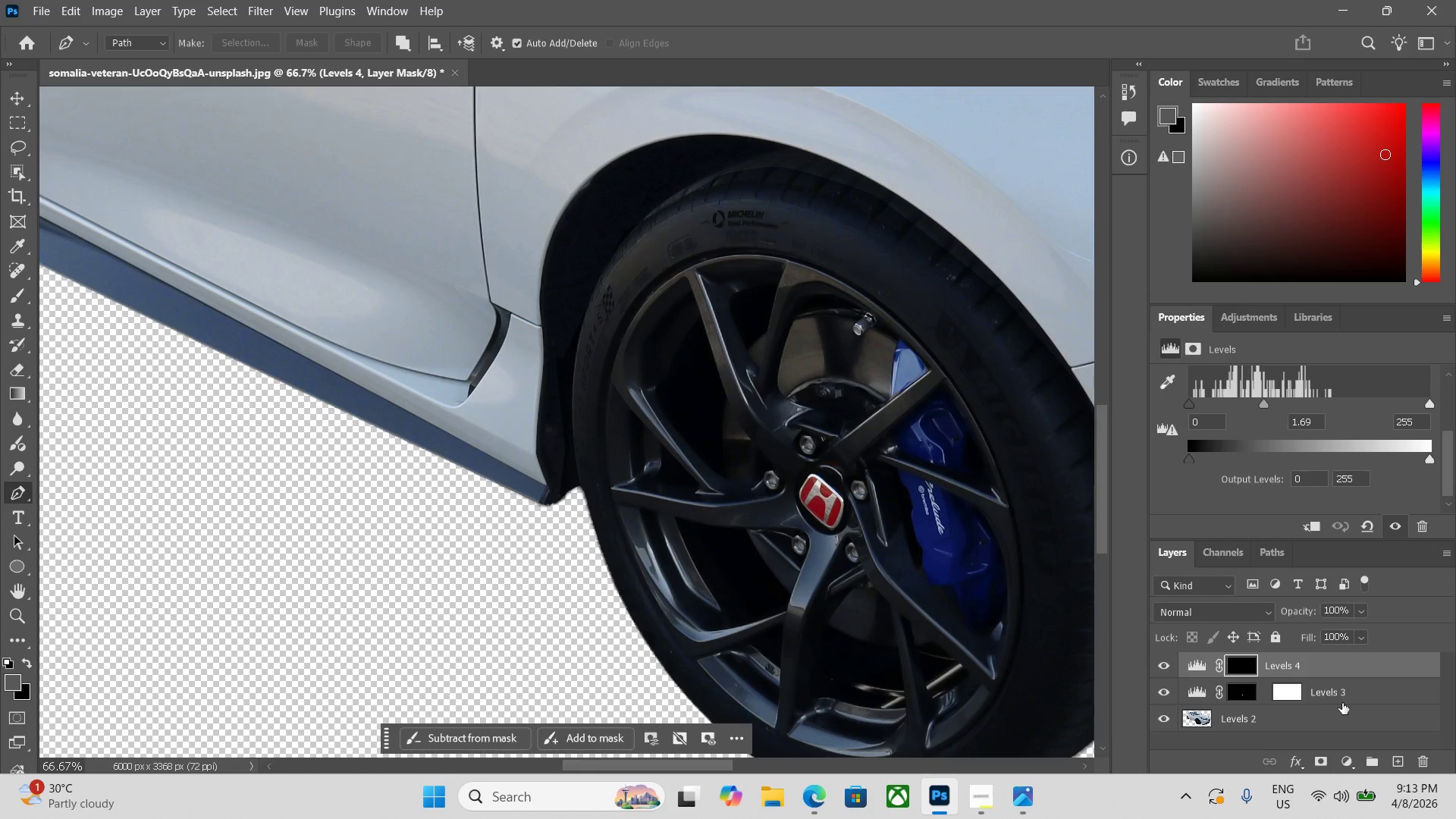 
double_click([1290, 726])
 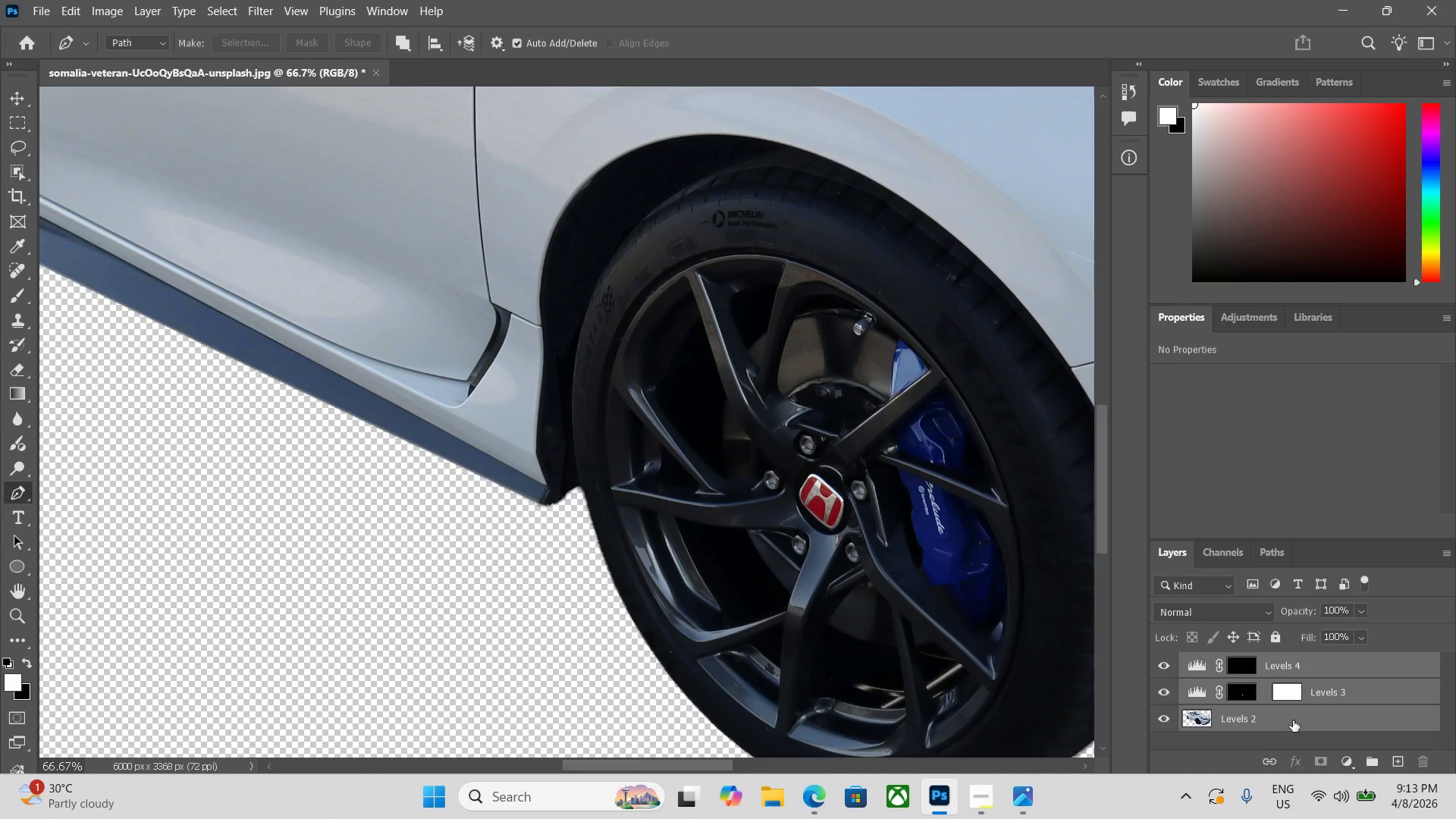 
key(Control+E)
 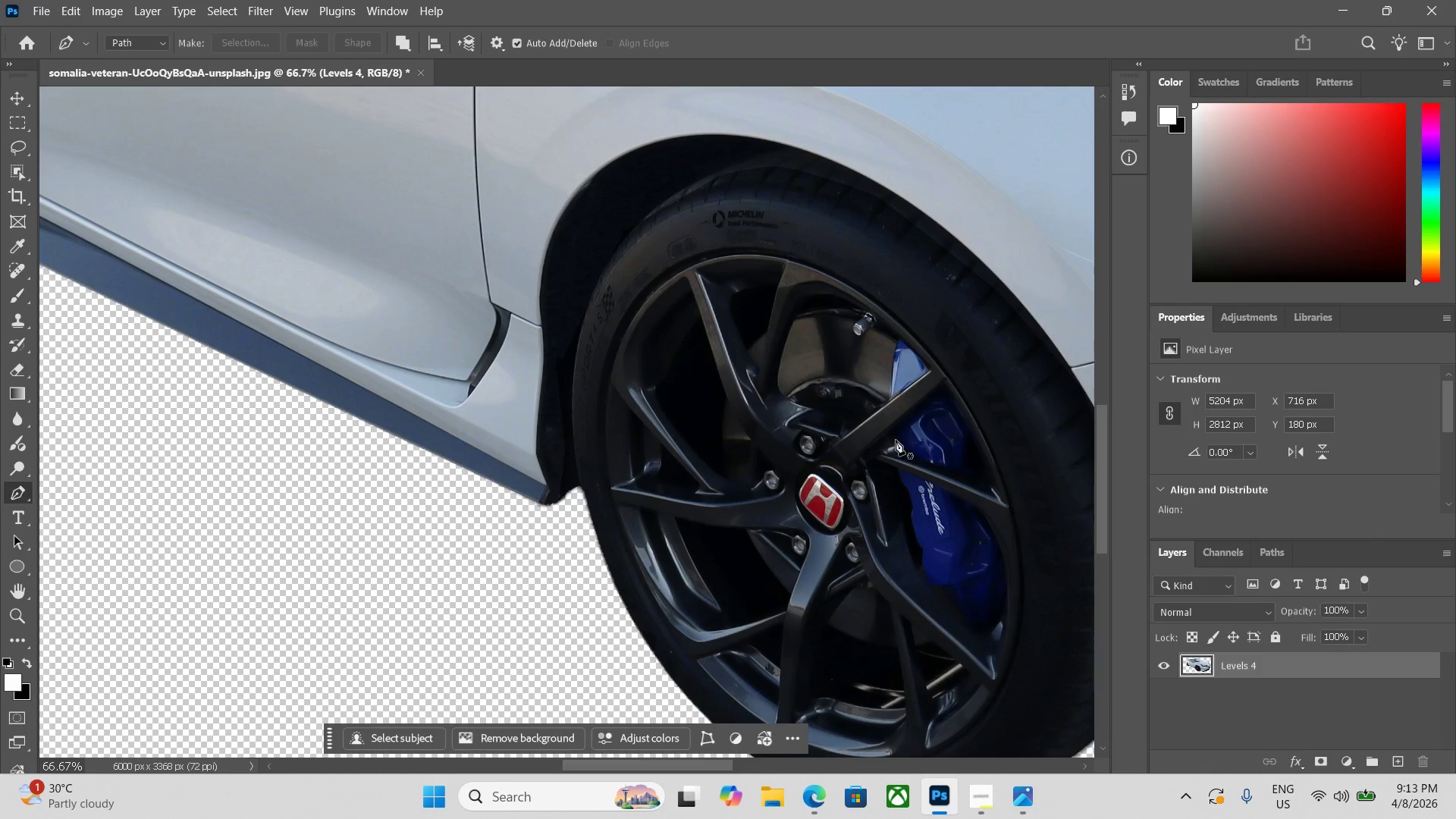 
left_click([897, 435])
 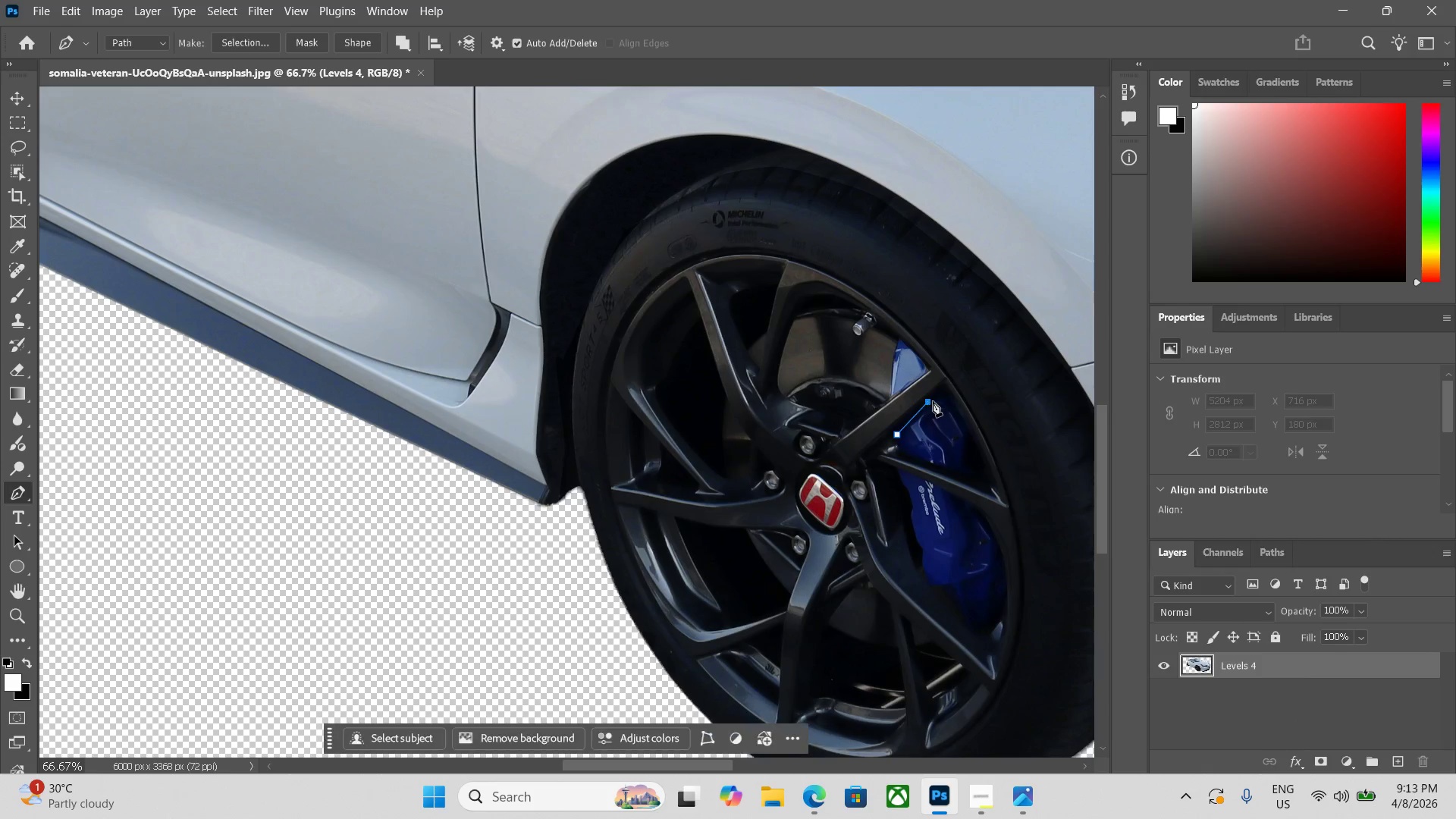 
left_click_drag(start_coordinate=[942, 400], to_coordinate=[946, 401])
 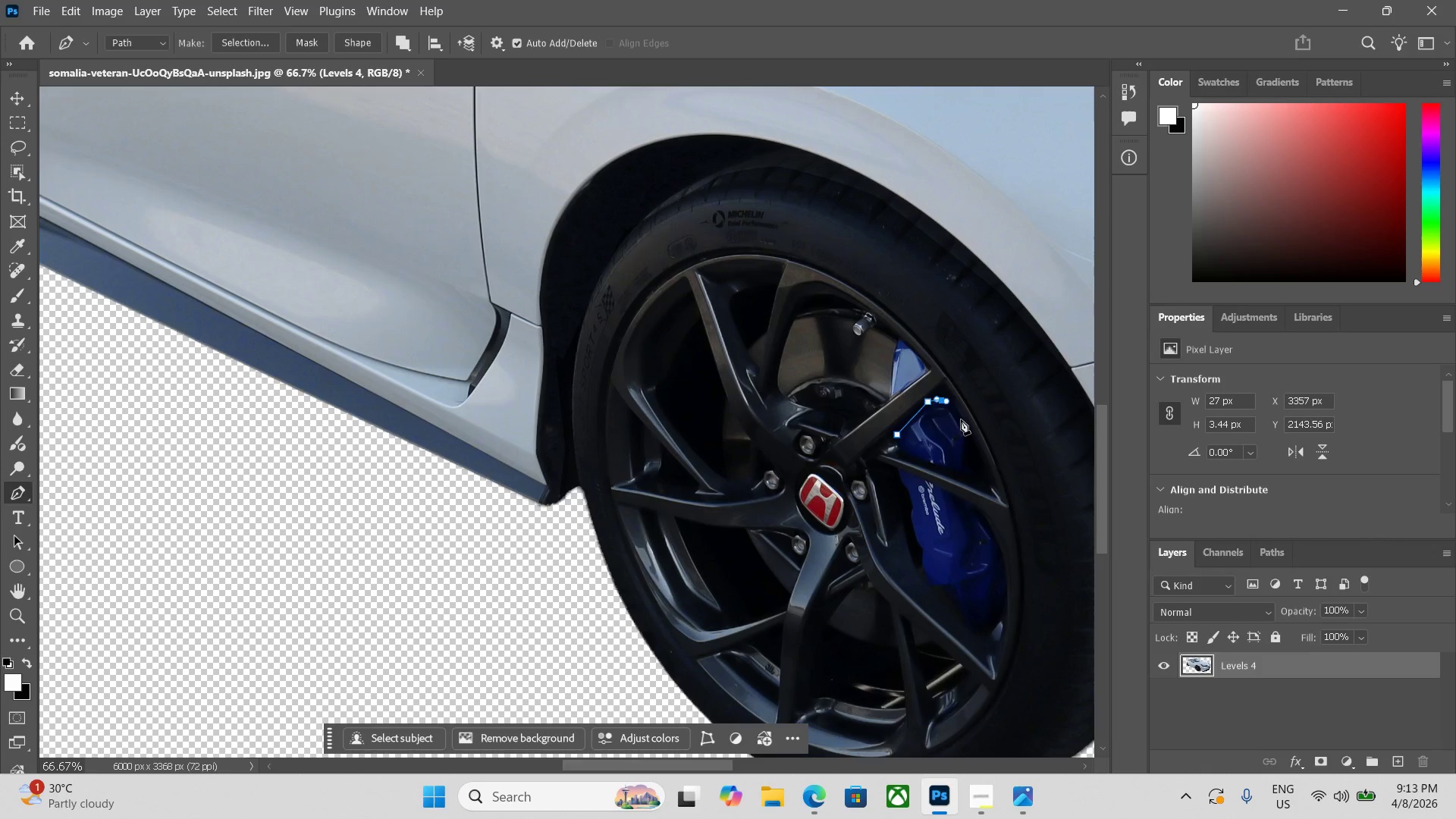 
left_click_drag(start_coordinate=[961, 425], to_coordinate=[962, 431])
 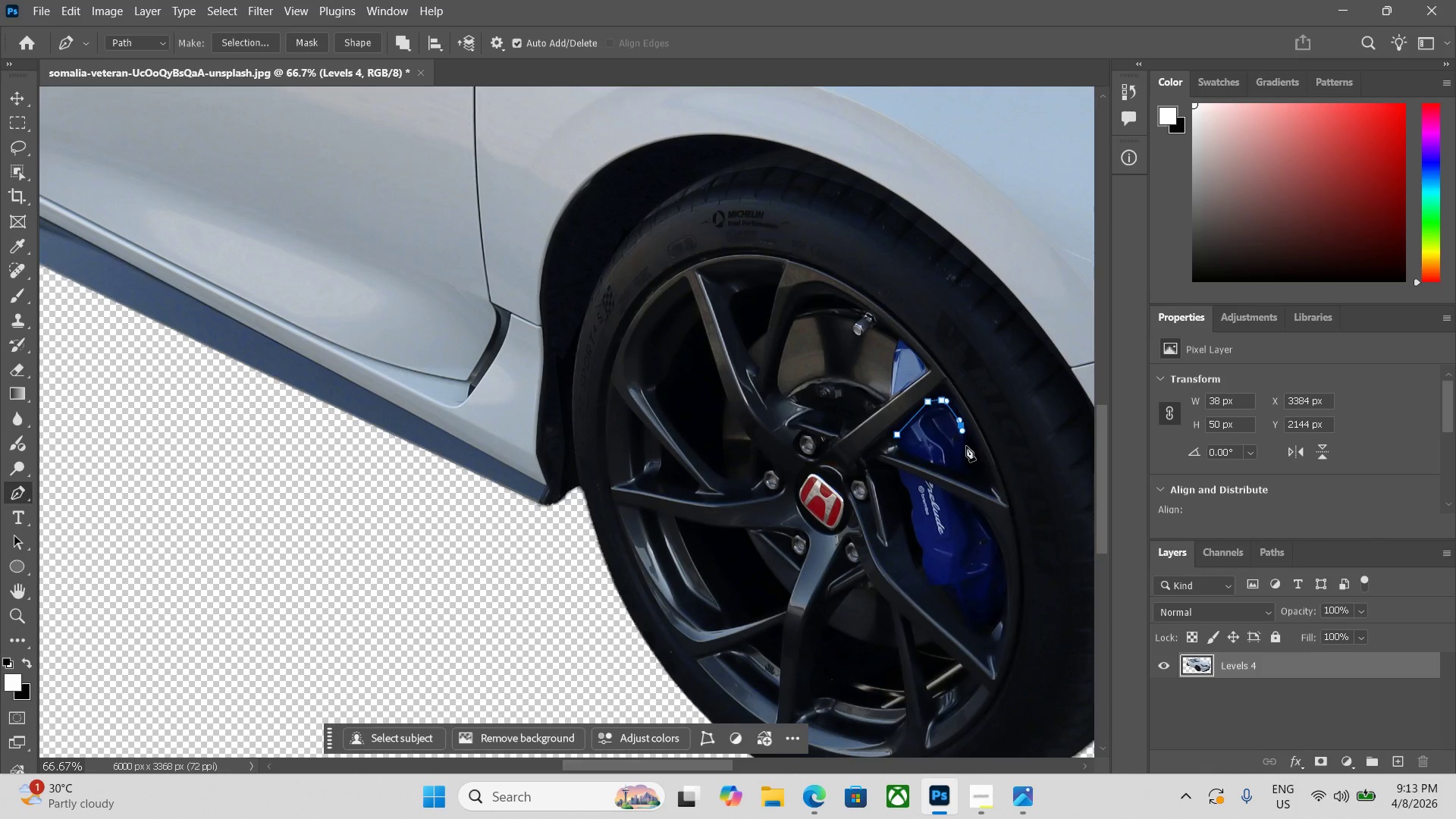 
left_click_drag(start_coordinate=[966, 446], to_coordinate=[965, 450])
 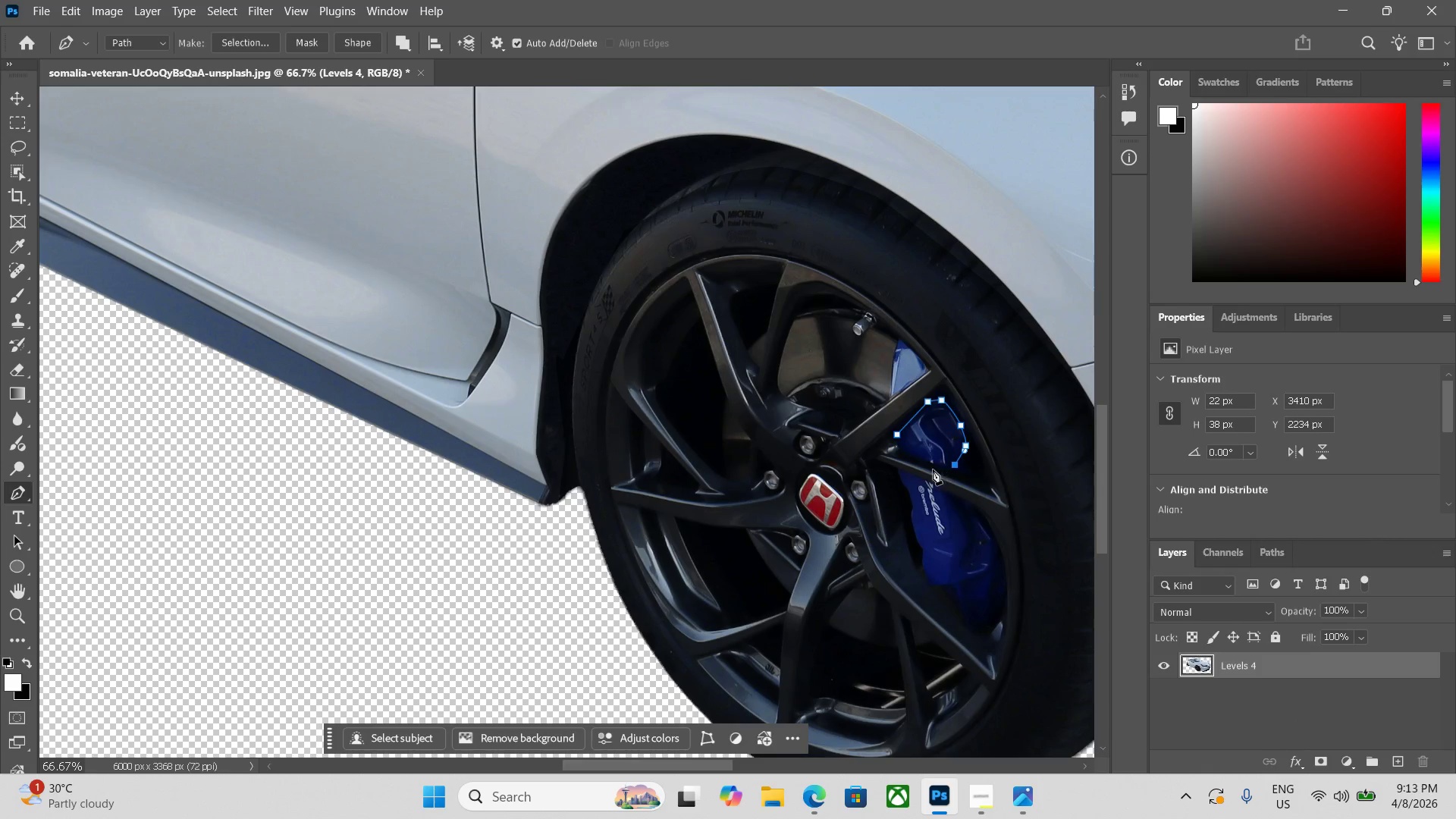 
left_click_drag(start_coordinate=[927, 469], to_coordinate=[923, 464])
 